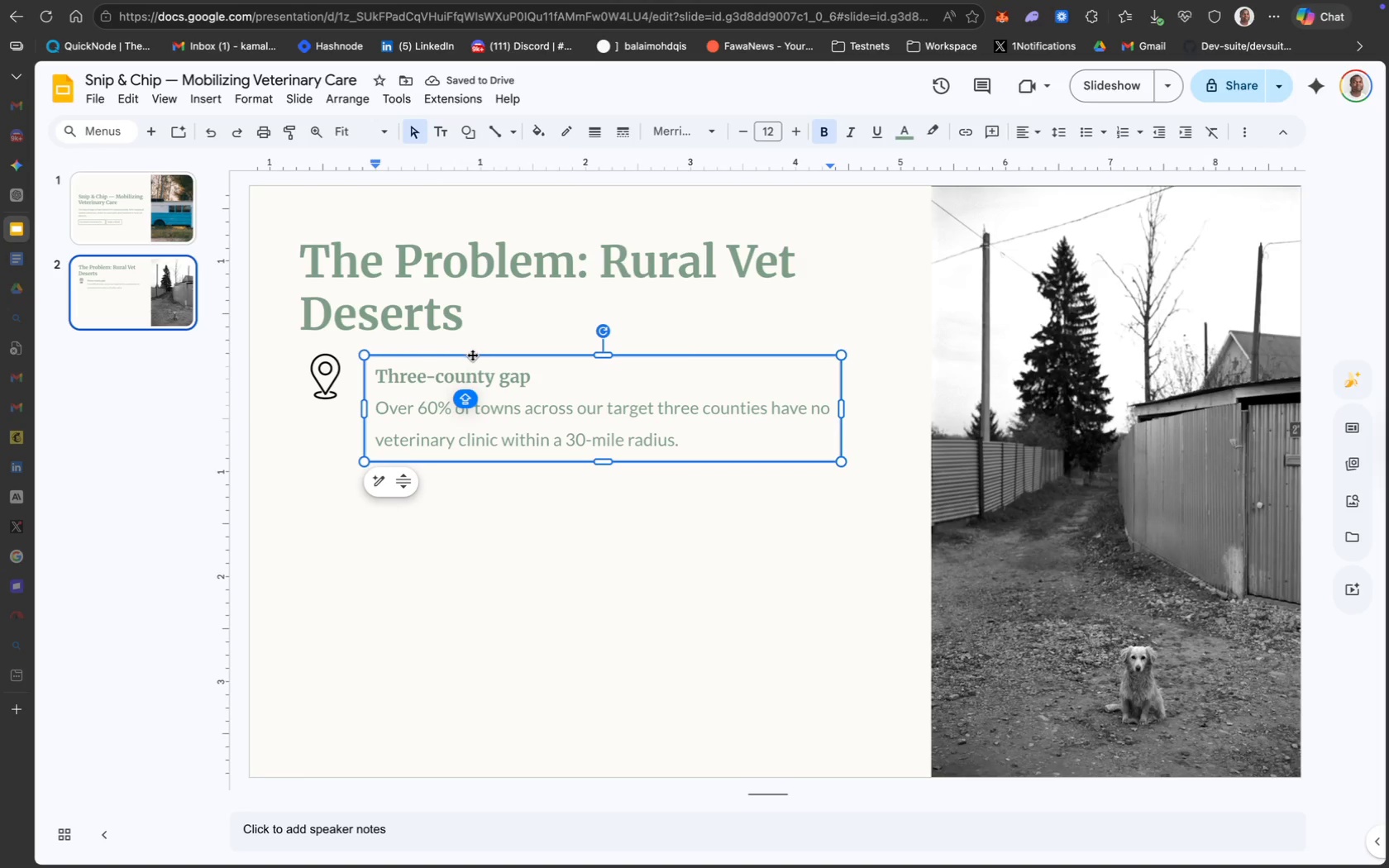 
left_click_drag(start_coordinate=[472, 355], to_coordinate=[467, 353])
 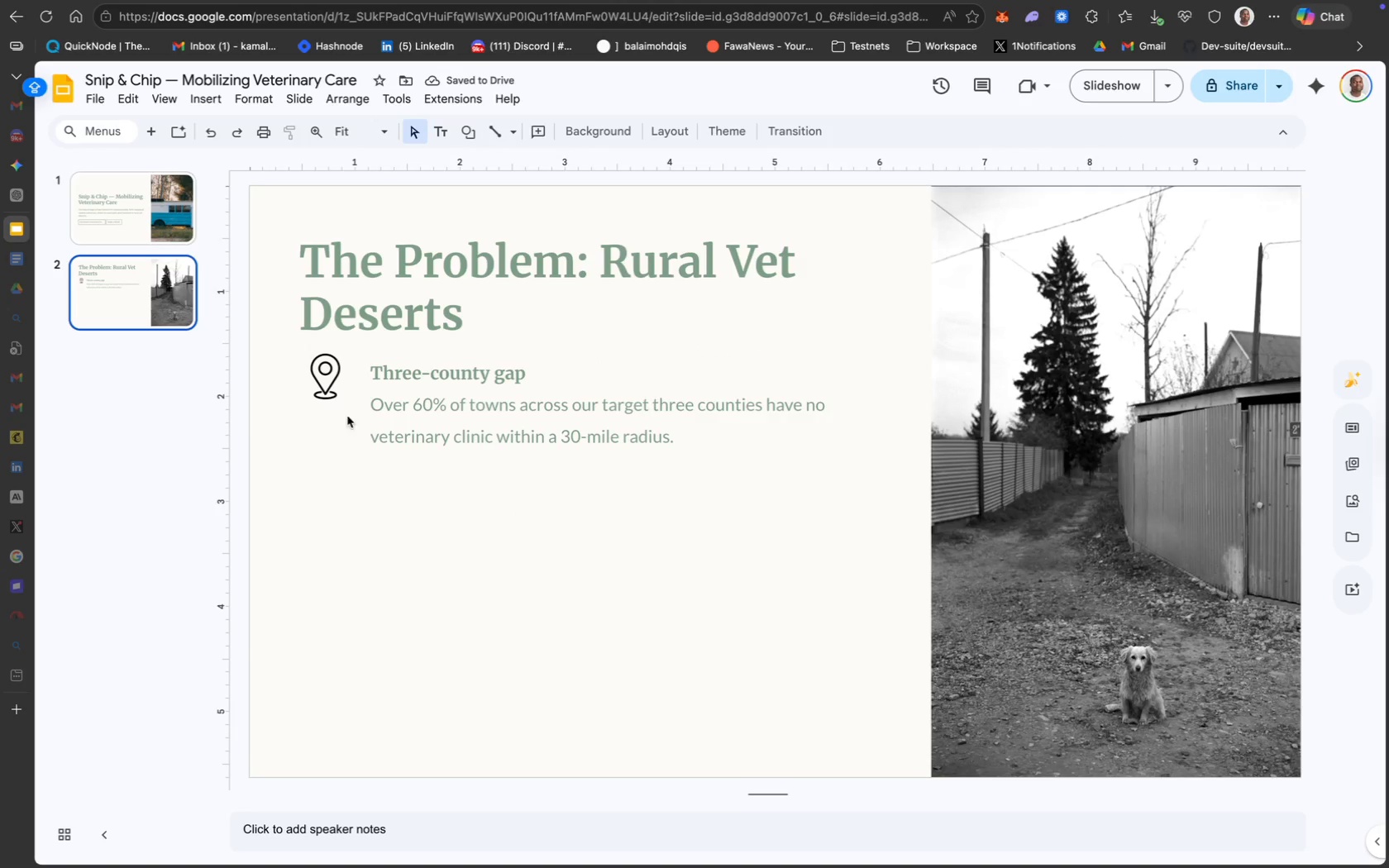 
left_click([428, 384])
 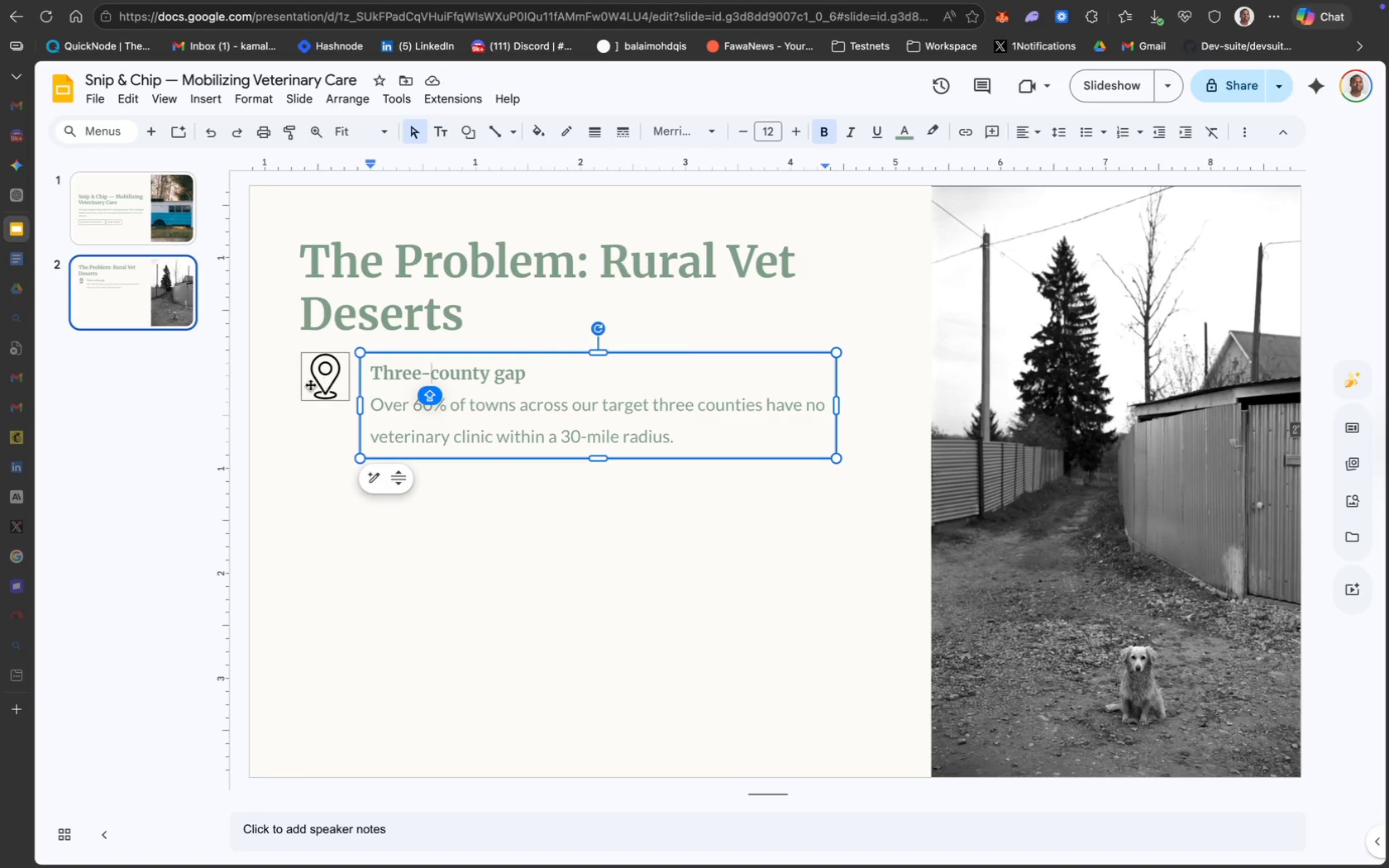 
hold_key(key=ShiftLeft, duration=0.69)
 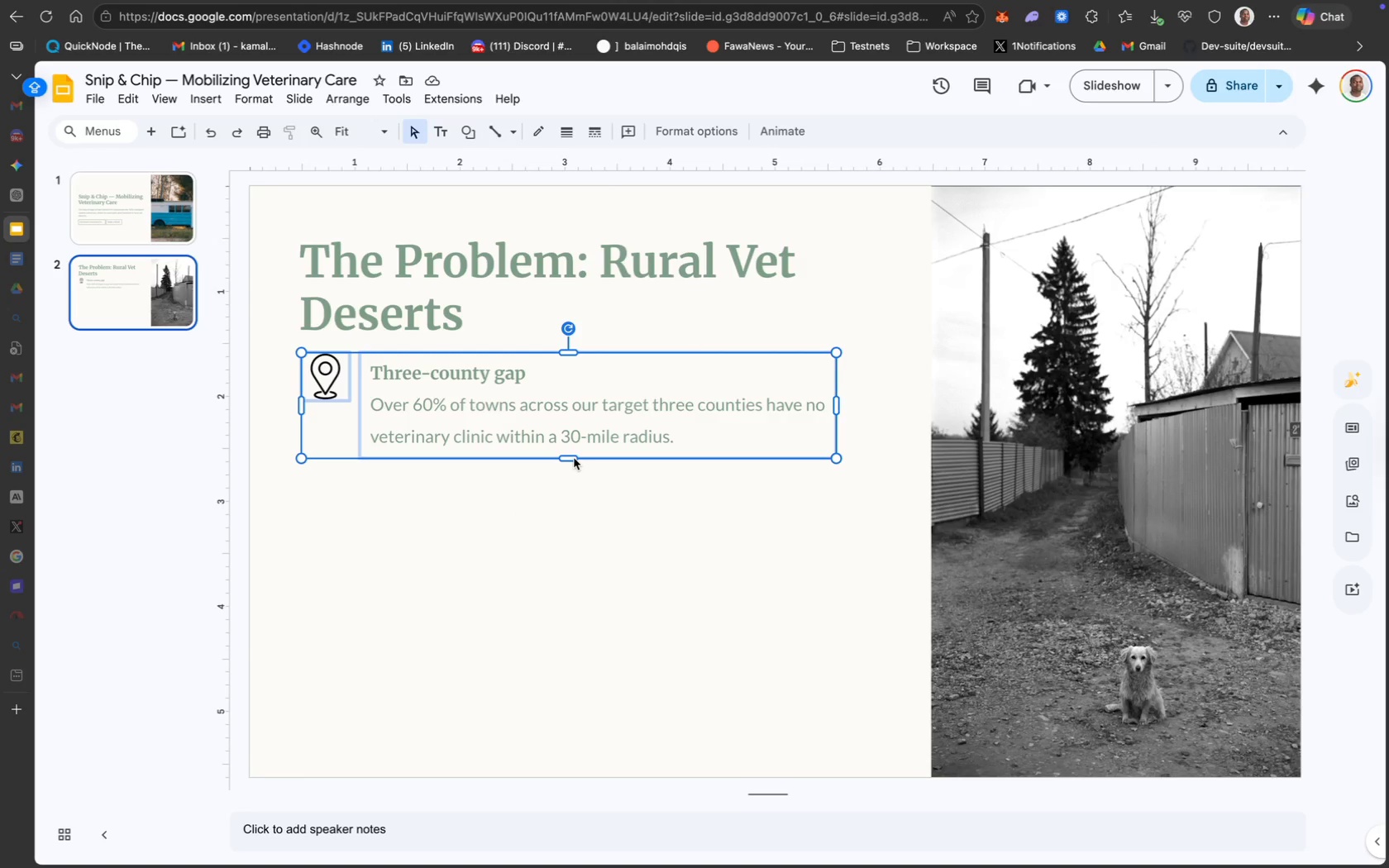 
key(Meta+D)
 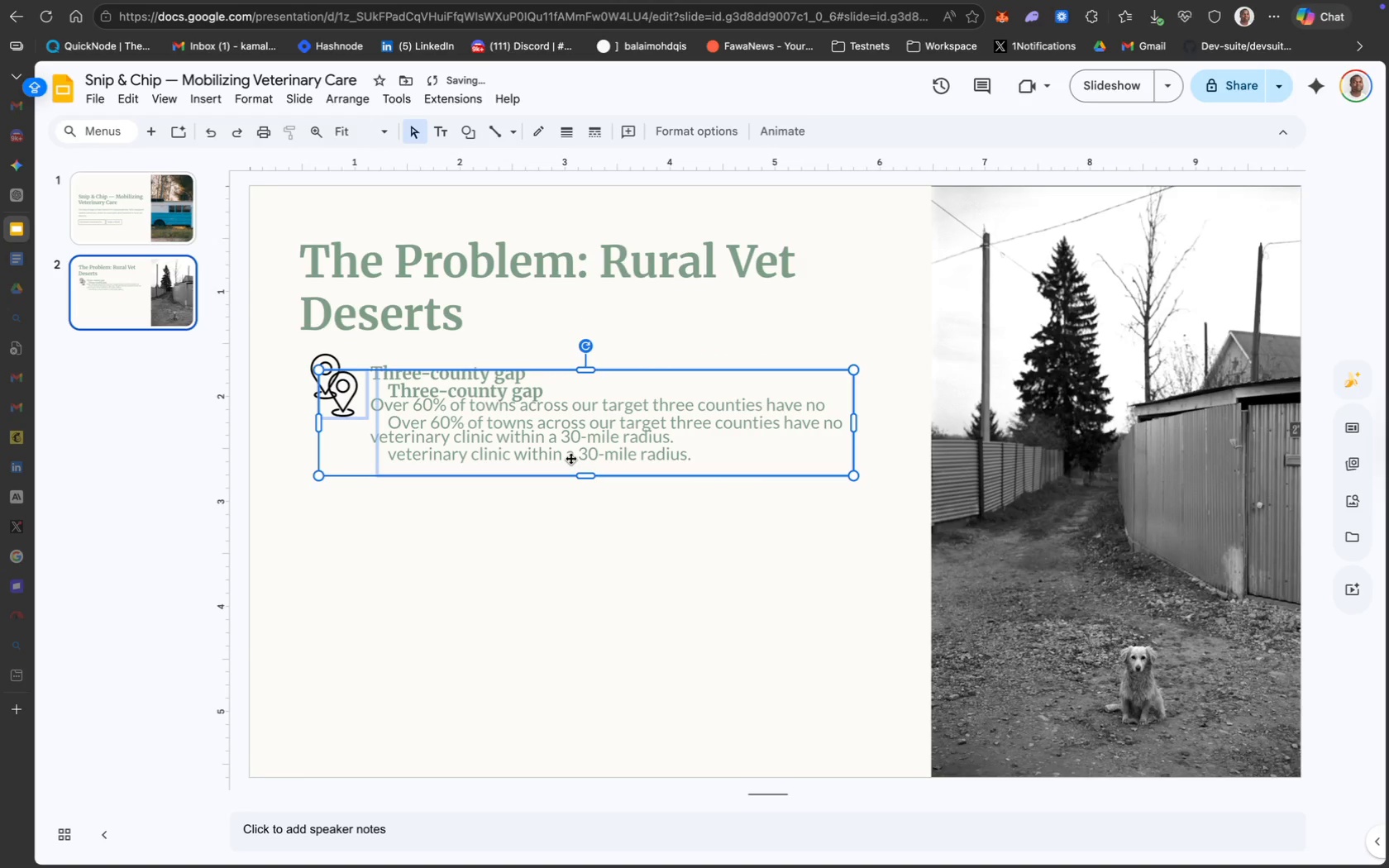 
left_click_drag(start_coordinate=[570, 458], to_coordinate=[573, 559])
 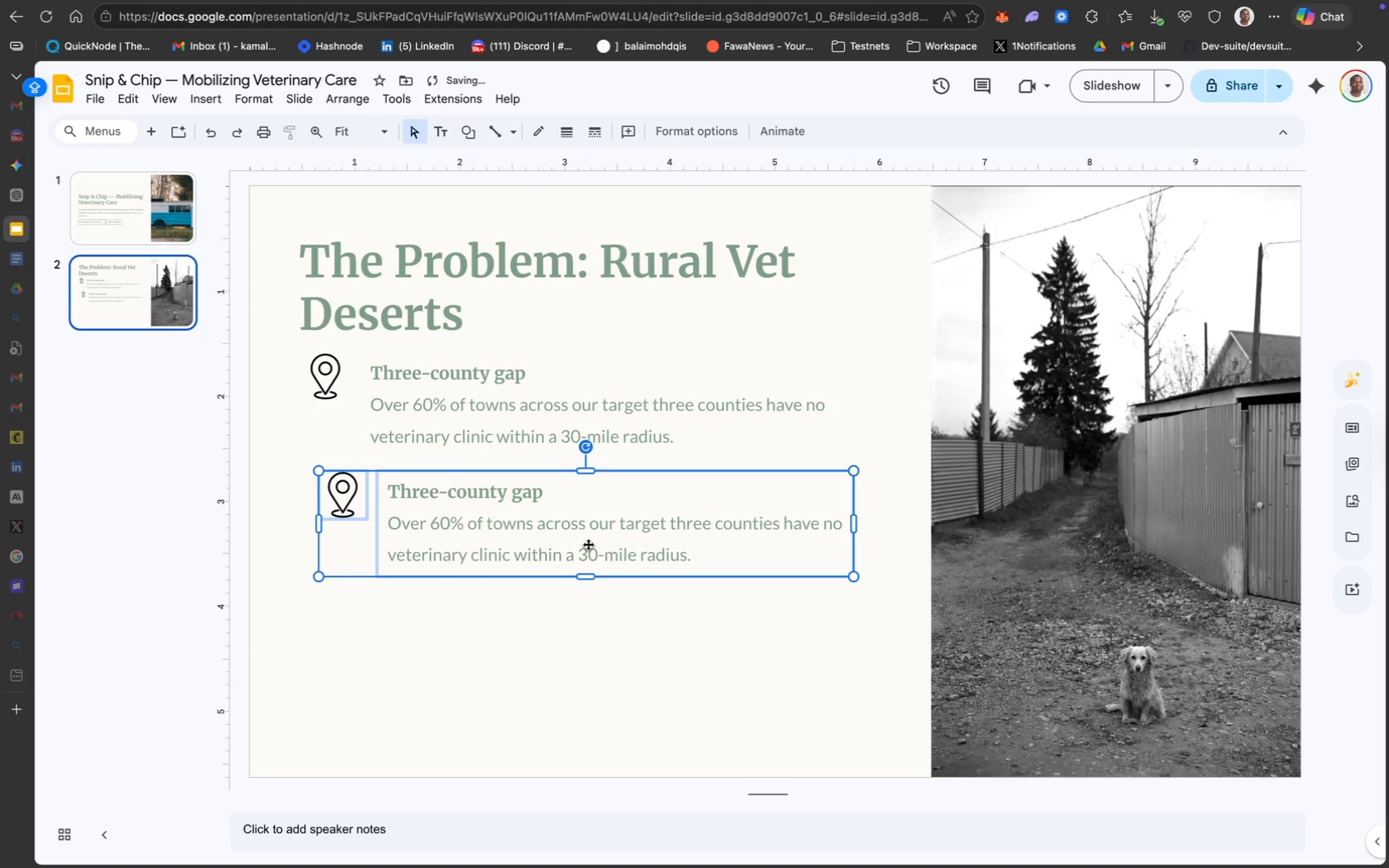 
left_click_drag(start_coordinate=[588, 544], to_coordinate=[575, 533])
 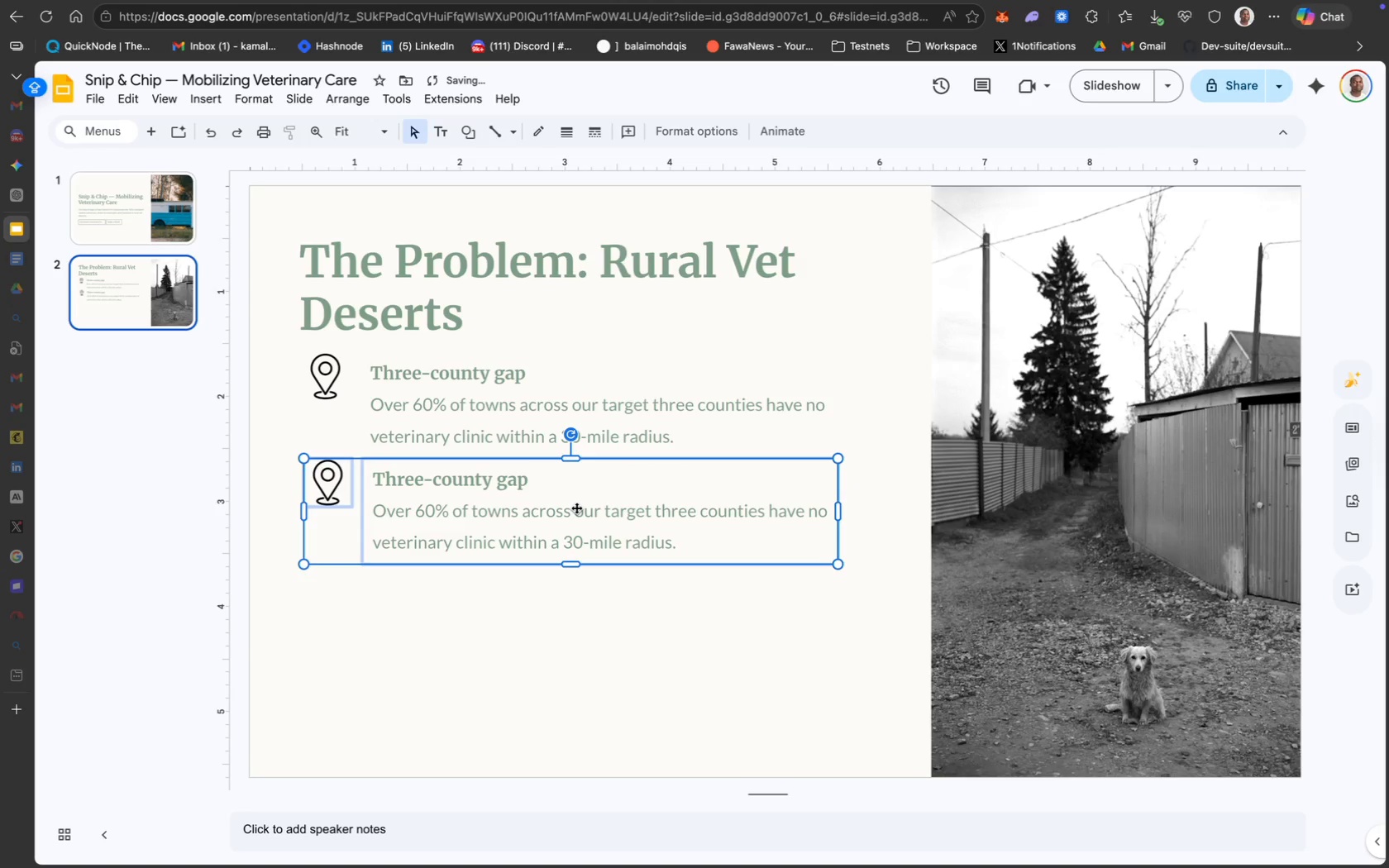 
left_click_drag(start_coordinate=[577, 508], to_coordinate=[576, 518])
 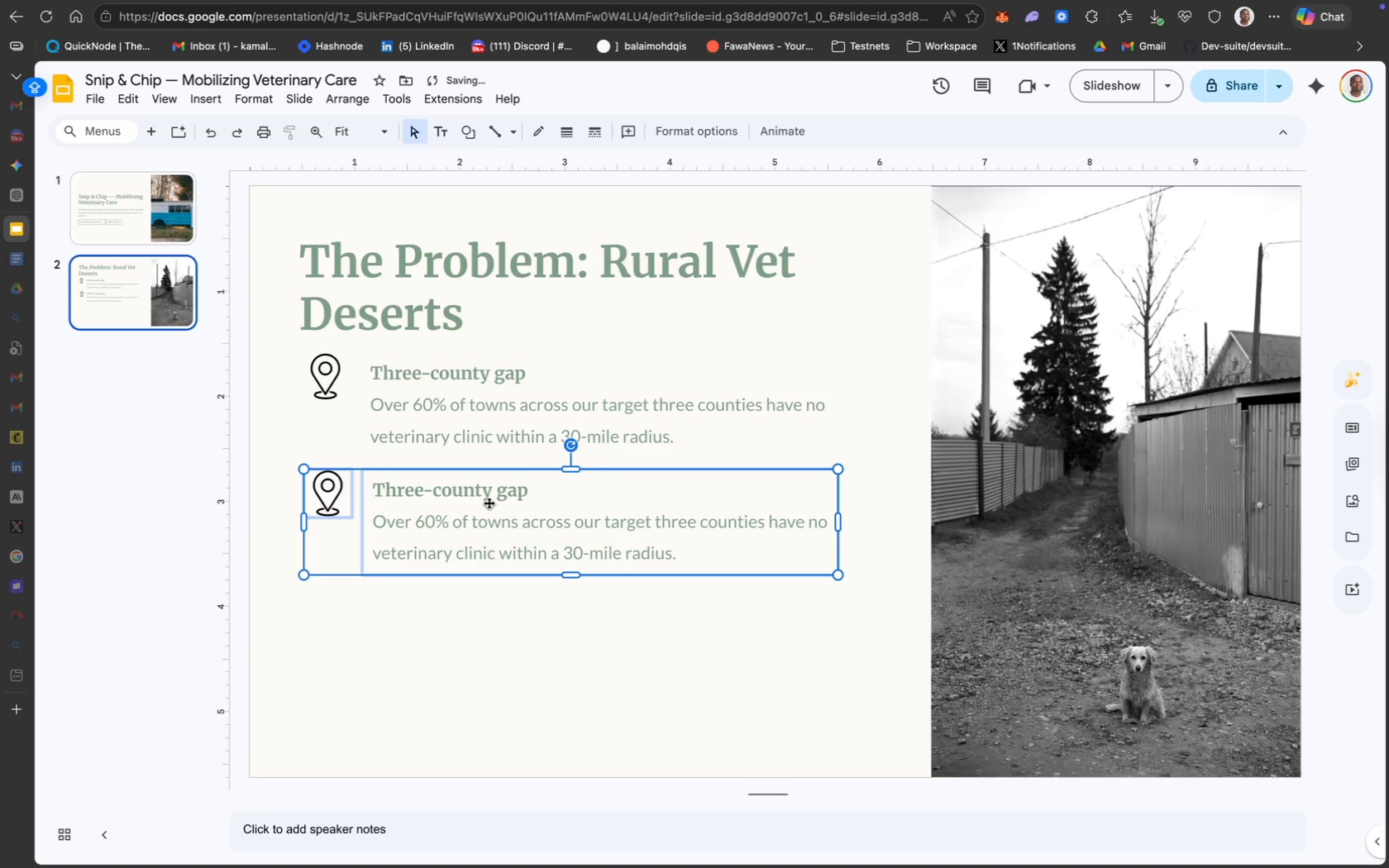 
left_click([537, 625])
 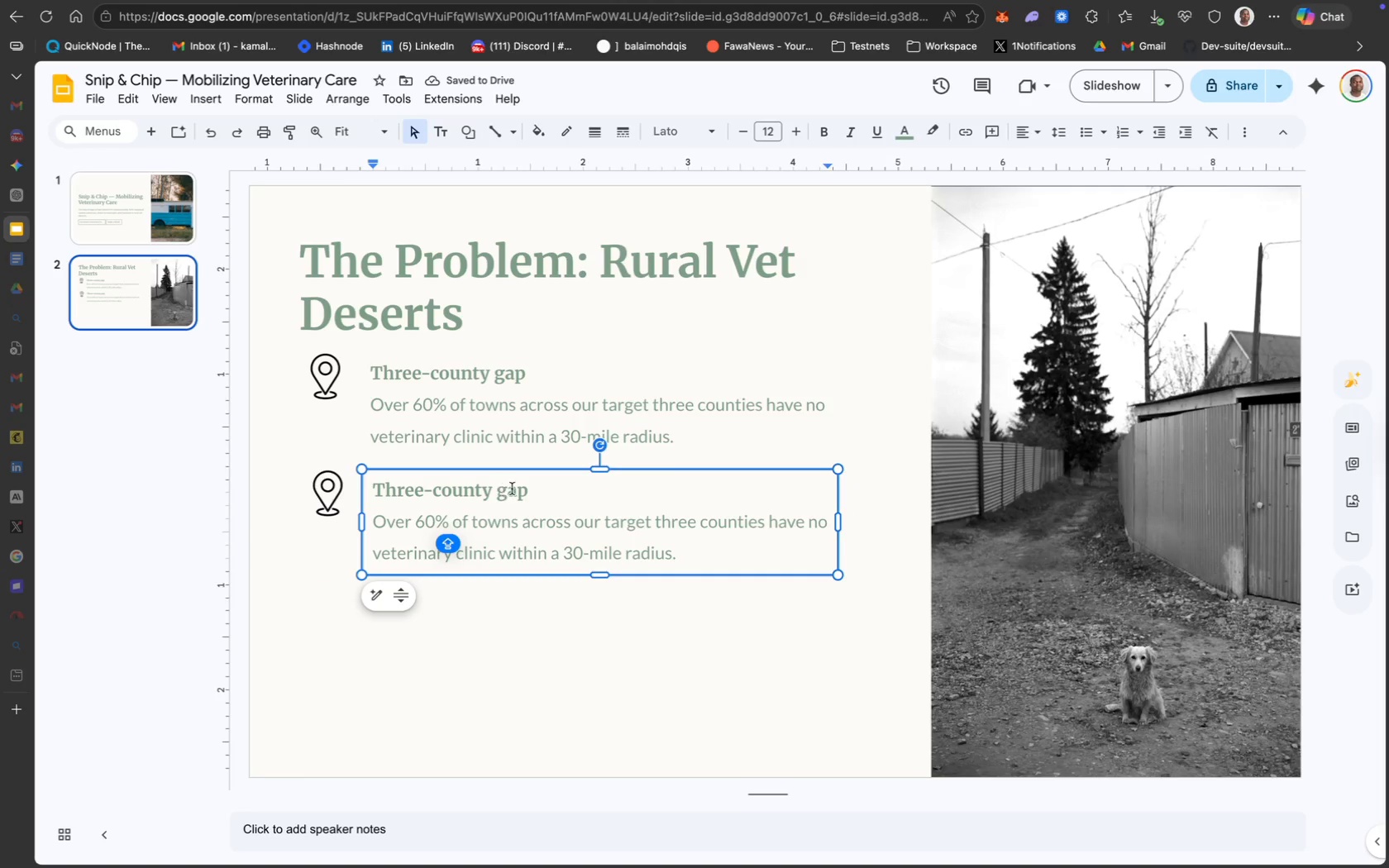 
left_click_drag(start_coordinate=[527, 488], to_coordinate=[374, 483])
 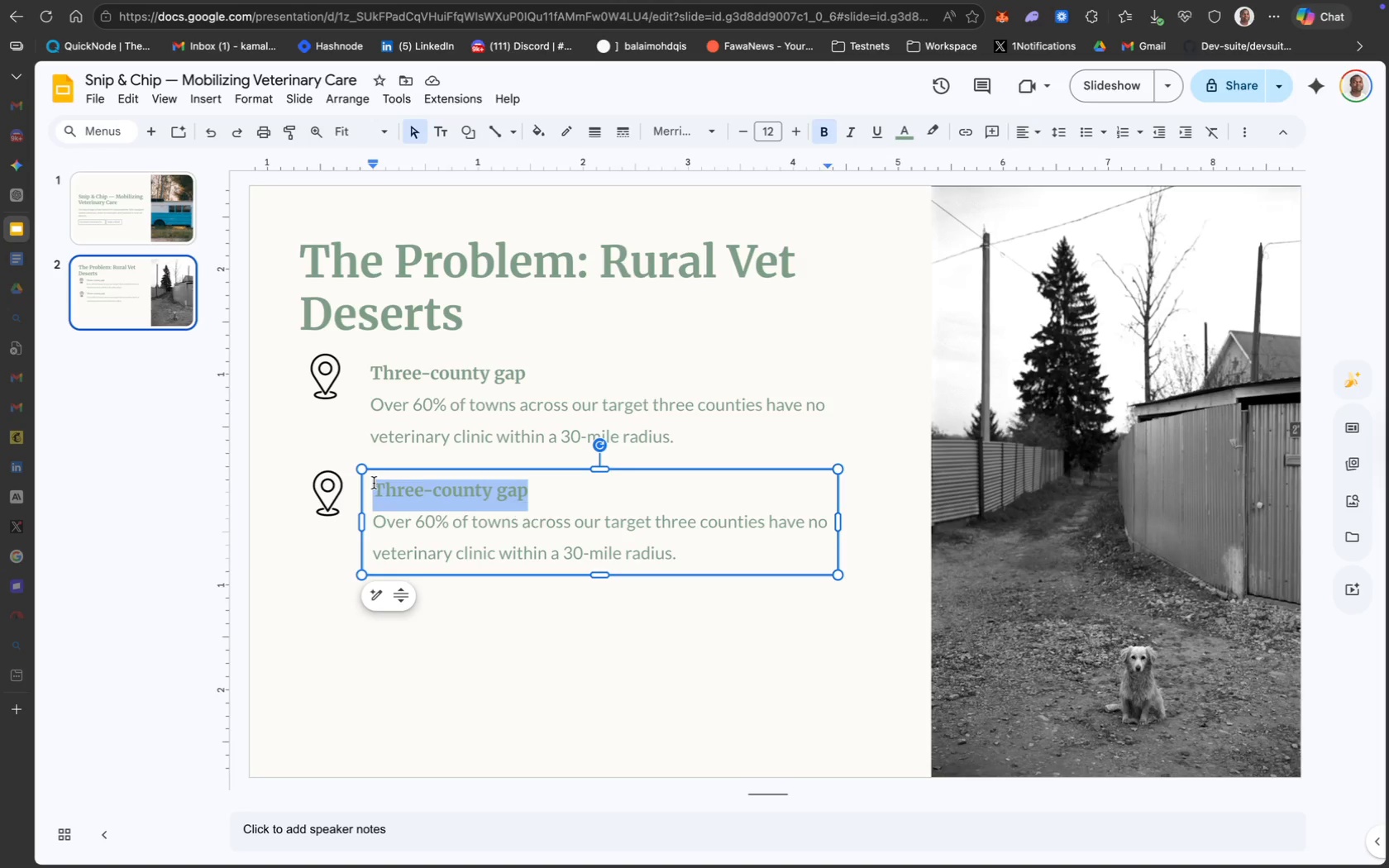 
type(d)
key(Backspace)
type(Delayed Care)
 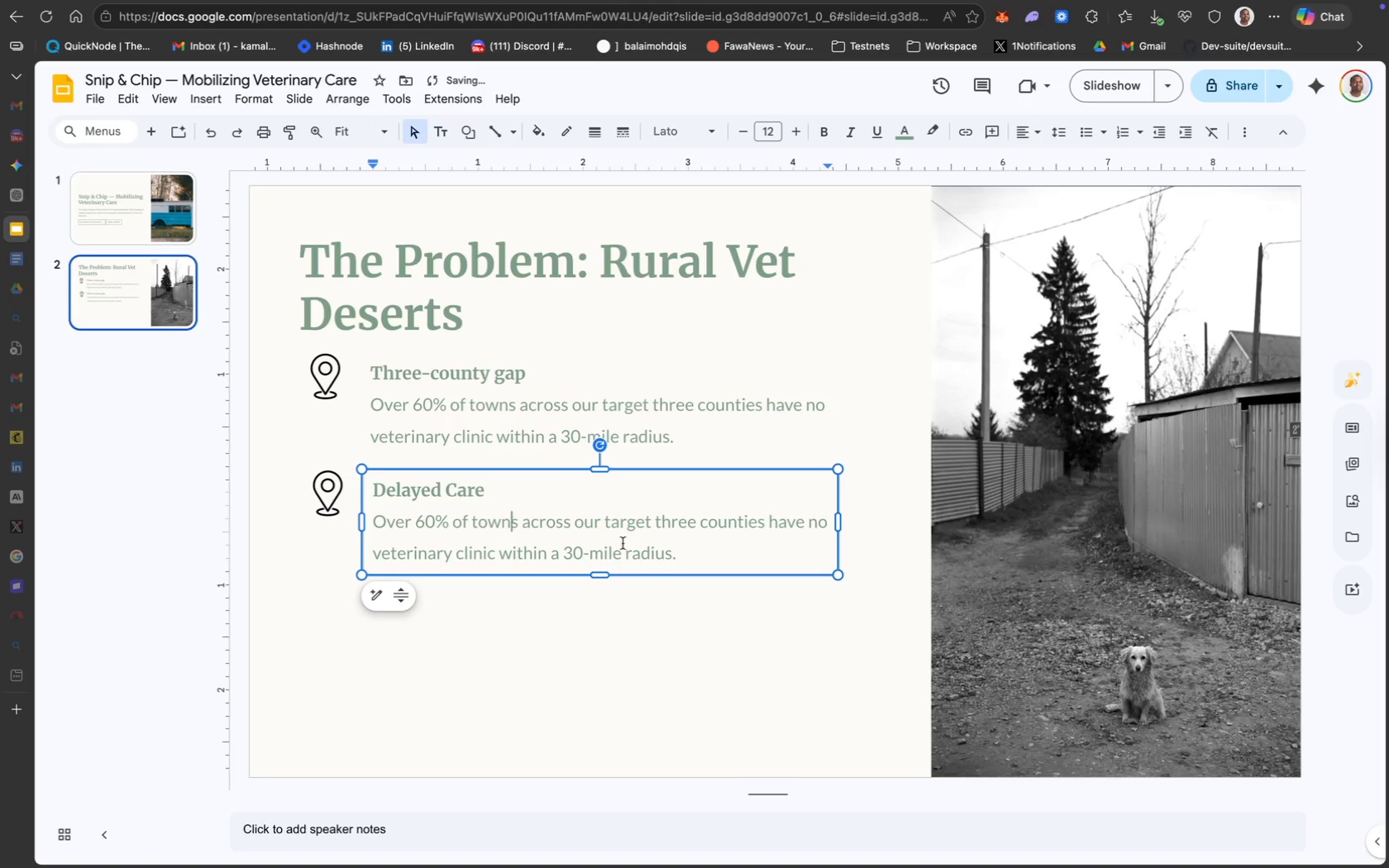 
left_click_drag(start_coordinate=[681, 556], to_coordinate=[361, 530])
 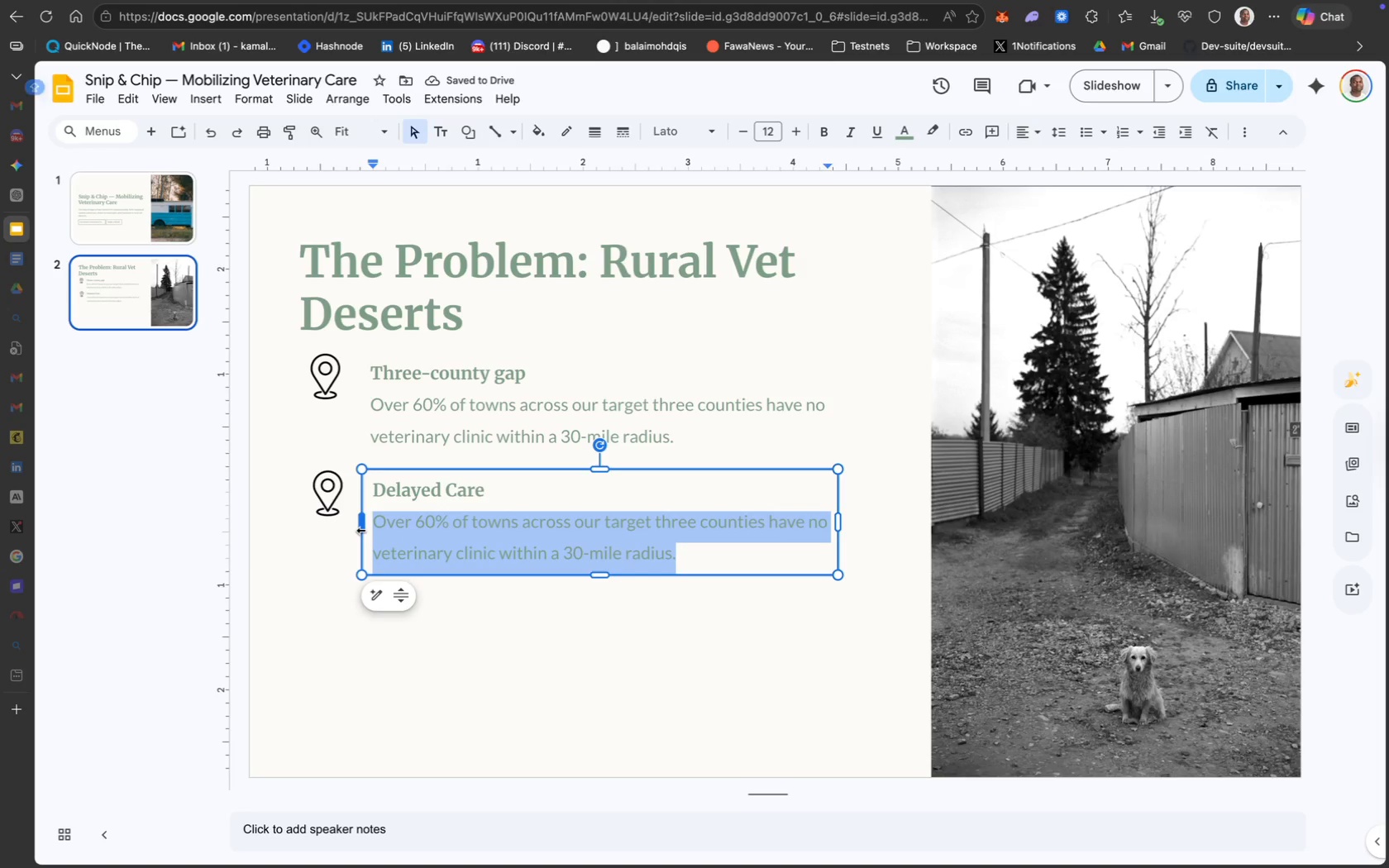 
type(Average travel time for urgent care excees)
key(Backspace)
type(ds 90 minutes)
 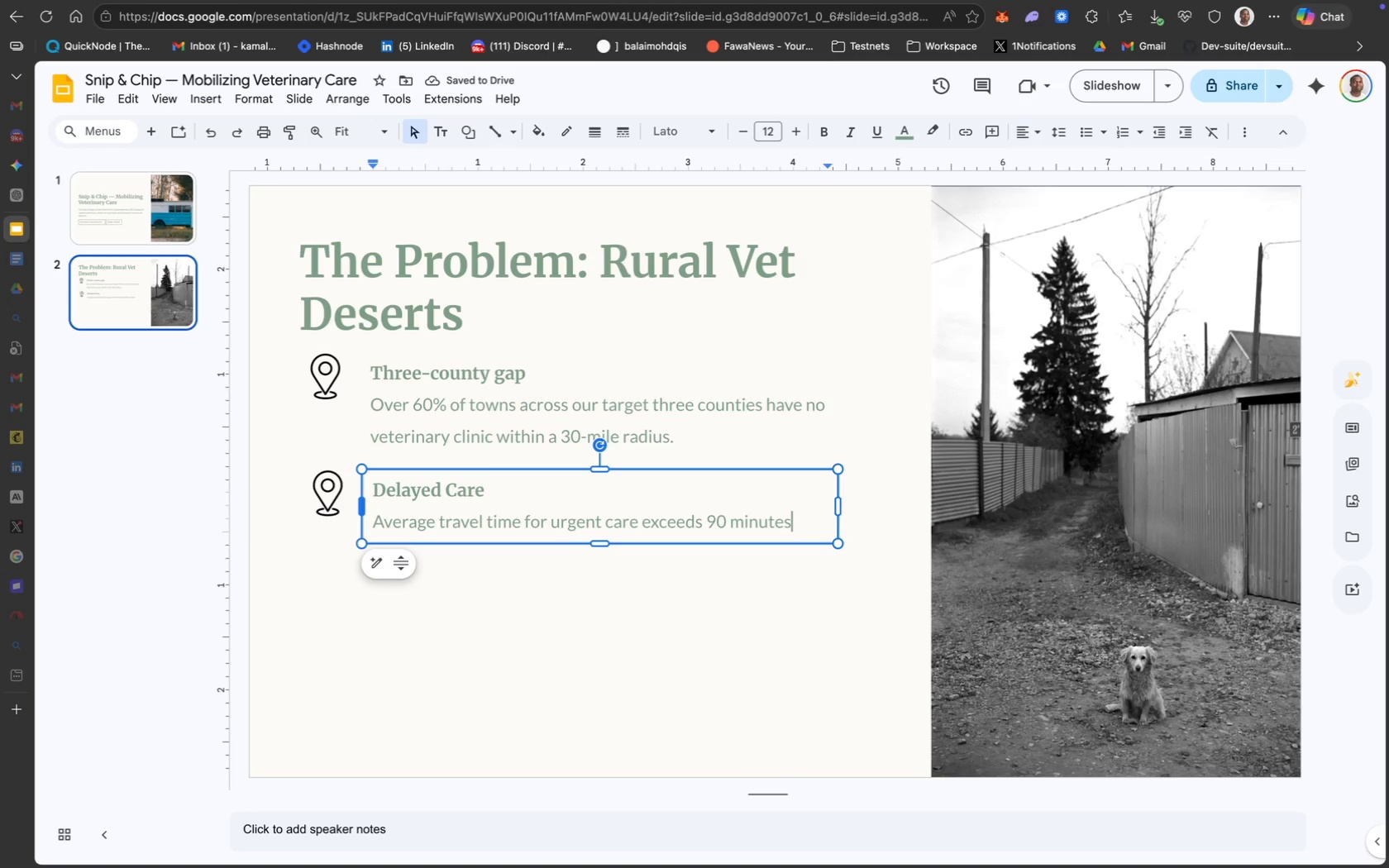 
type( ---)
key(Backspace)
key(Backspace)
key(Backspace)
type(delaying lifesaving procedures and preventive services)
 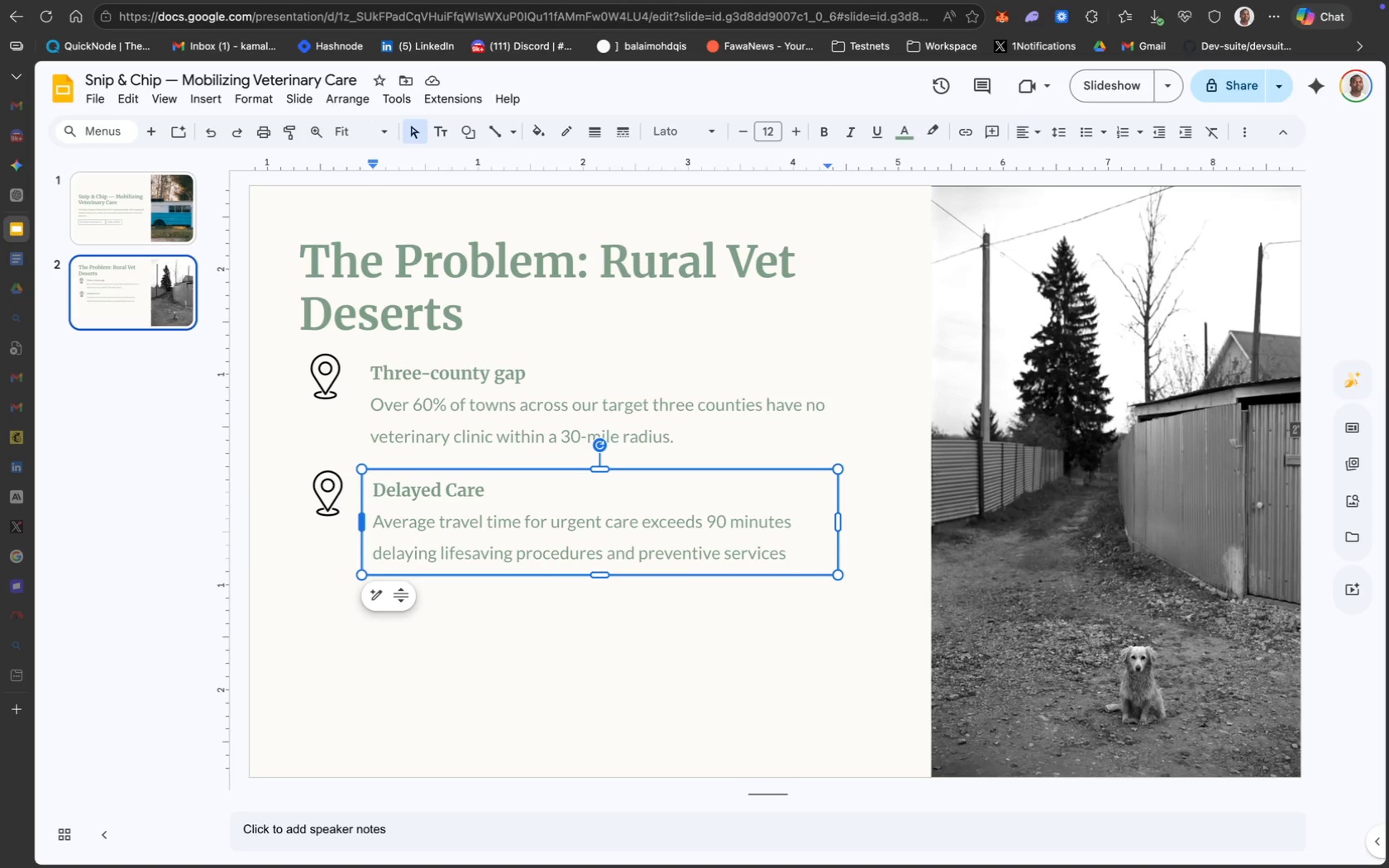 
wait(21.91)
 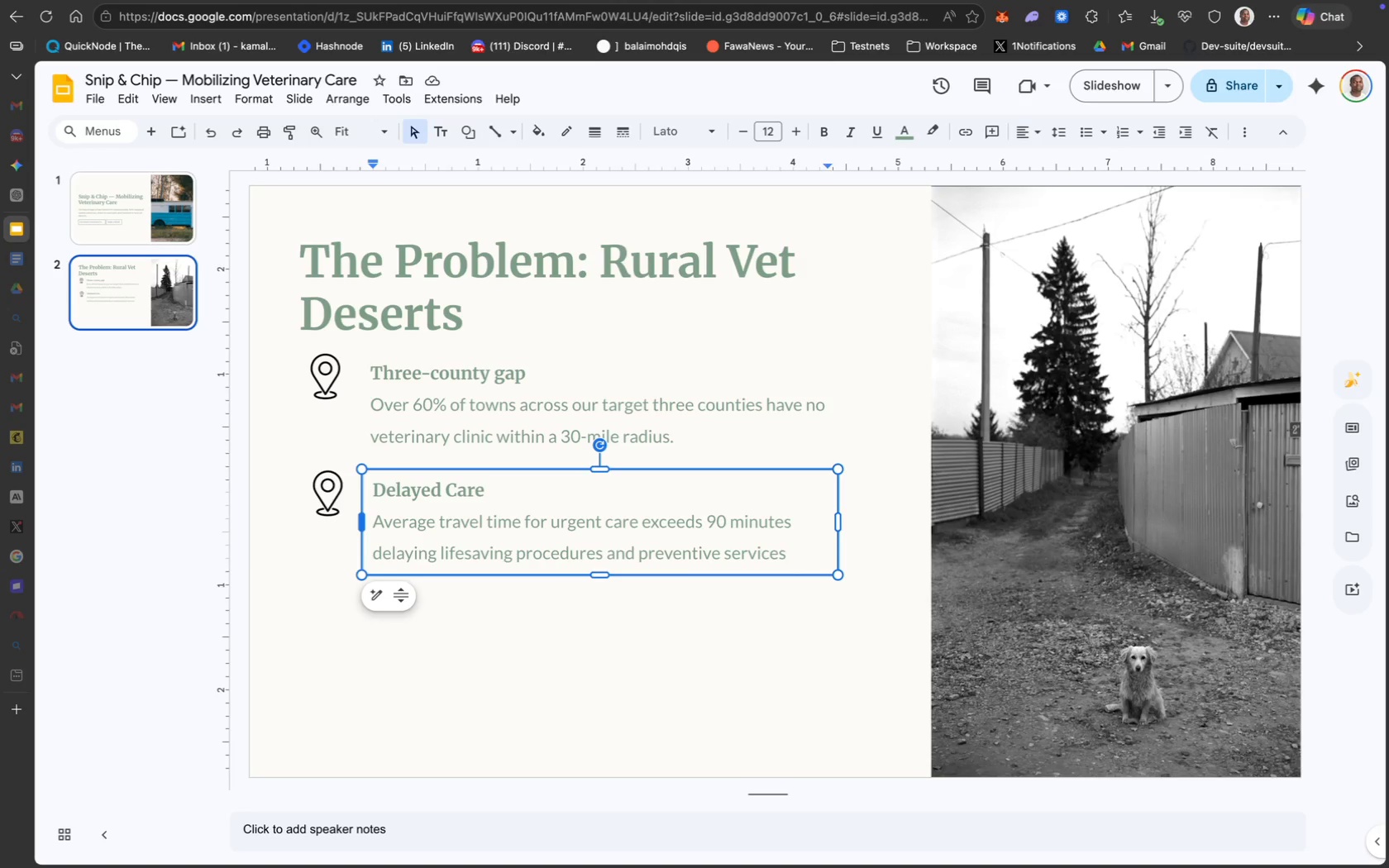 
hold_key(key=ShiftLeft, duration=1.01)
left_click([332, 501])
 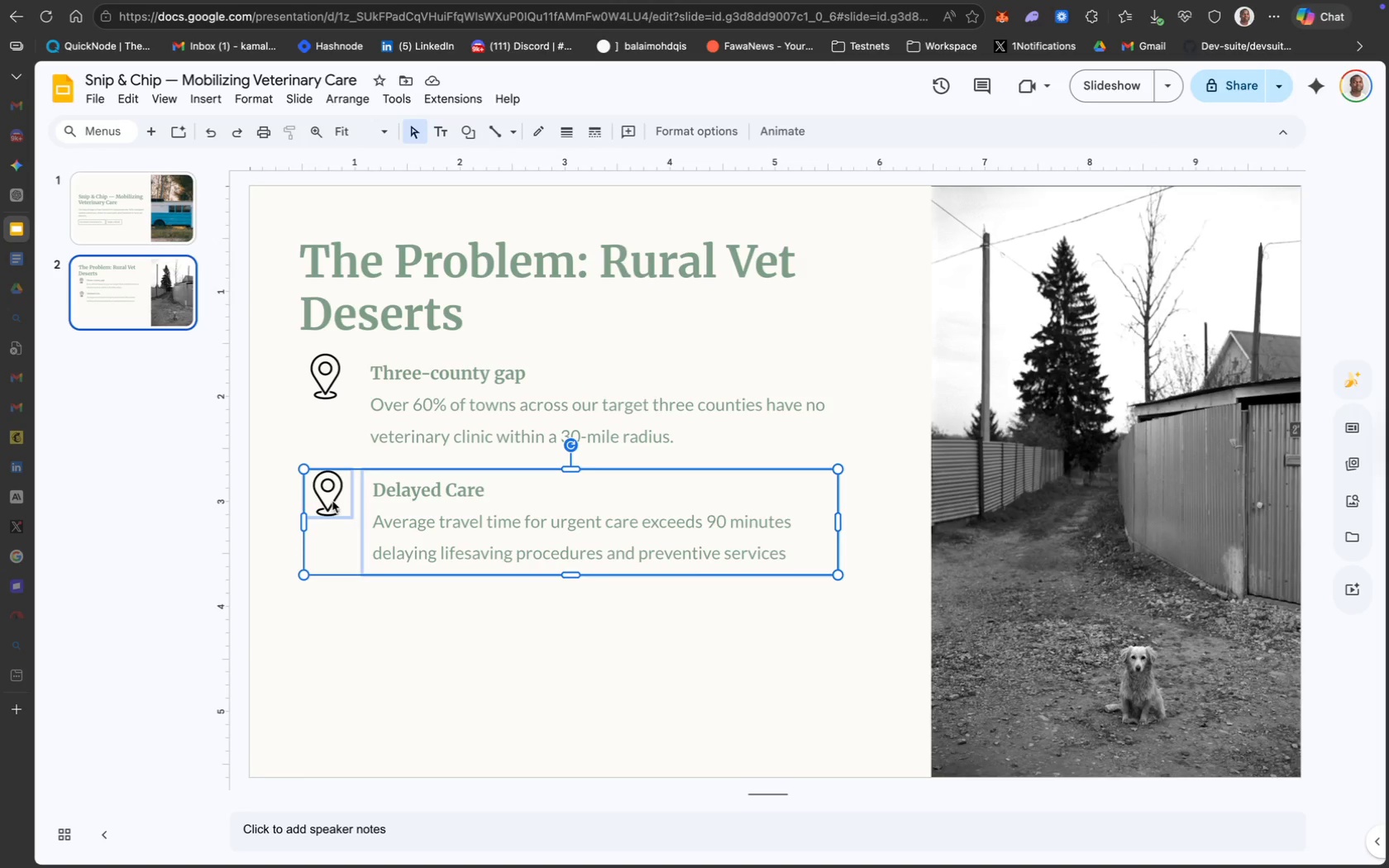 
key(Meta+D)
 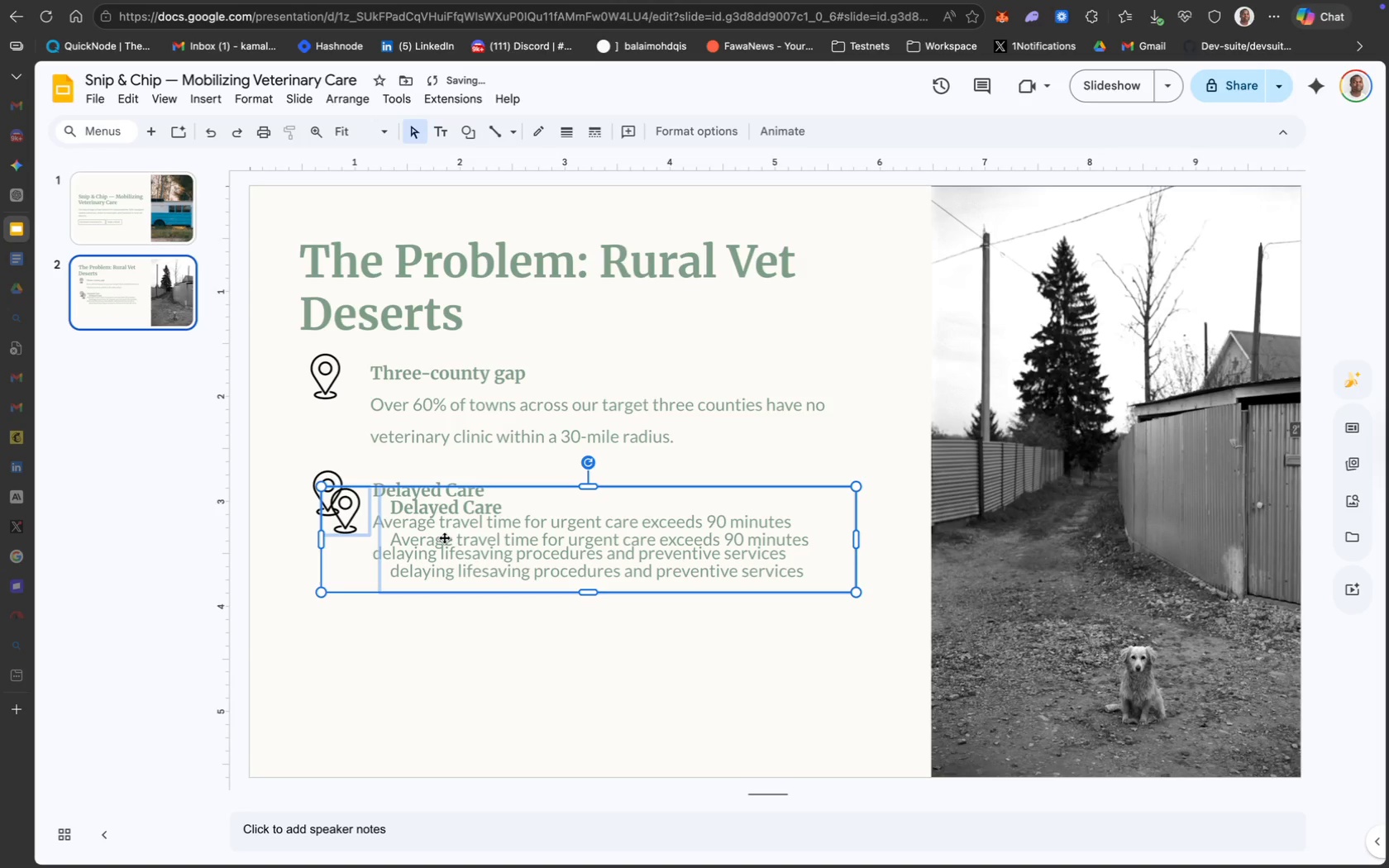 
left_click_drag(start_coordinate=[444, 537], to_coordinate=[429, 646])
 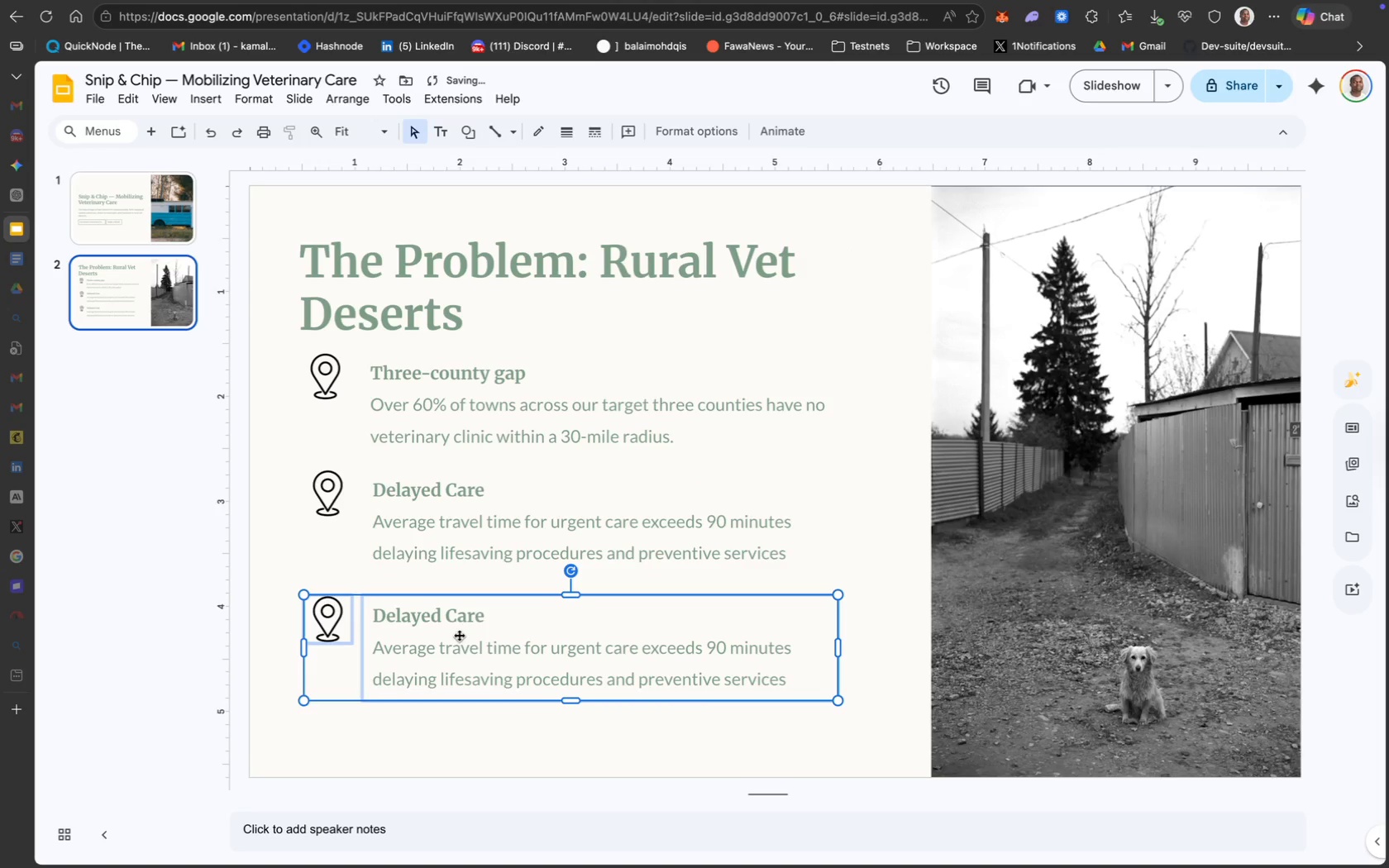 
left_click_drag(start_coordinate=[461, 635], to_coordinate=[460, 626])
 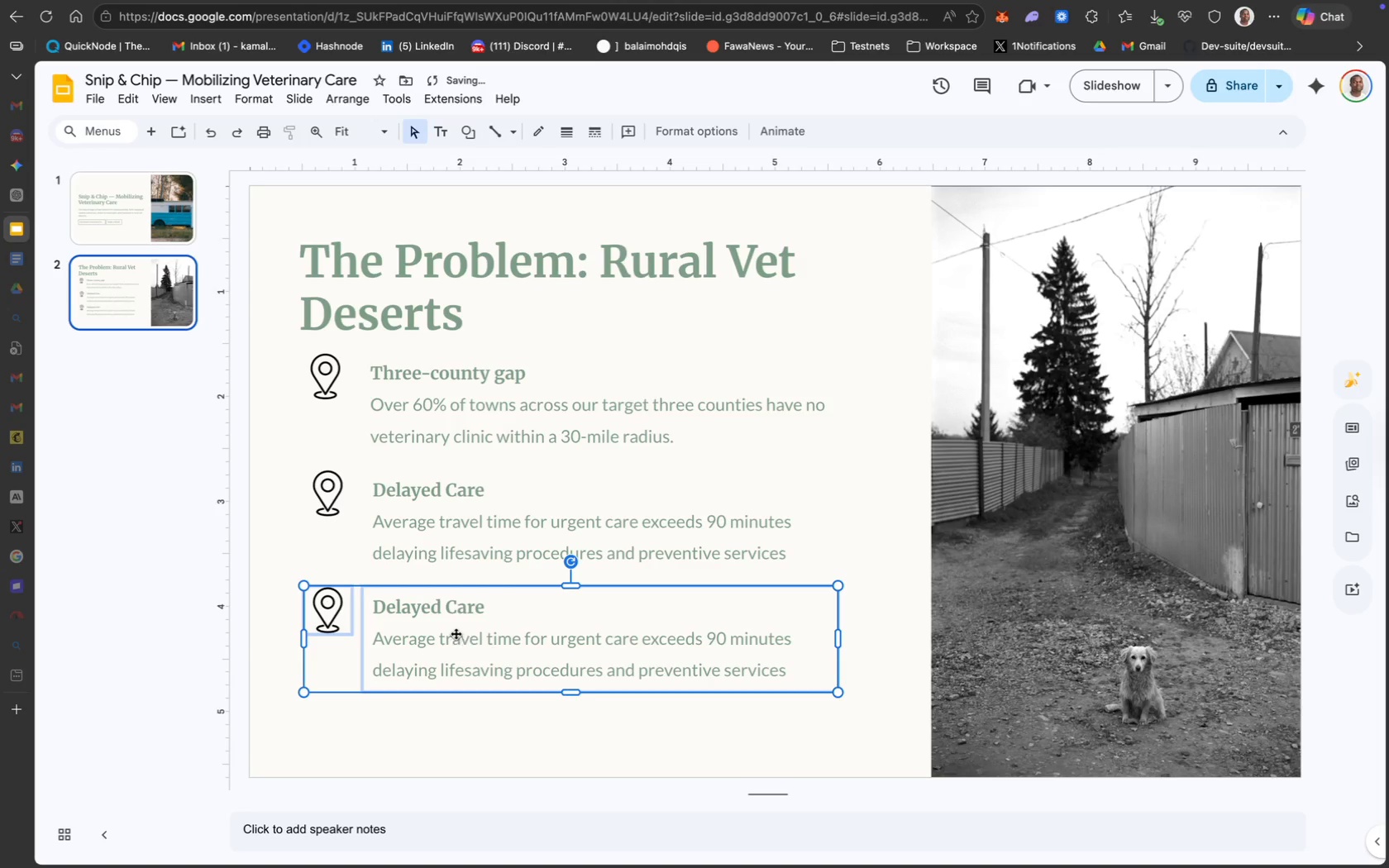 
left_click([451, 632])
 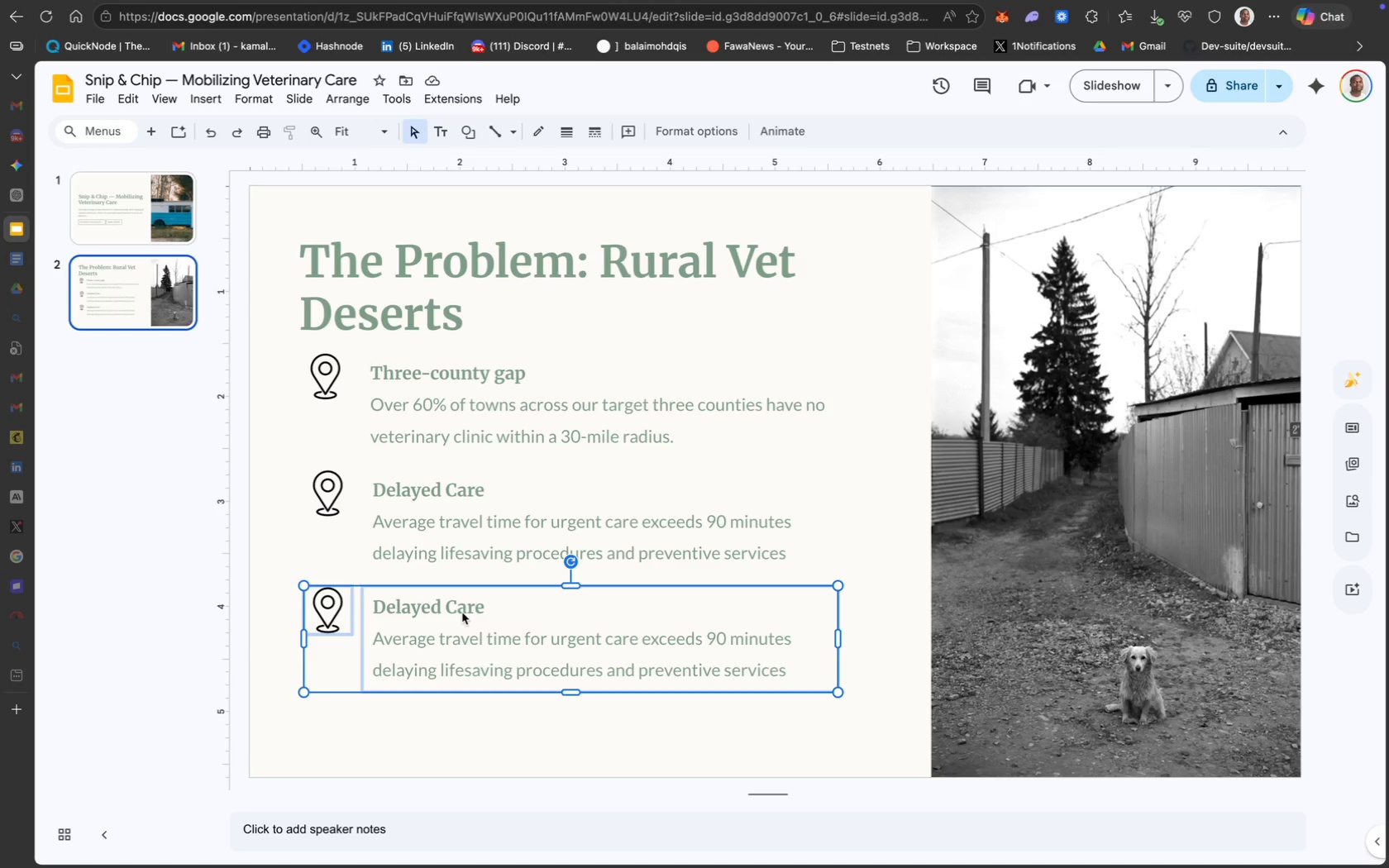 
wait(10.95)
 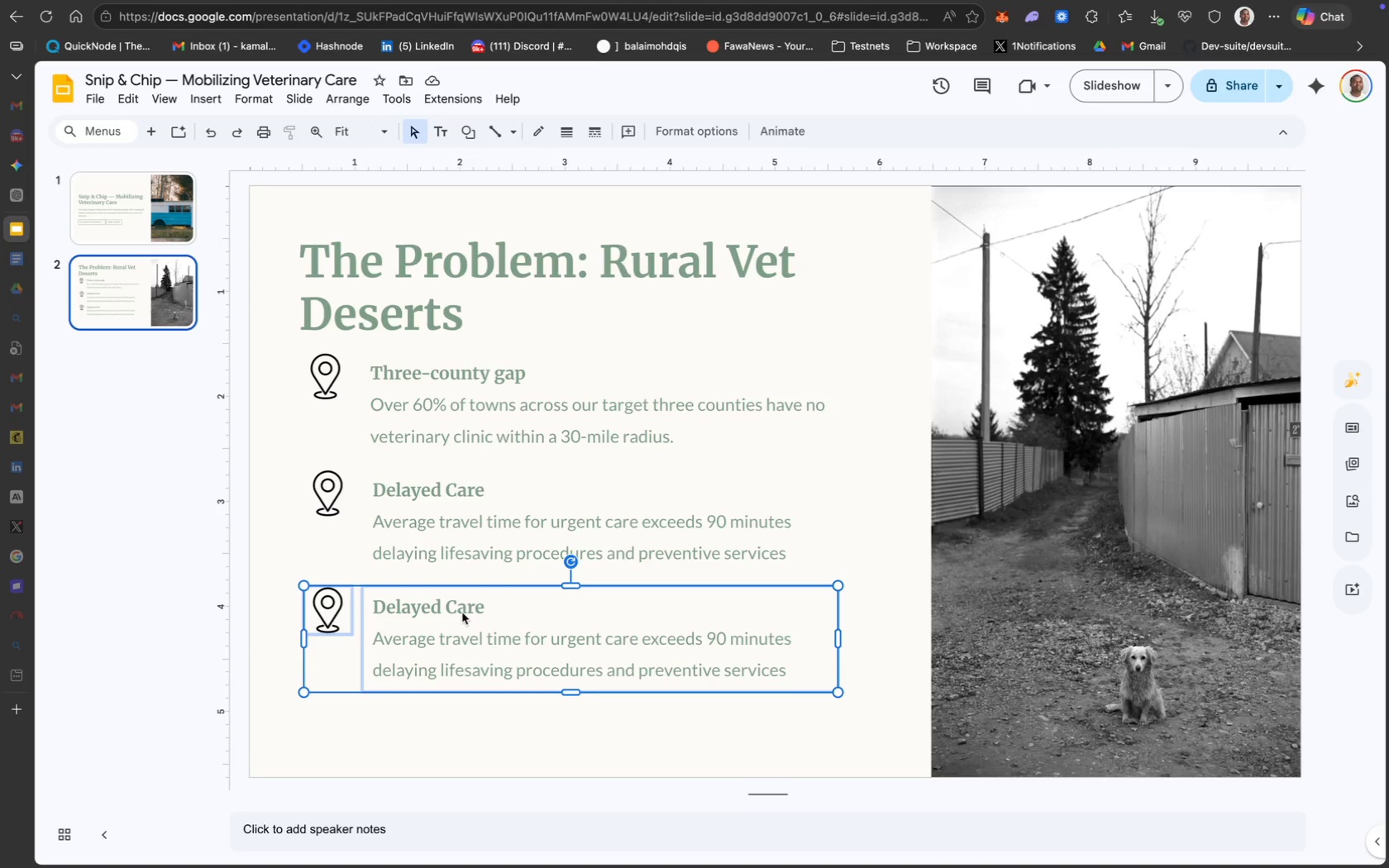 
key(CapsLock)
 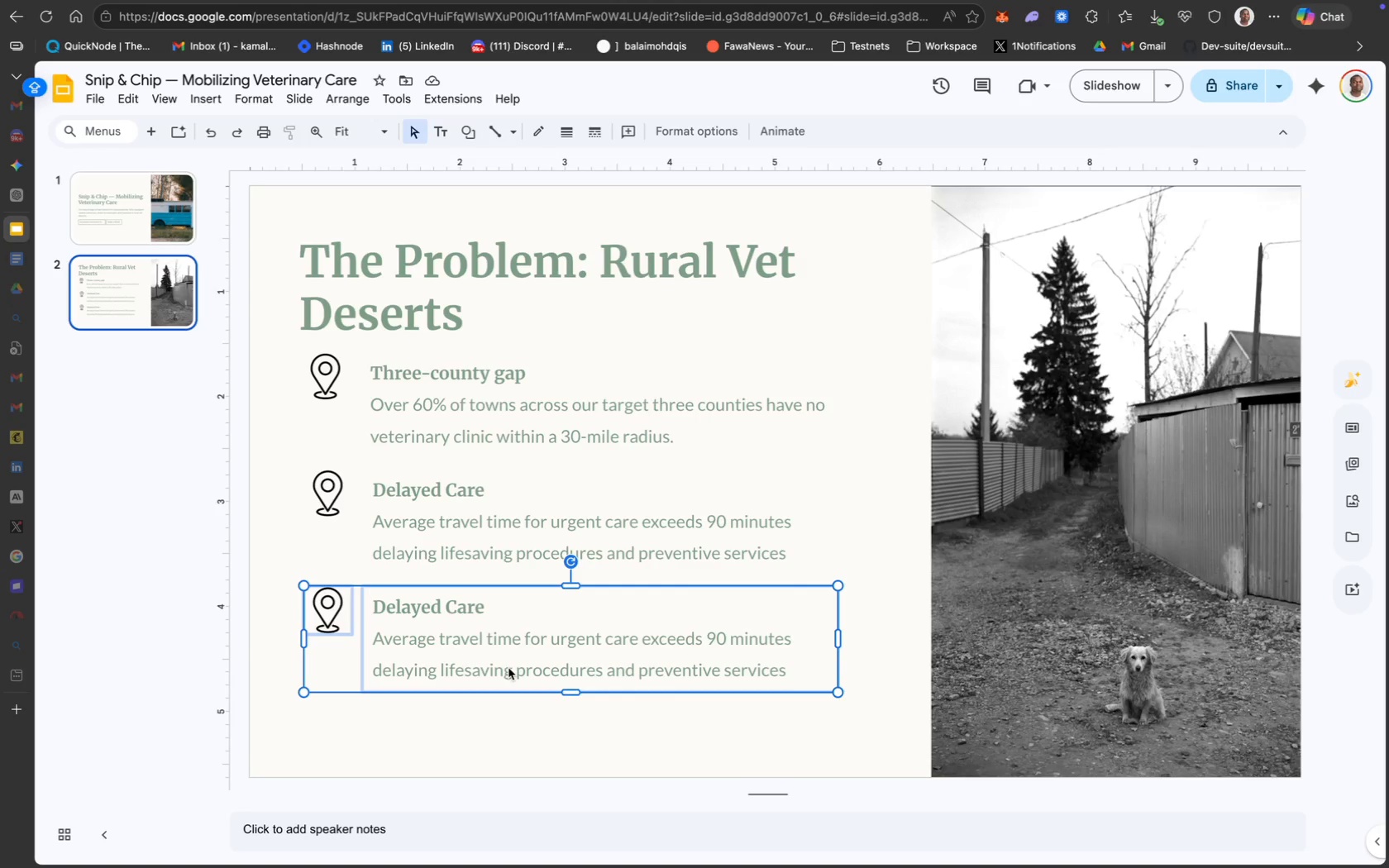 
wait(14.38)
 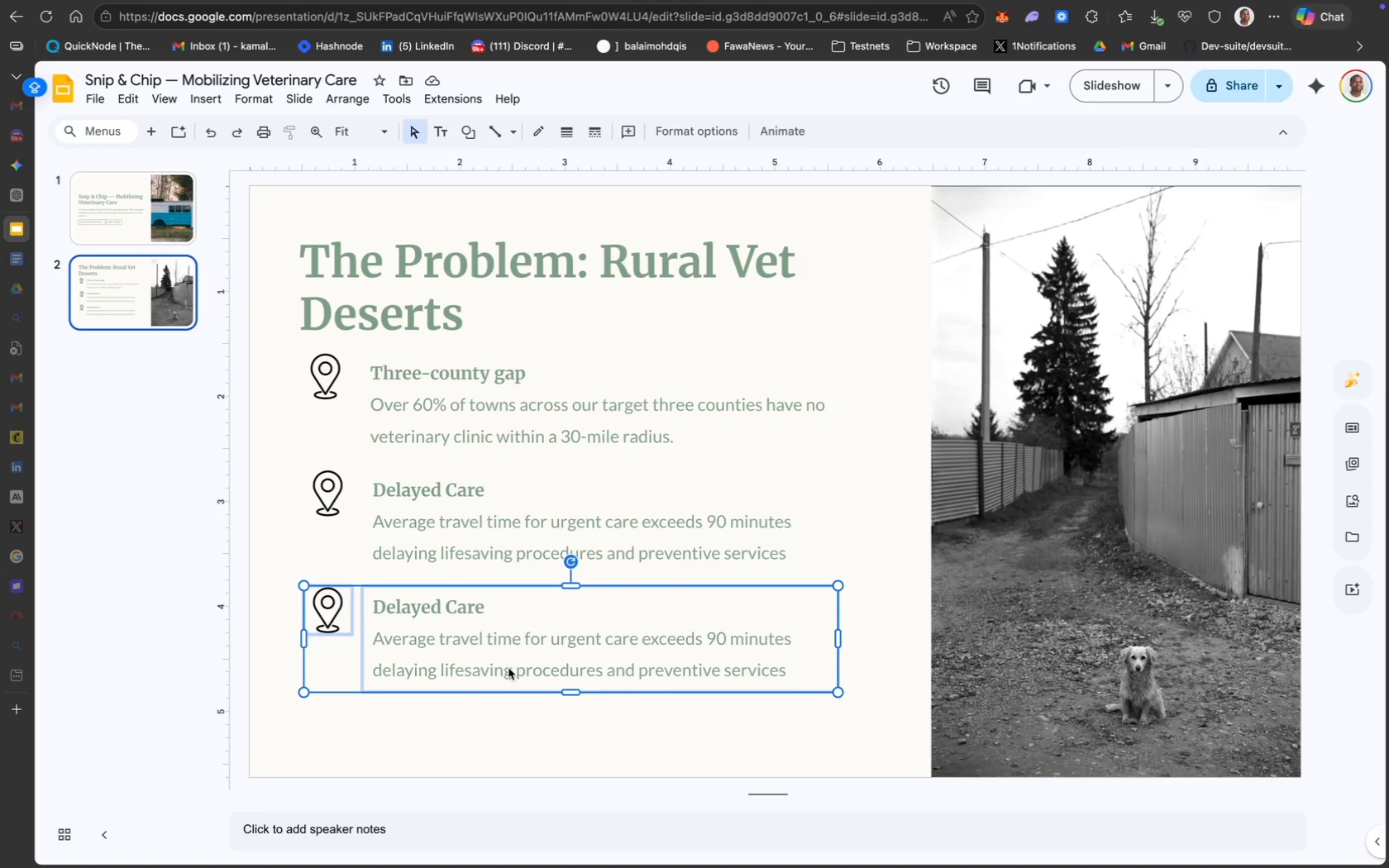 
left_click([586, 742])
 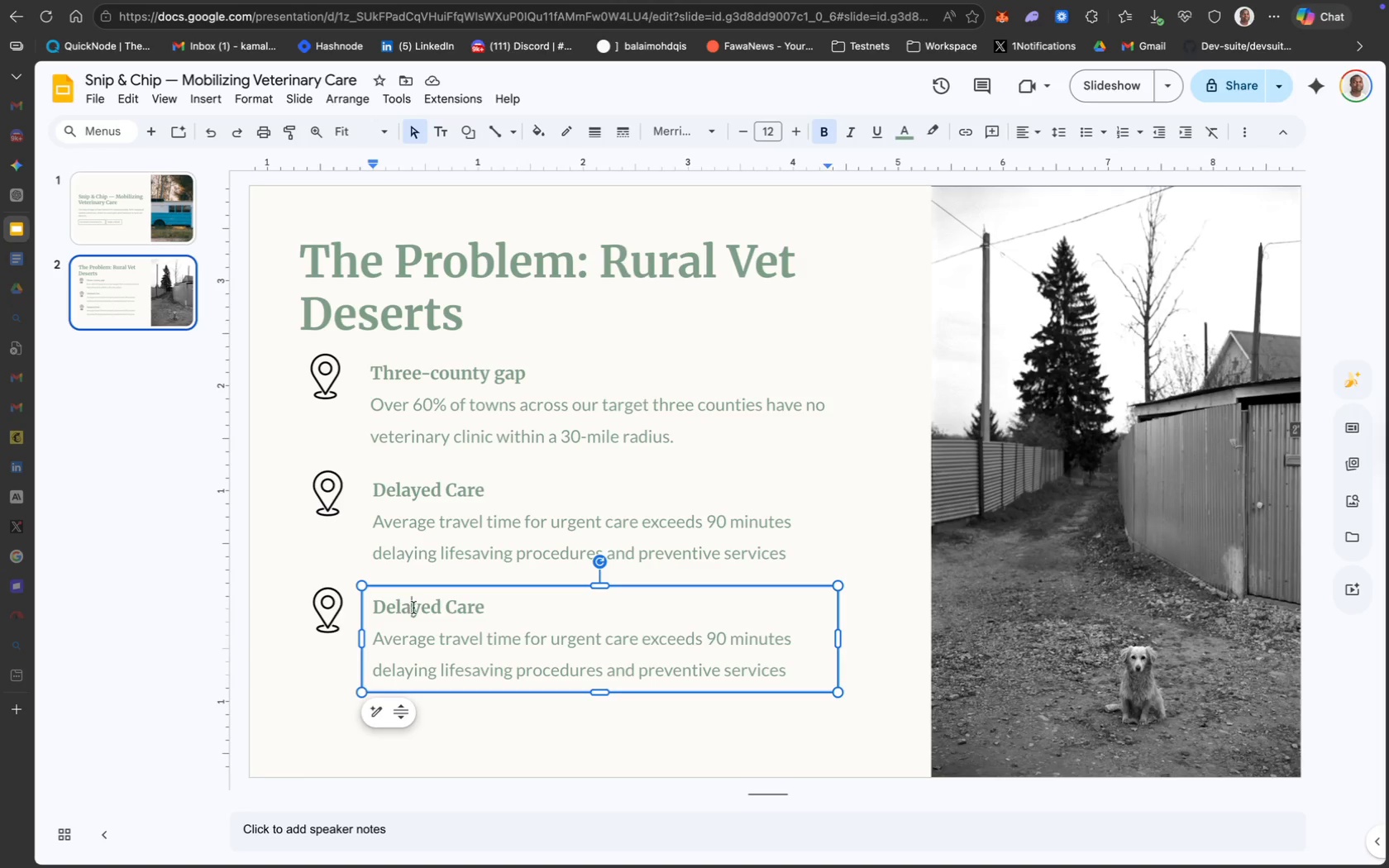 
double_click([428, 608])
 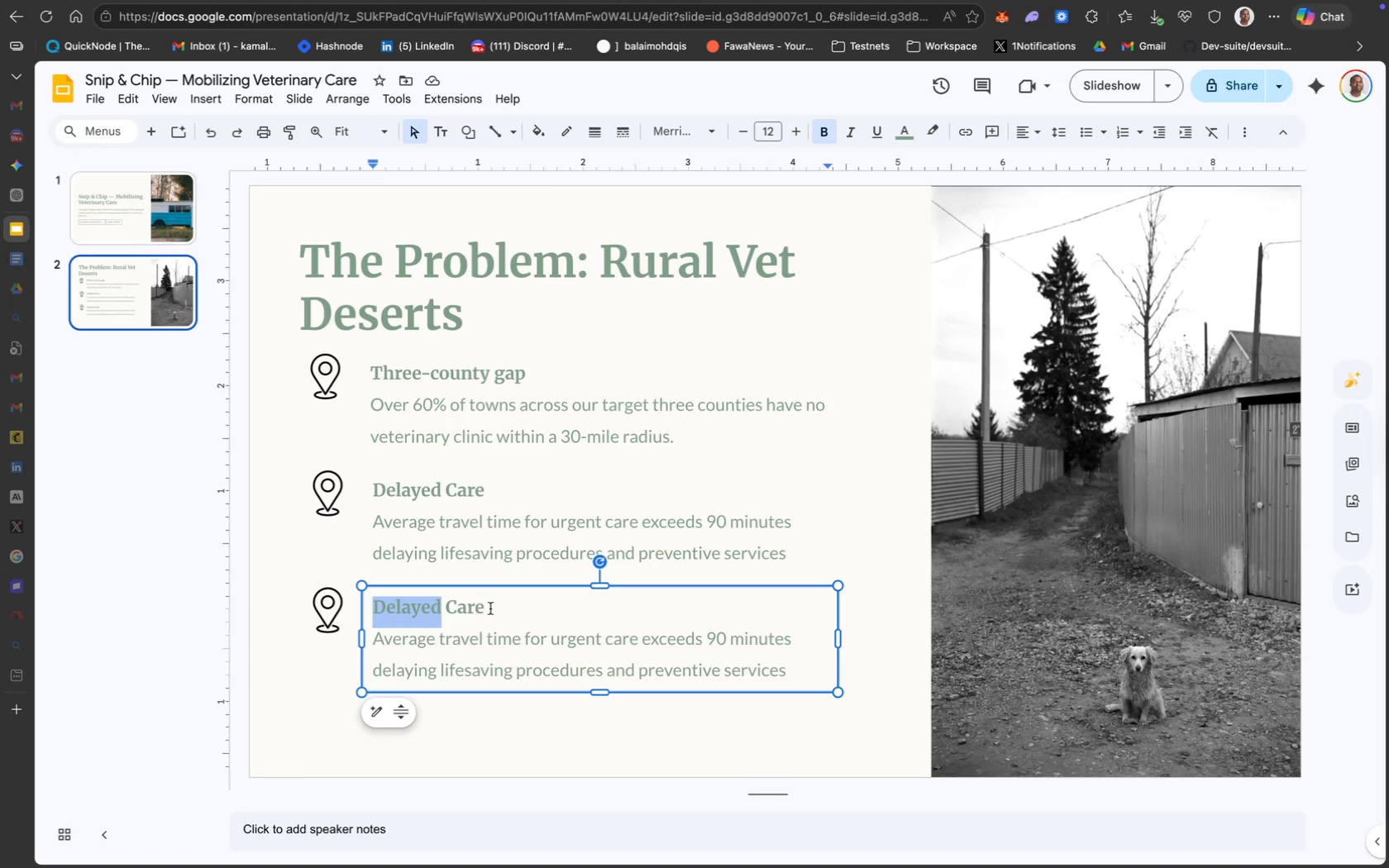 
left_click_drag(start_coordinate=[492, 608], to_coordinate=[359, 606])
 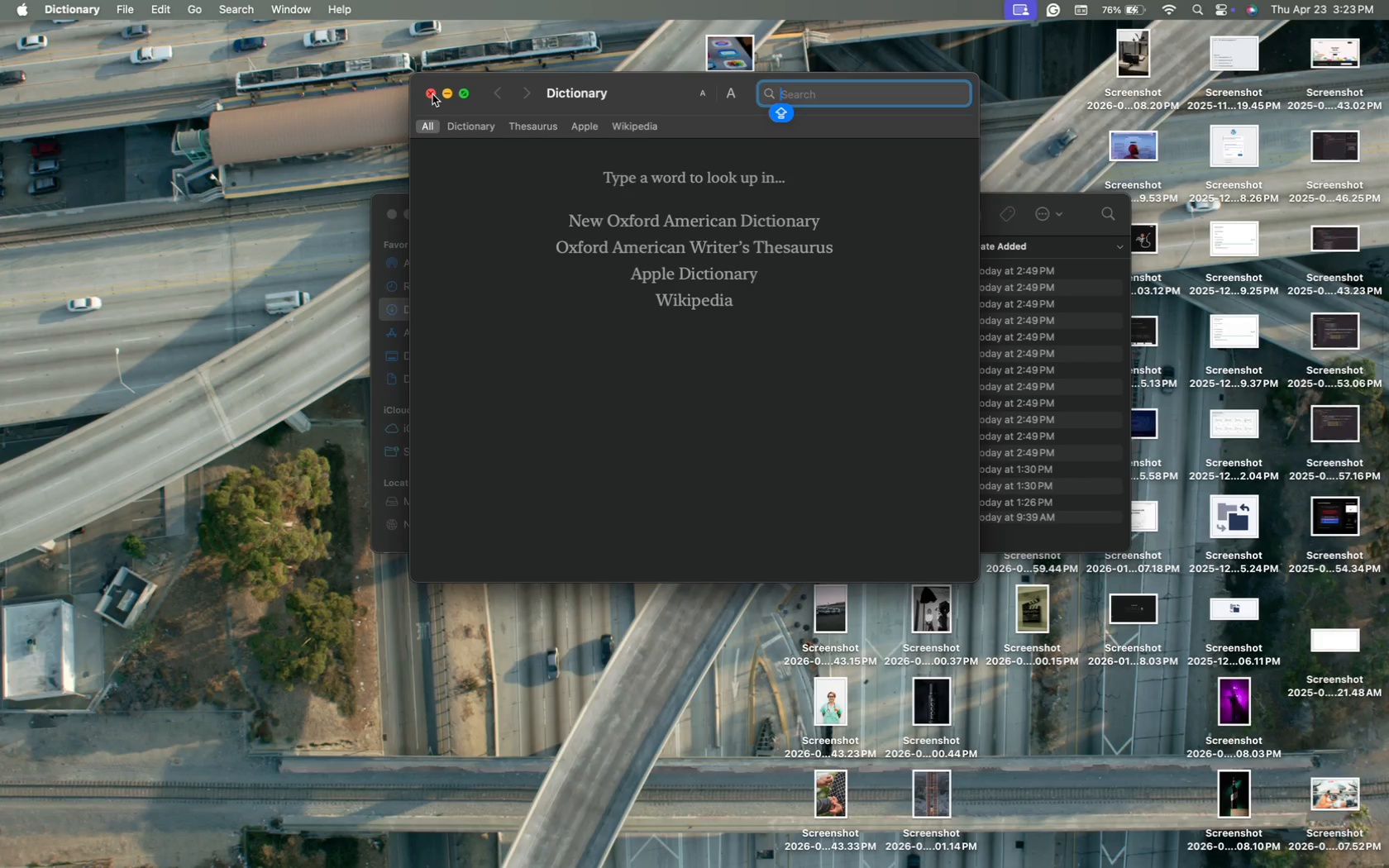 
wait(10.72)
 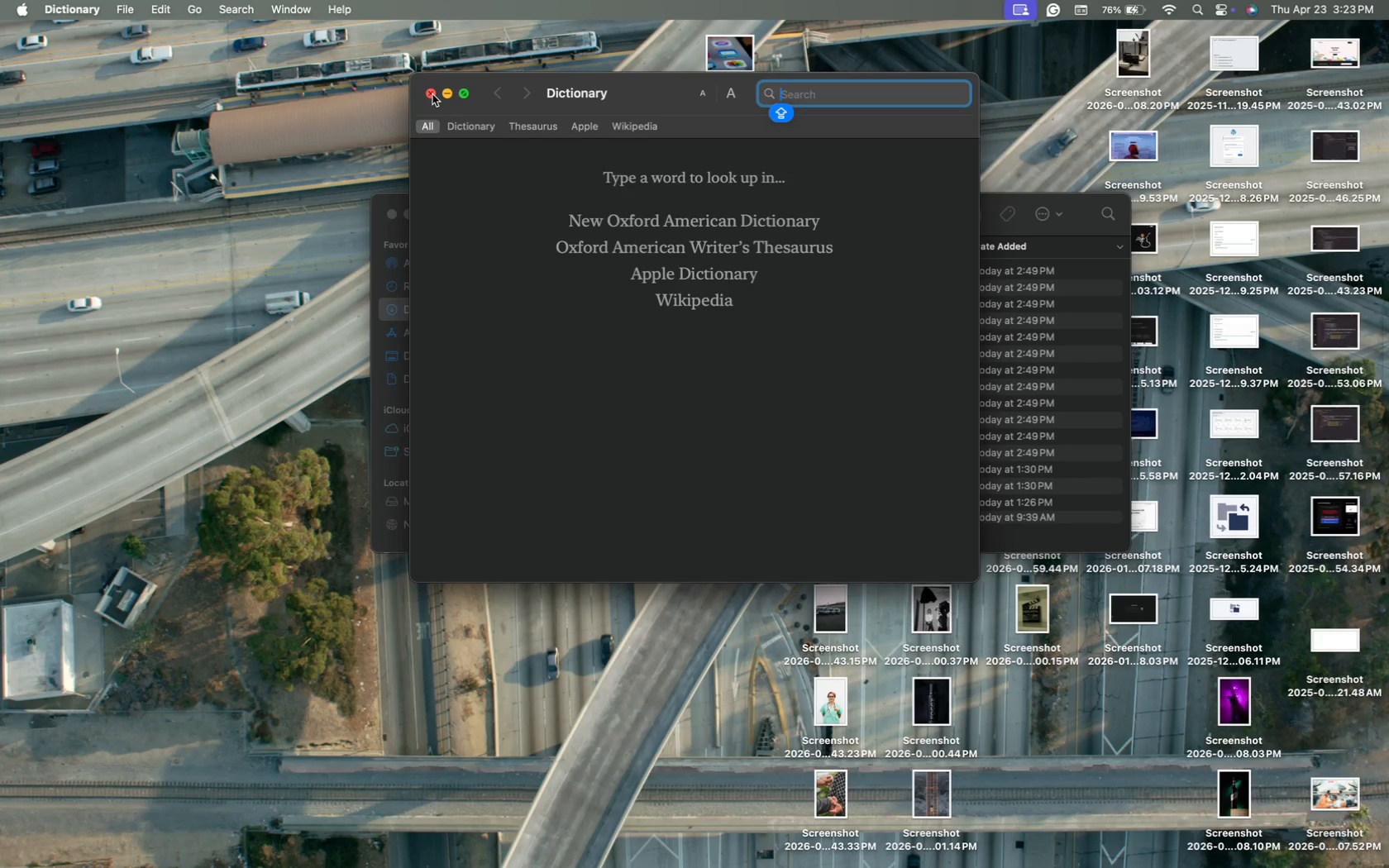 
left_click([475, 489])
 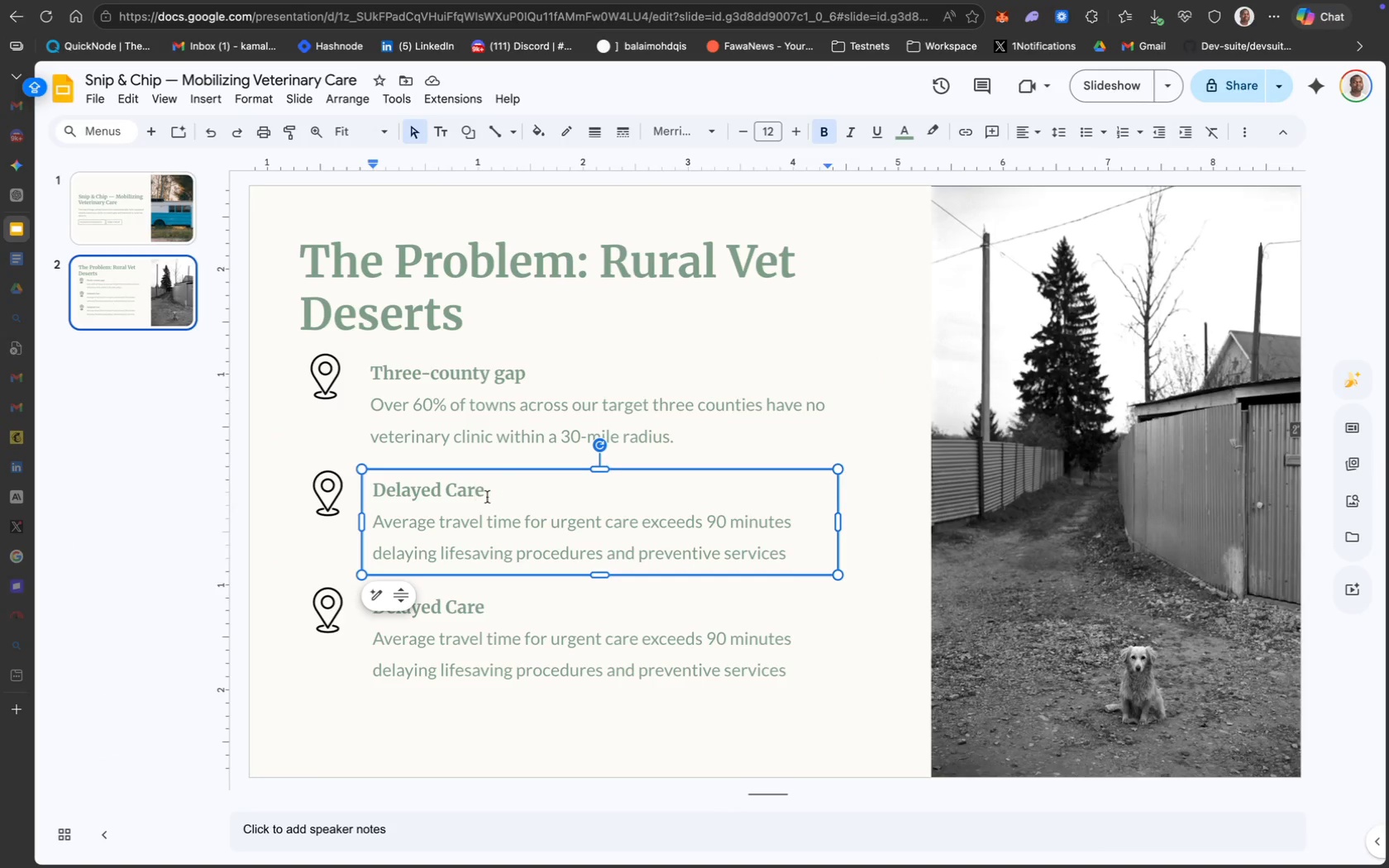 
left_click_drag(start_coordinate=[488, 493], to_coordinate=[369, 489])
 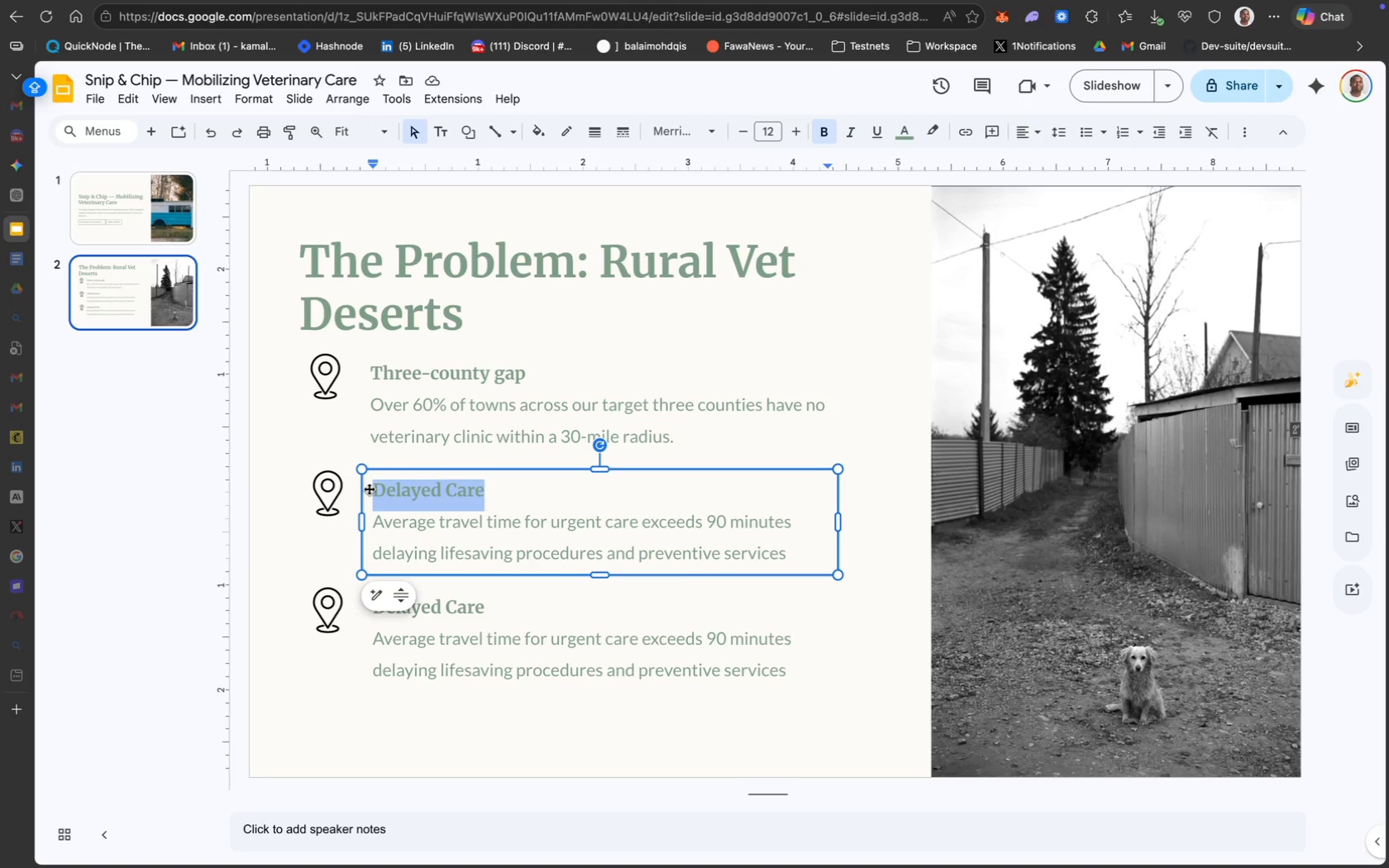 
wait(9.52)
 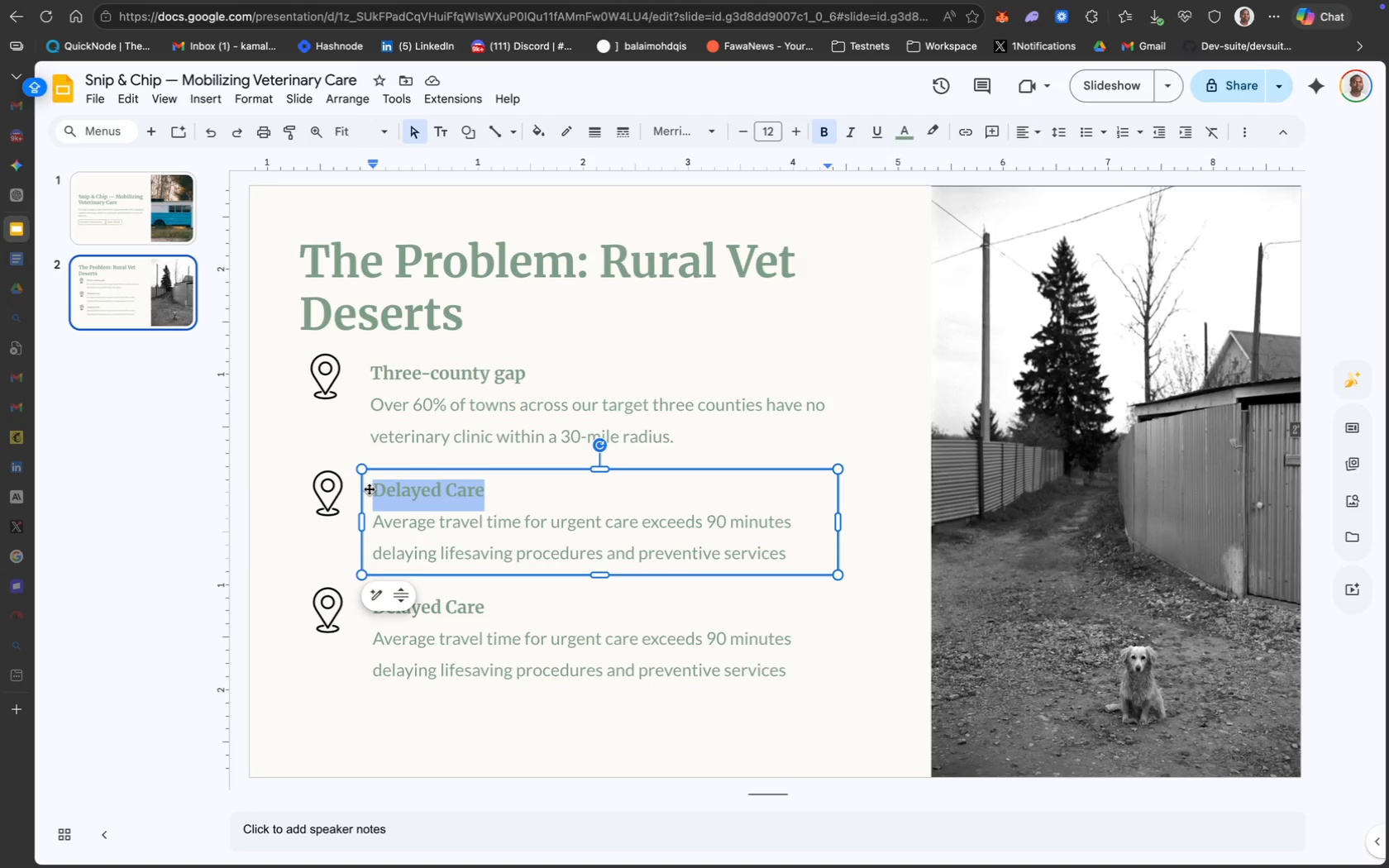 
left_click([456, 634])
 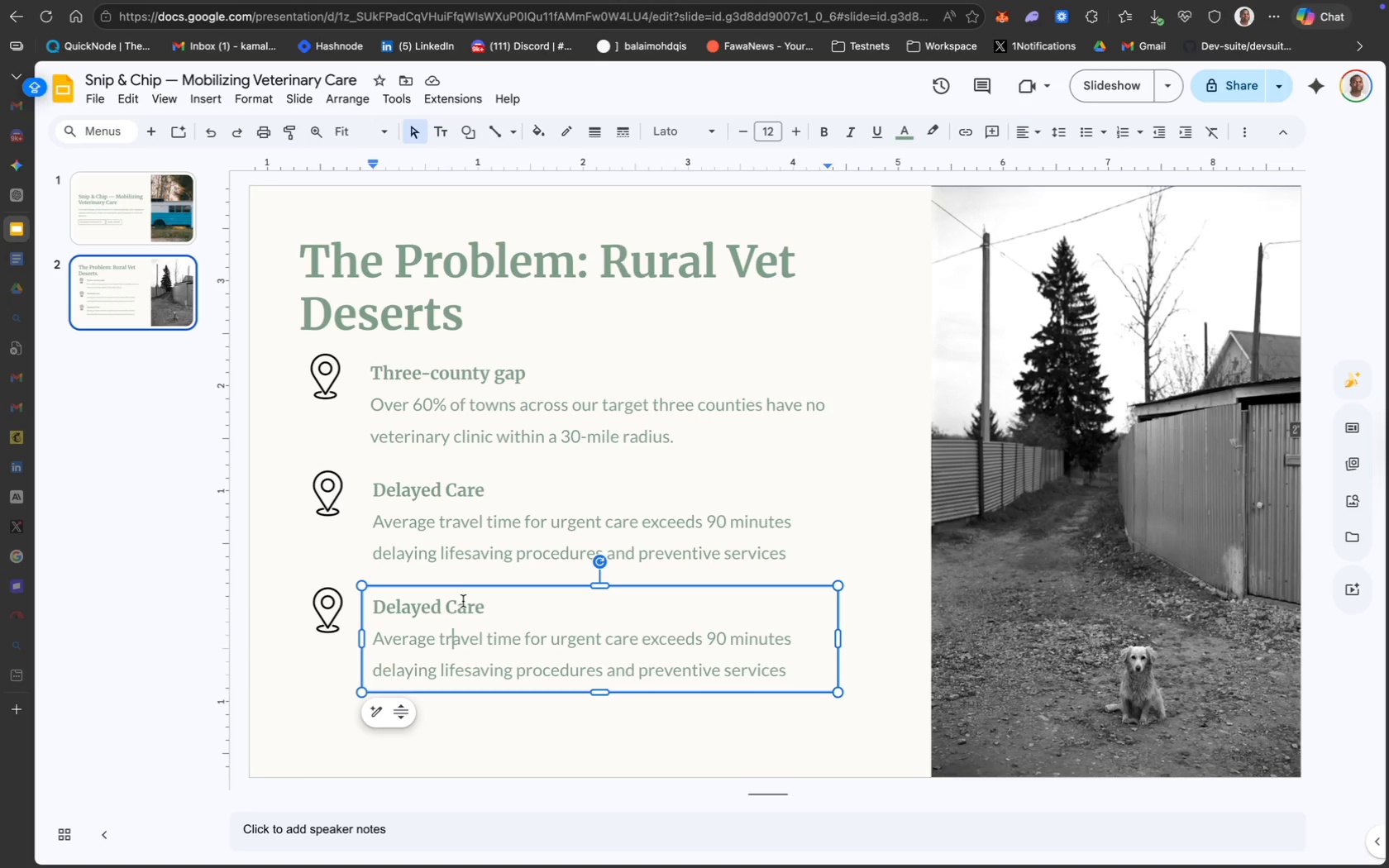 
left_click([462, 601])
 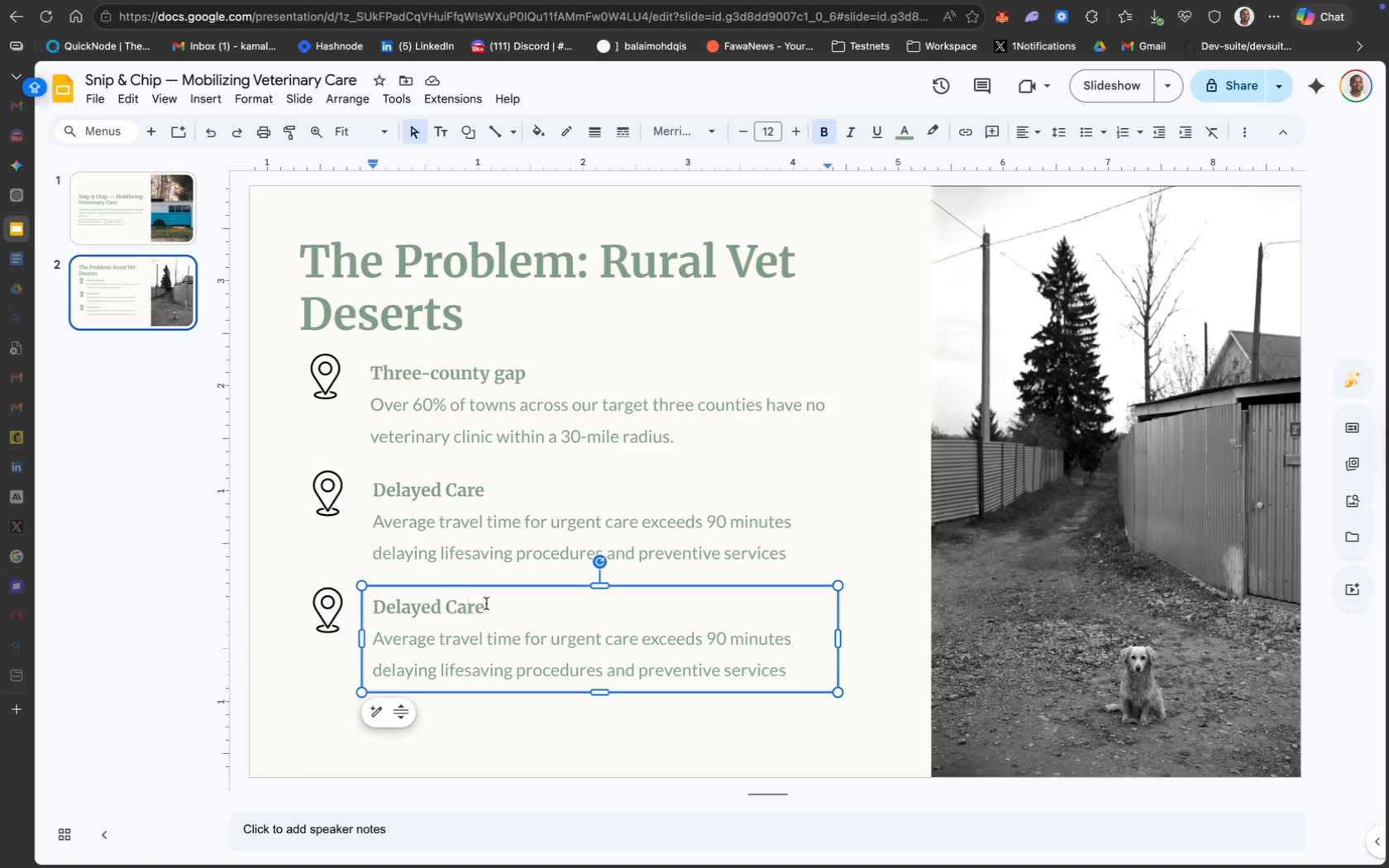 
left_click_drag(start_coordinate=[487, 604], to_coordinate=[375, 606])
 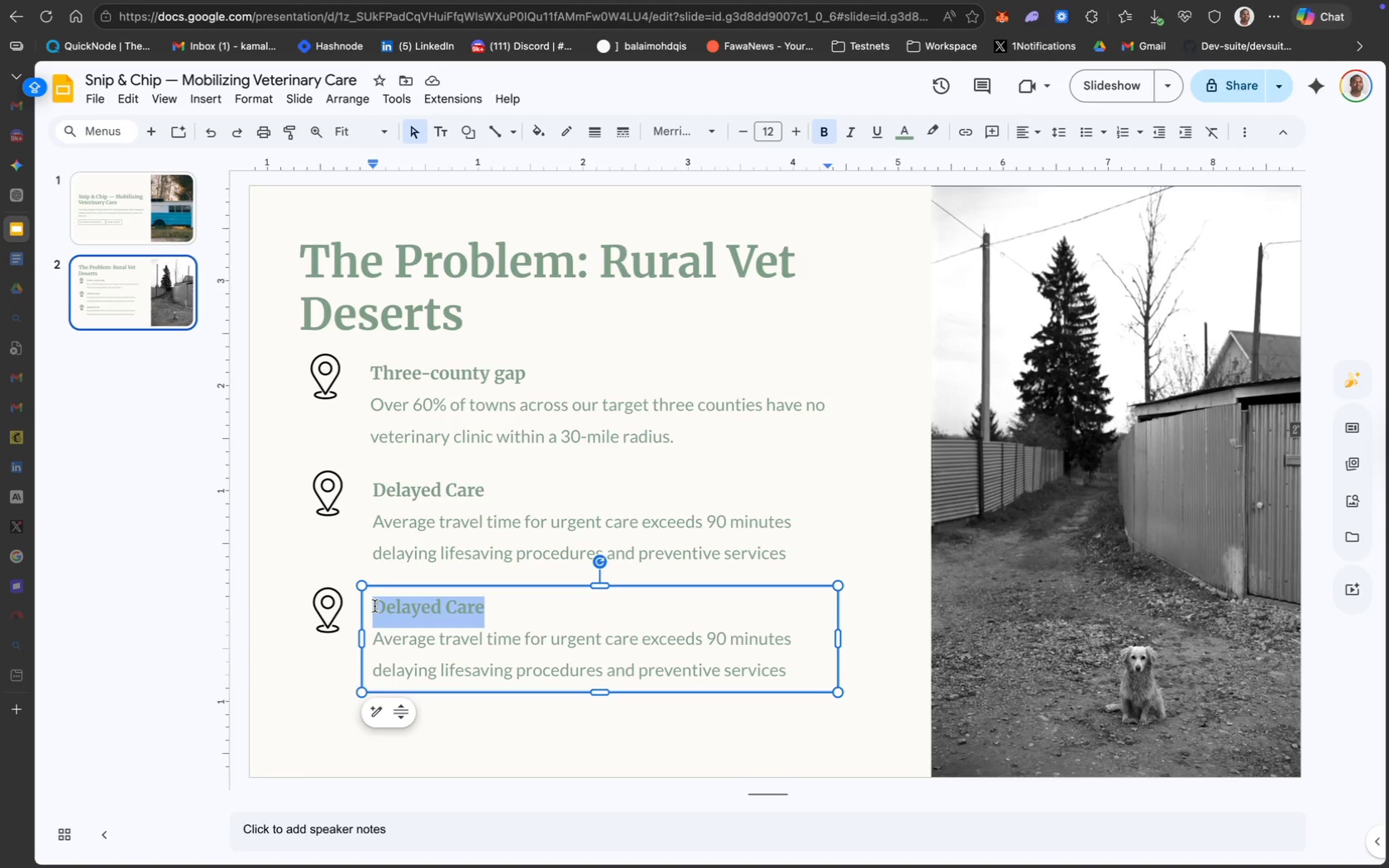 
type(Public health risks)
 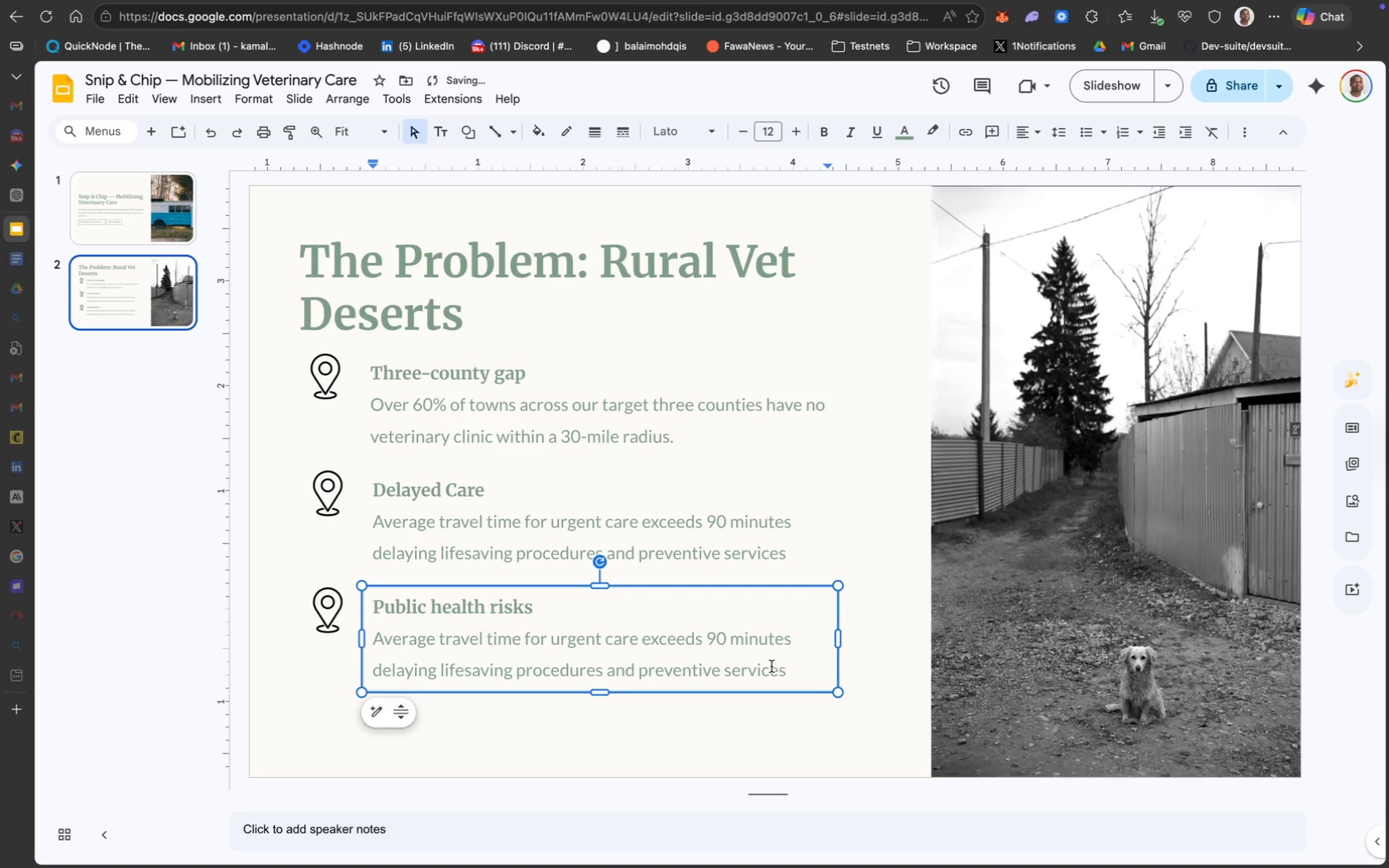 
left_click_drag(start_coordinate=[787, 669], to_coordinate=[356, 650])
 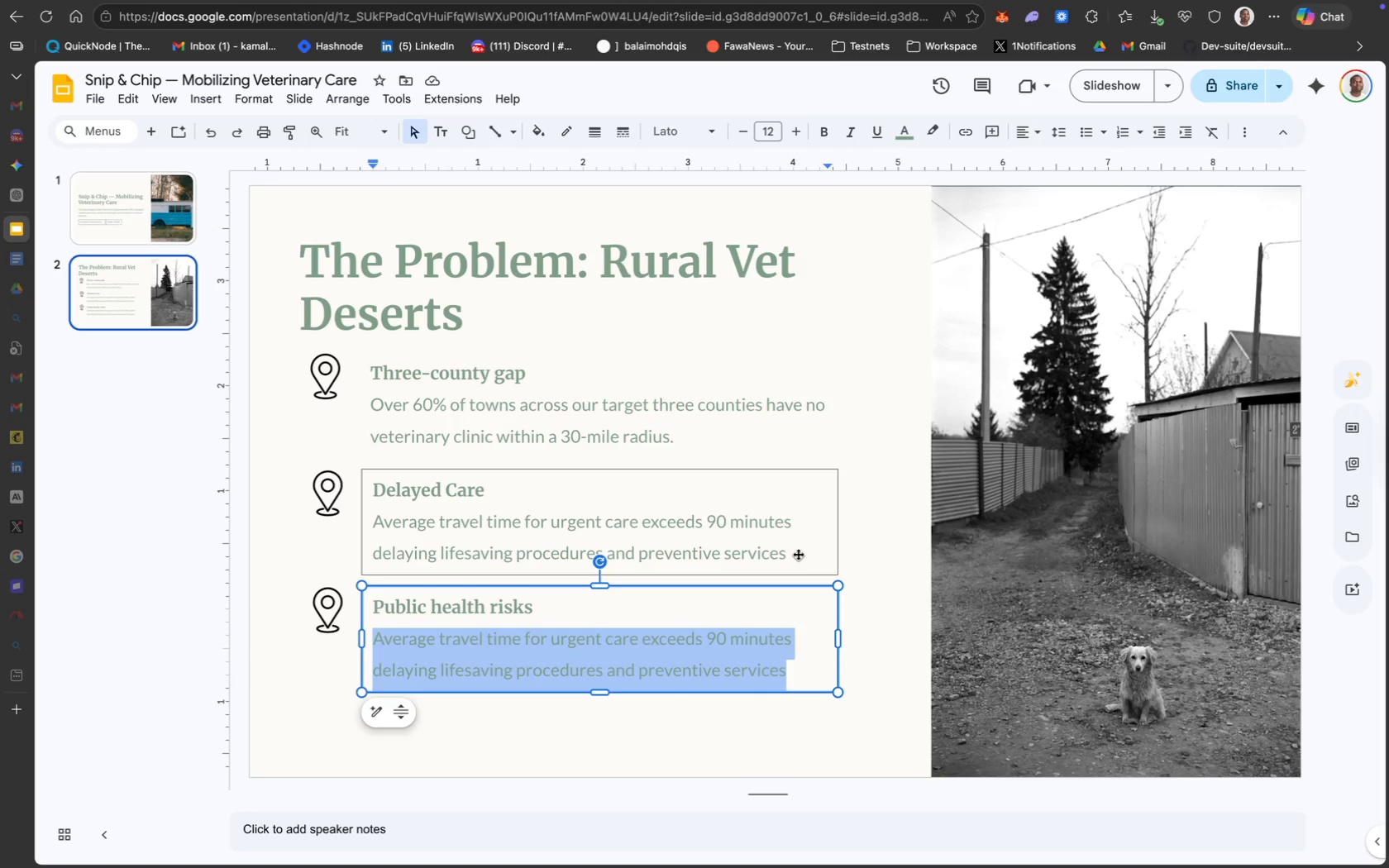 
left_click([767, 553])
 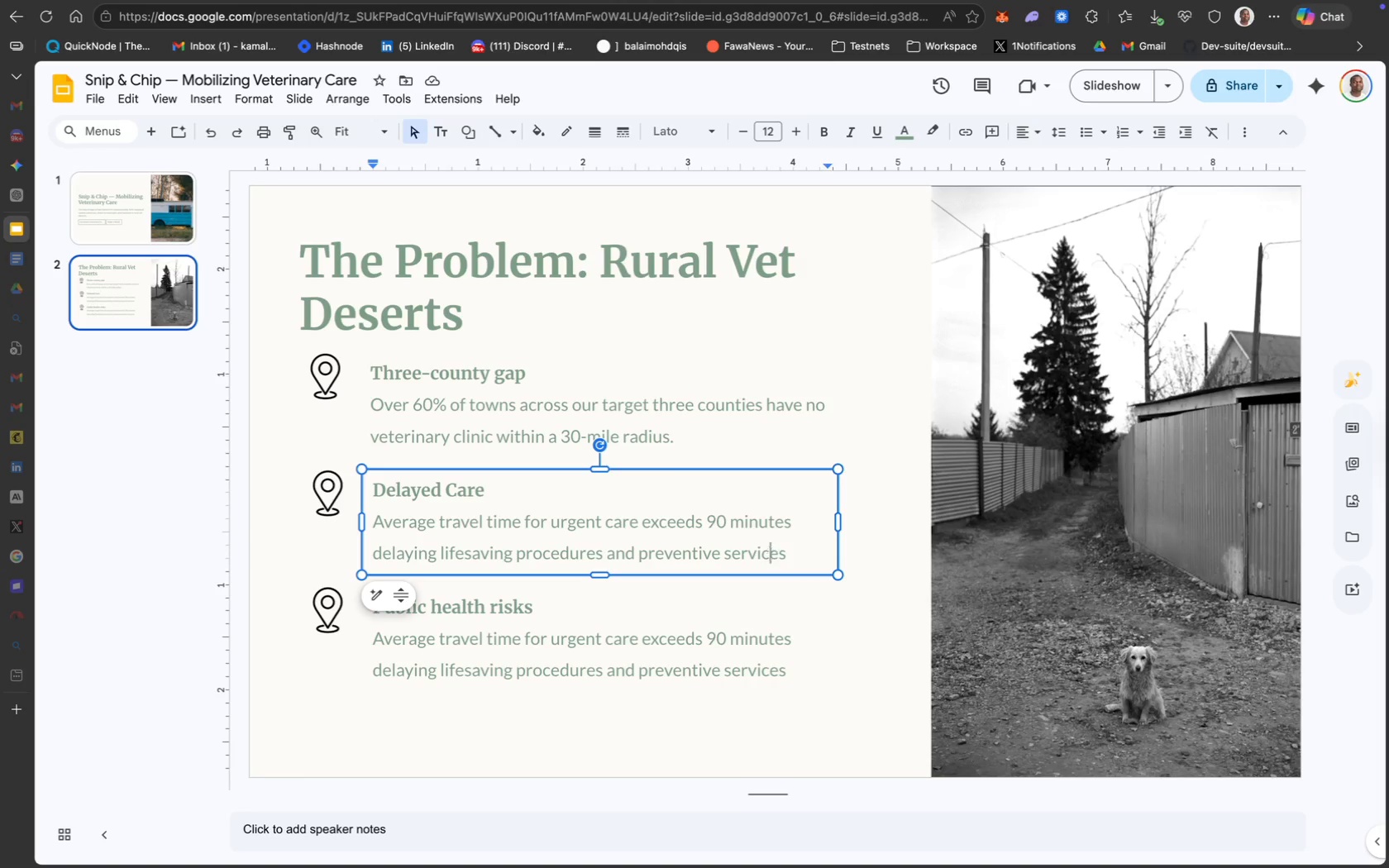 
key(ArrowRight)
 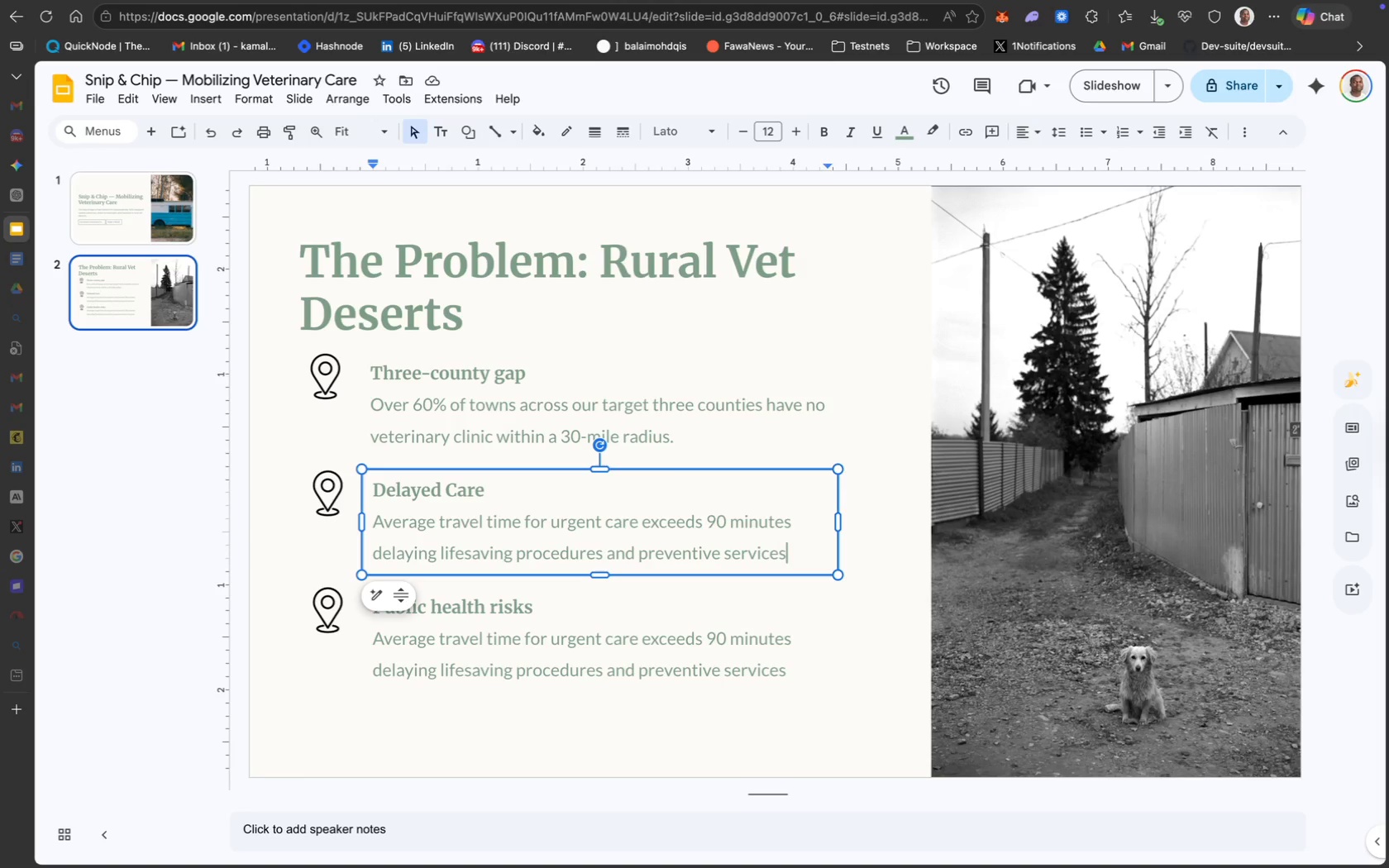 
key(ArrowRight)
 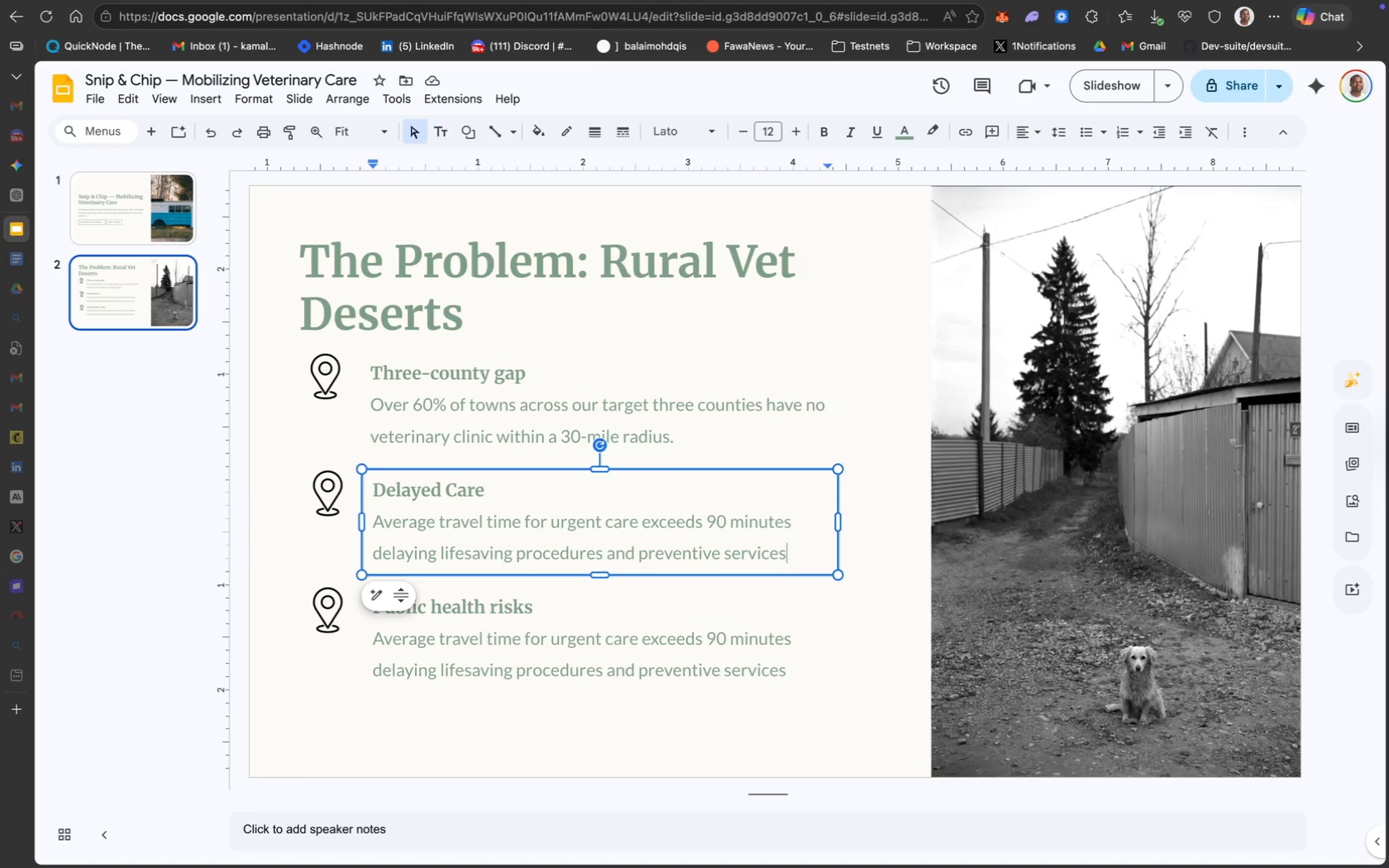 
key(Period)
 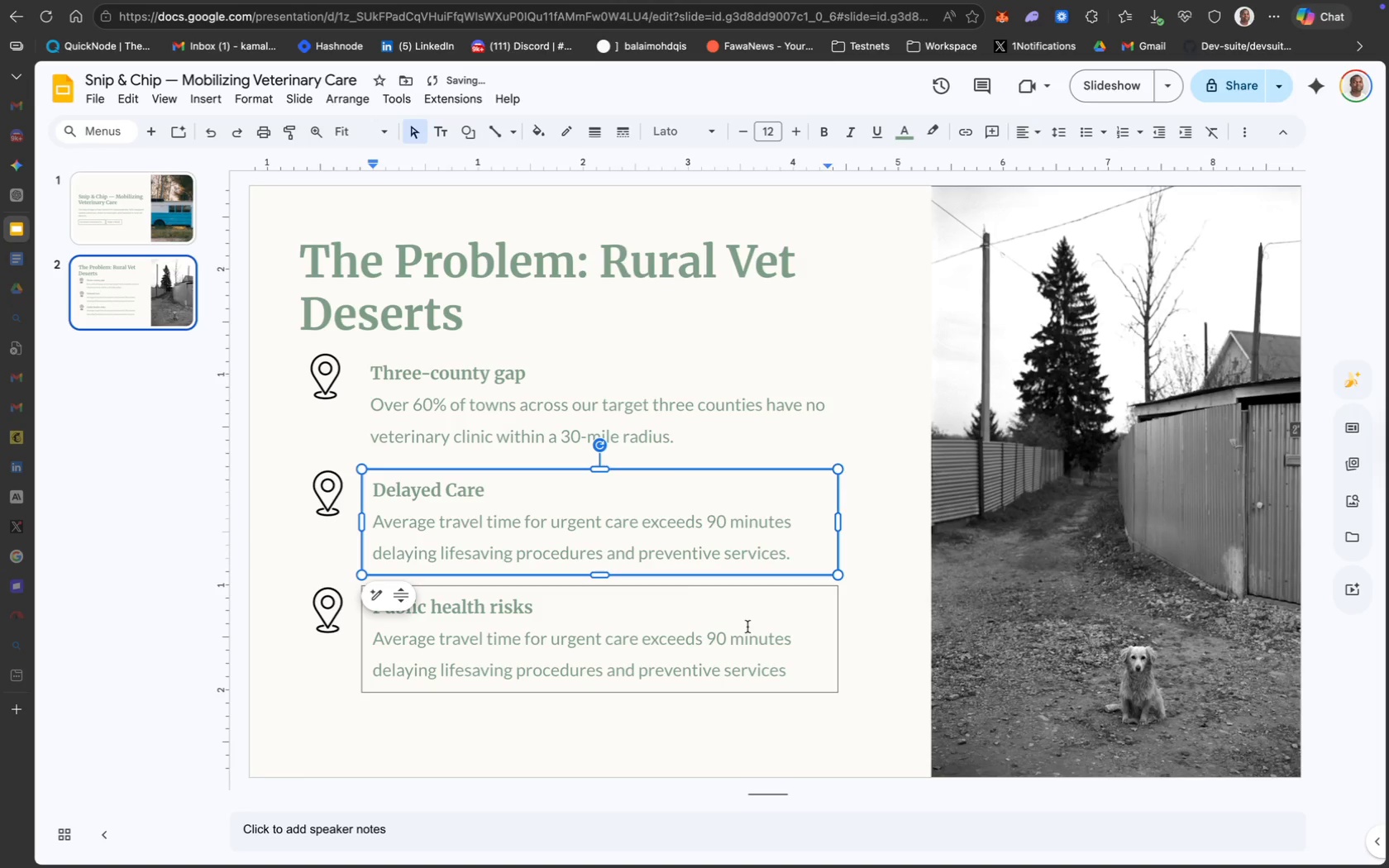 
left_click([729, 636])
 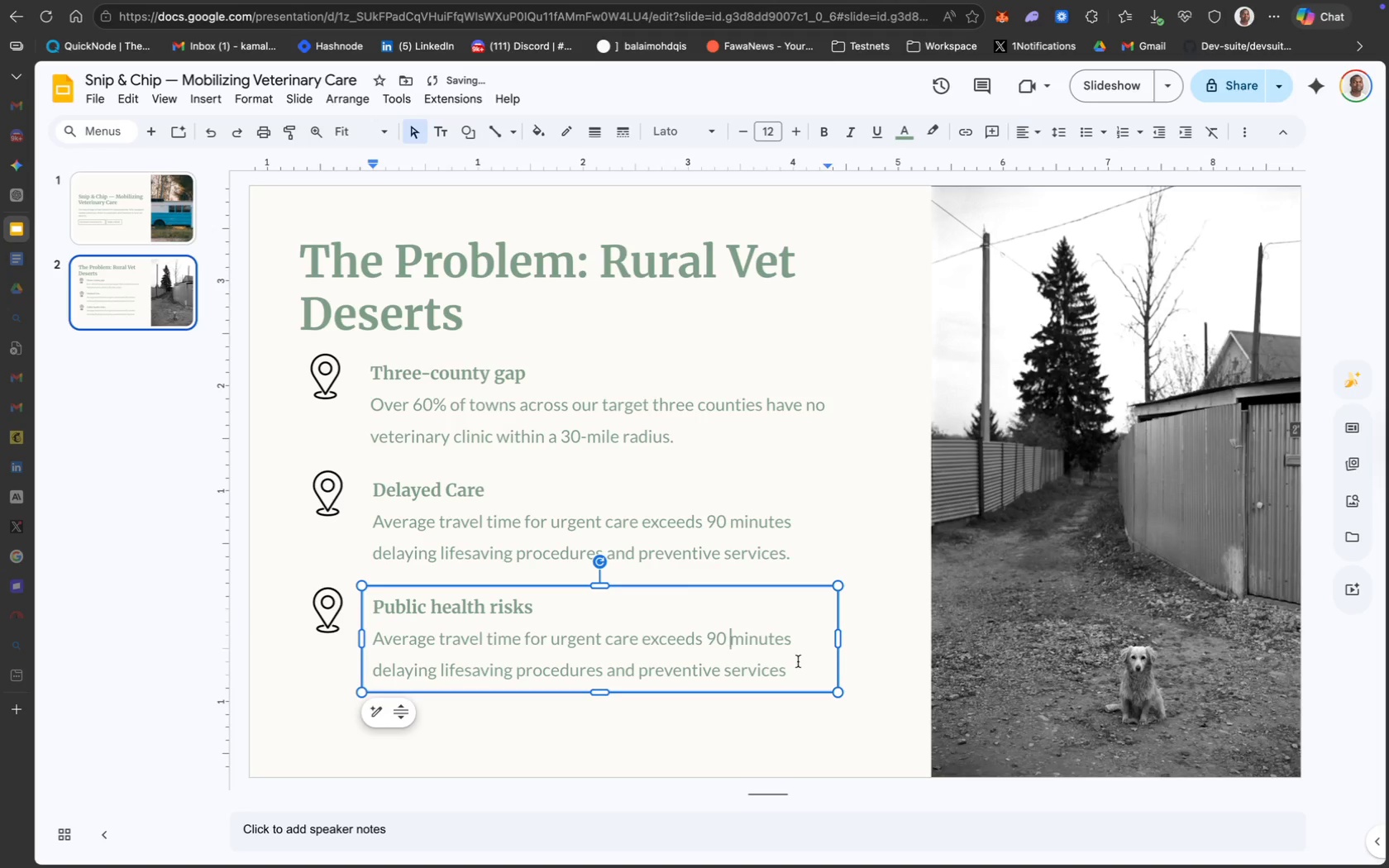 
left_click_drag(start_coordinate=[788, 665], to_coordinate=[367, 653])
 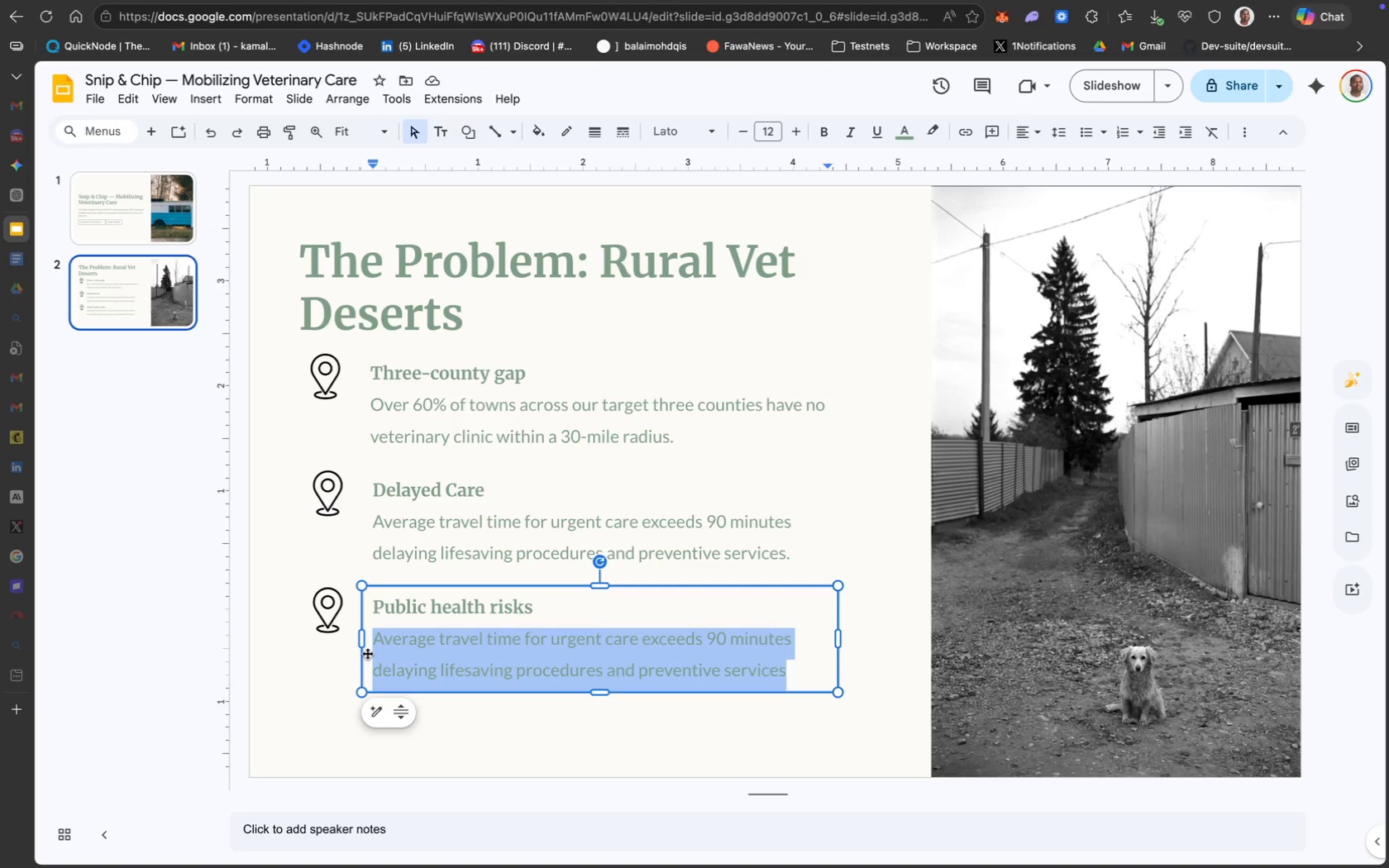 
wait(23.09)
 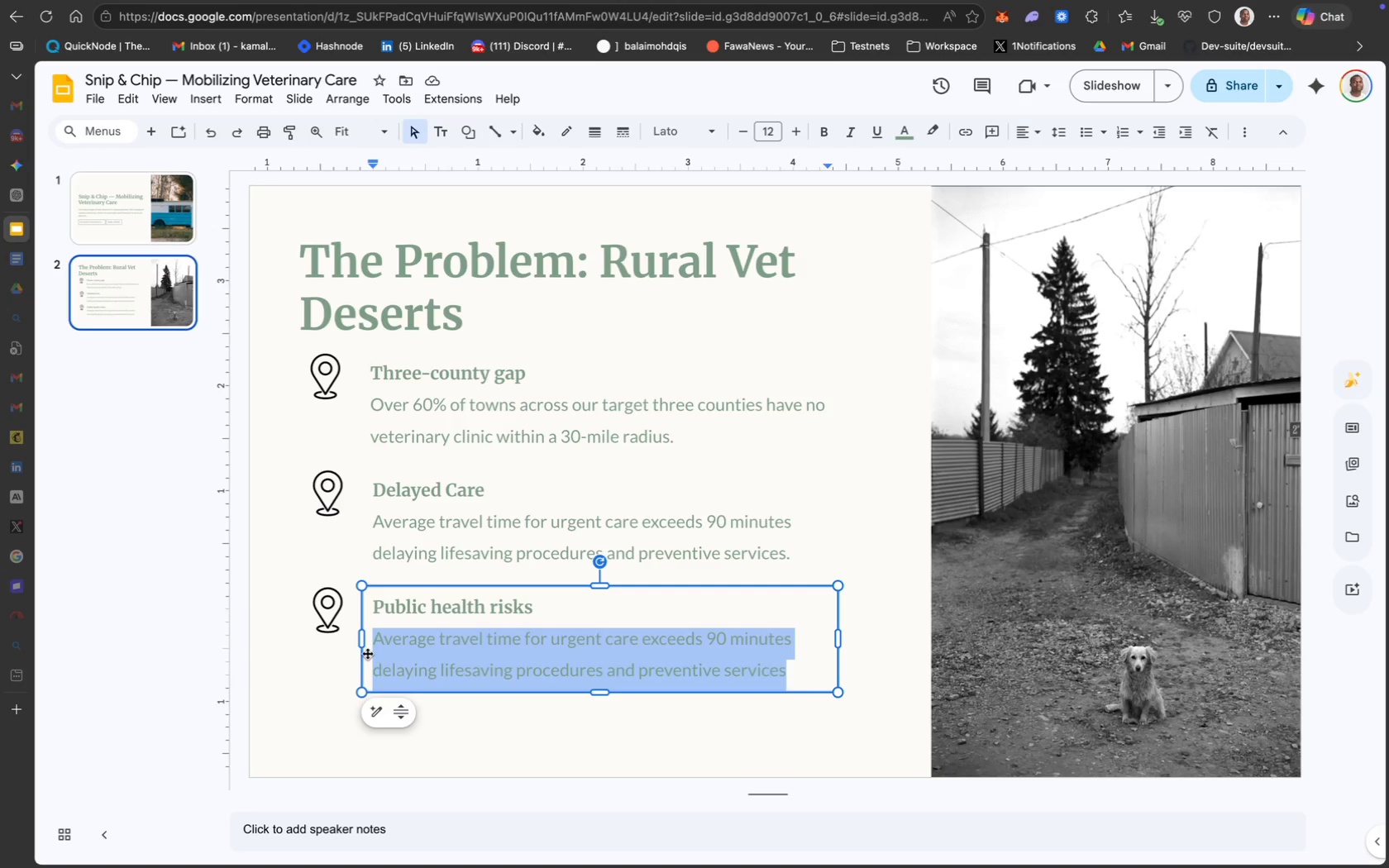 
type(Low )
 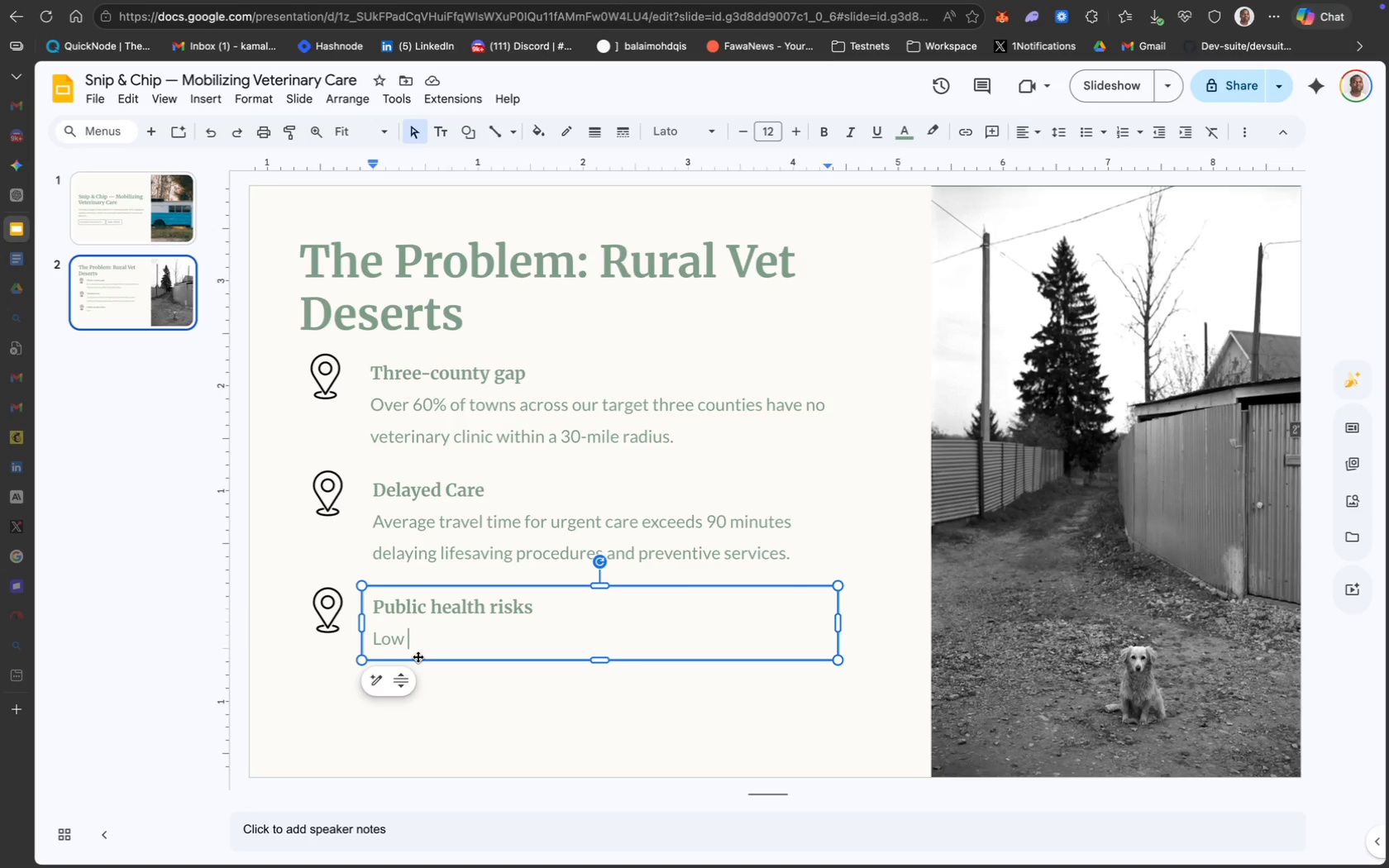 
wait(44.22)
 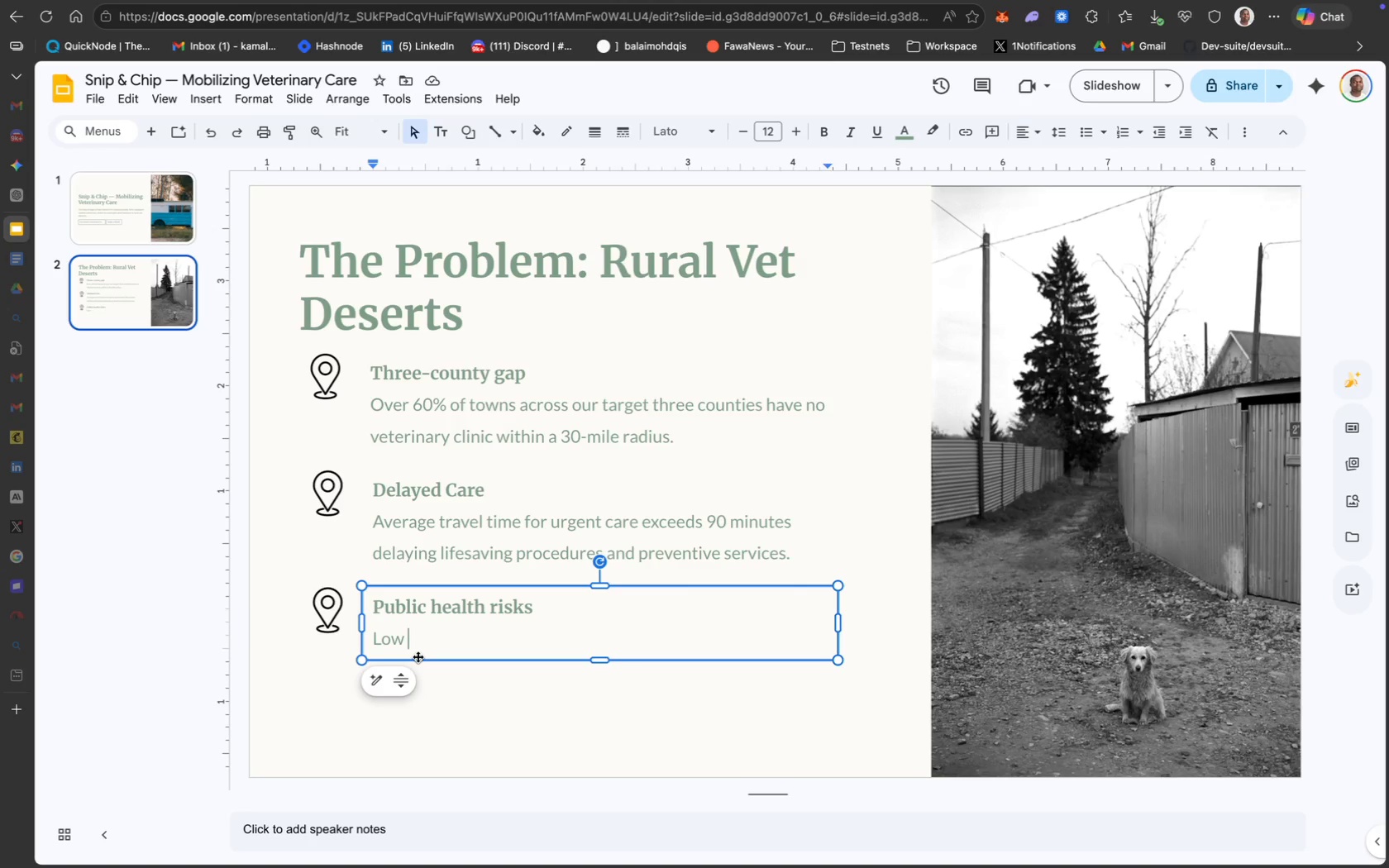 
type(spray/neuter and microchipping rates increase stray populato)
key(Backspace)
type(ions and zoonotic risk for rural communities.)
 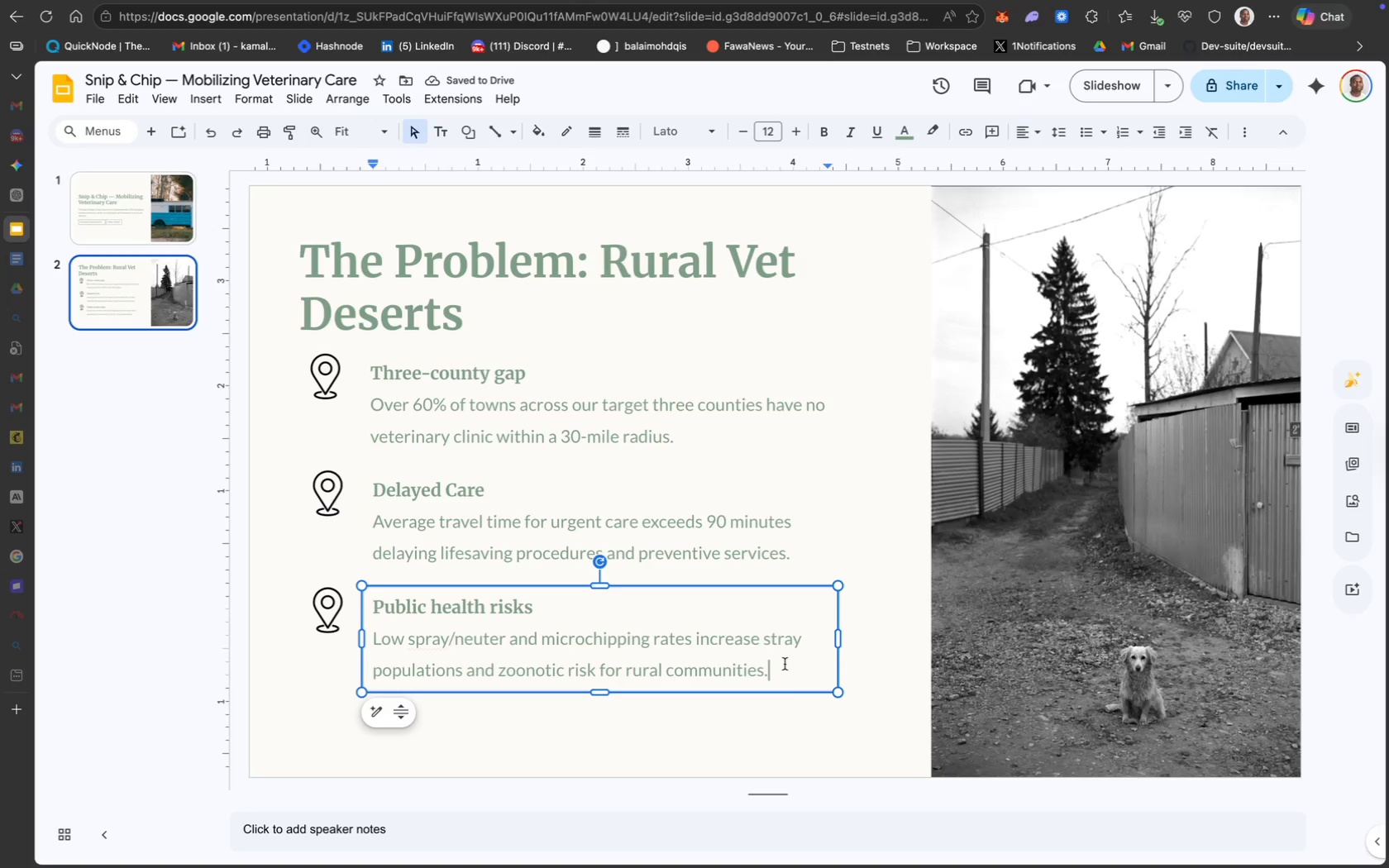 
wait(5.78)
 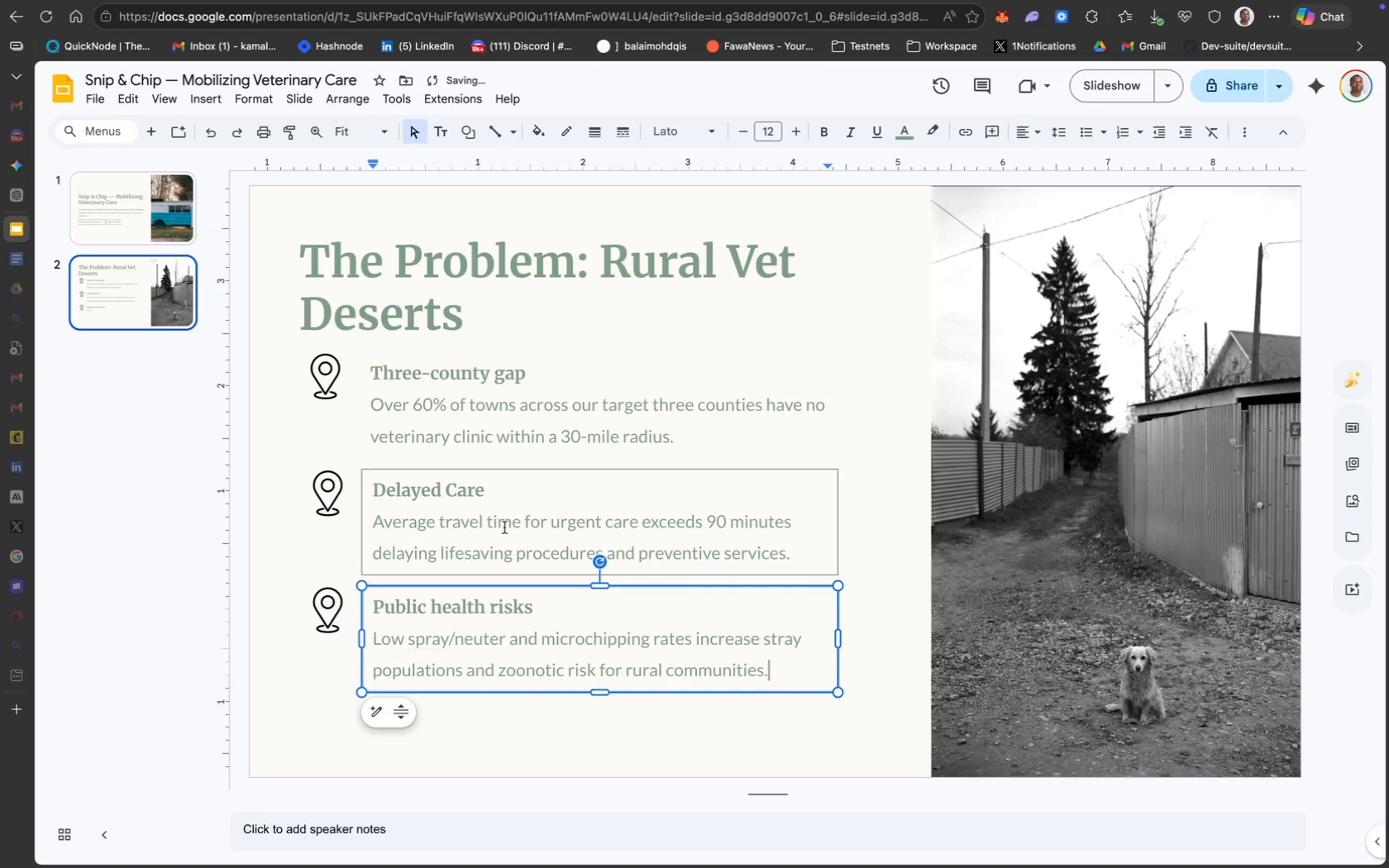 
left_click([160, 227])
 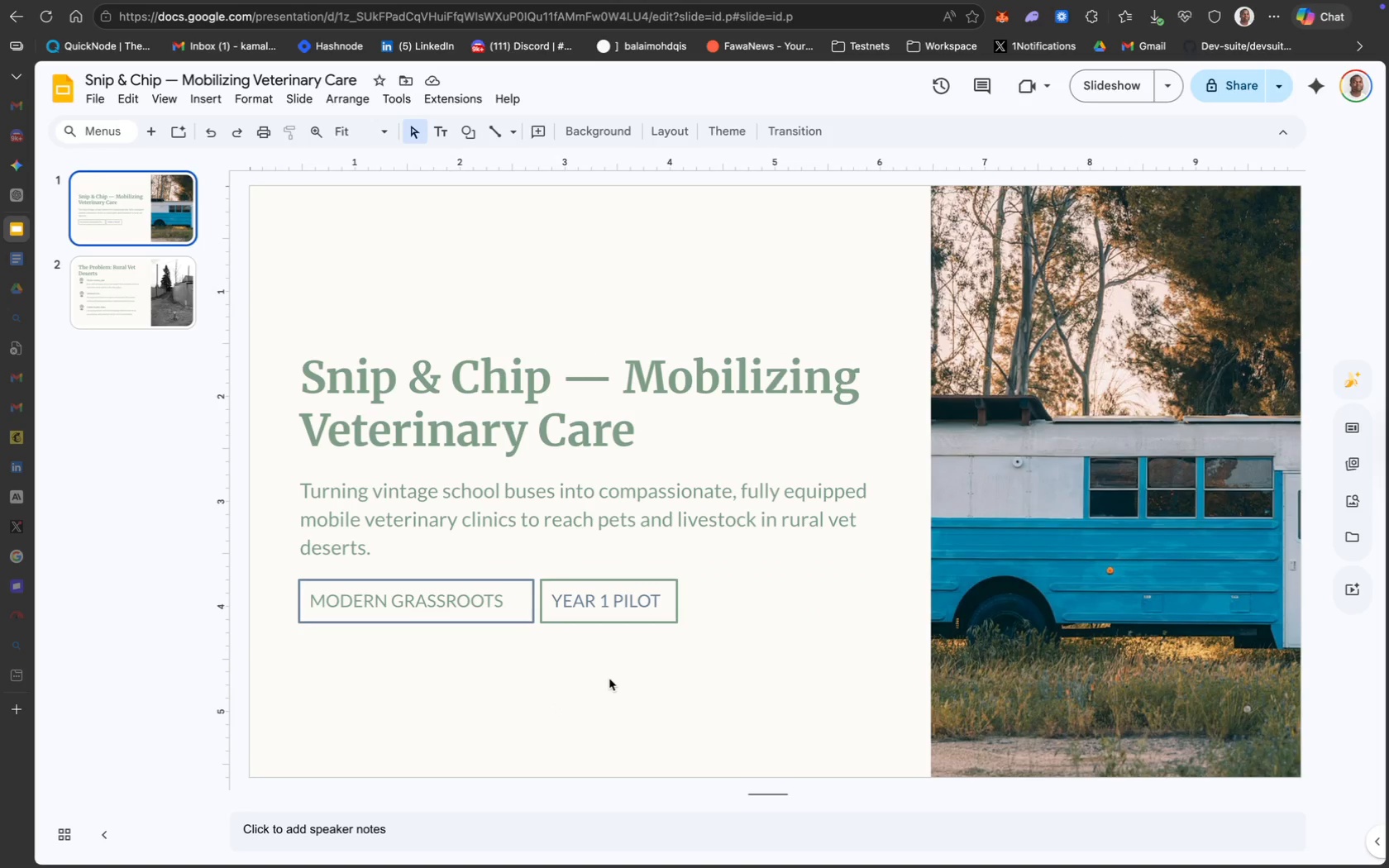 
wait(6.64)
 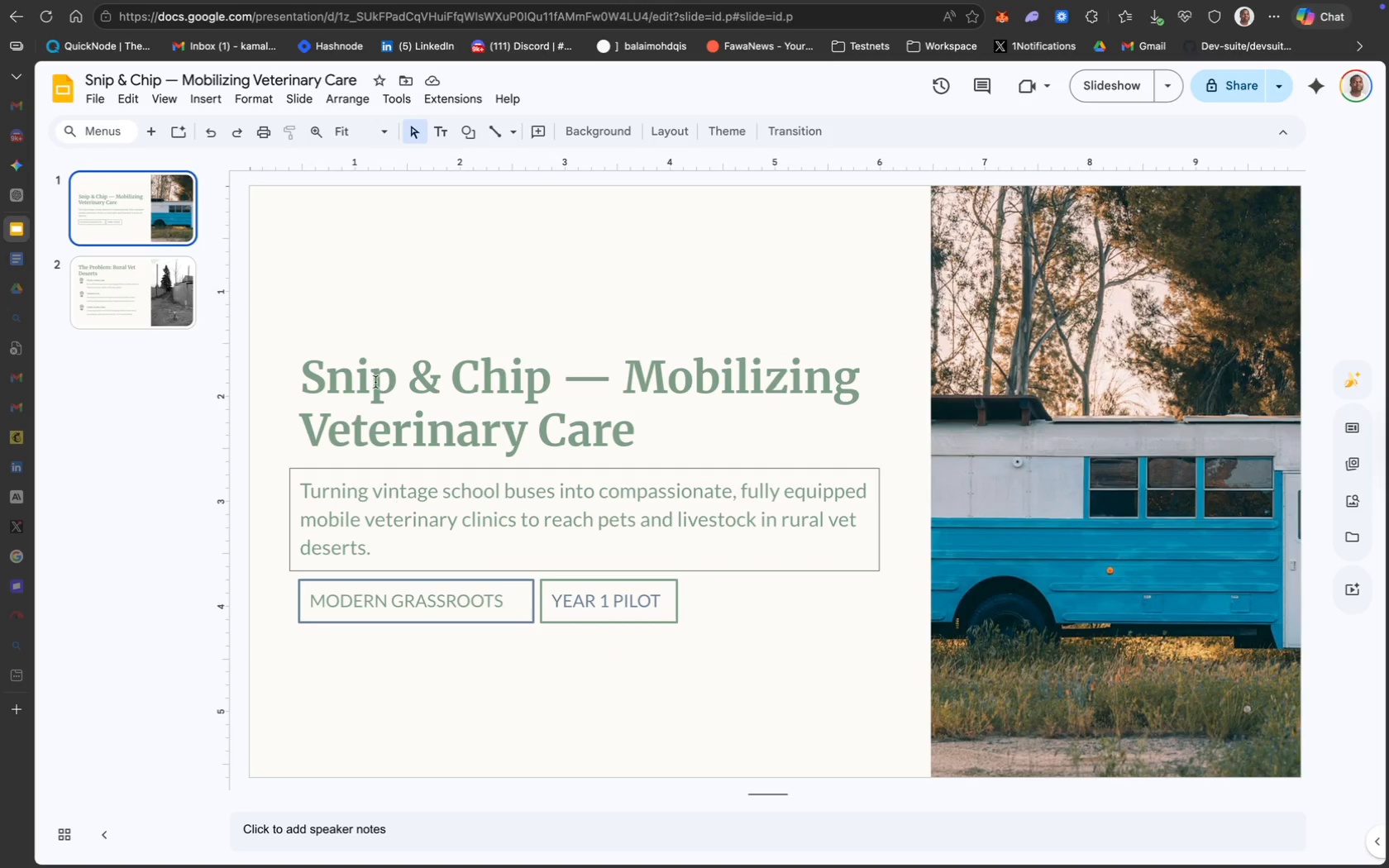 
left_click([134, 285])
 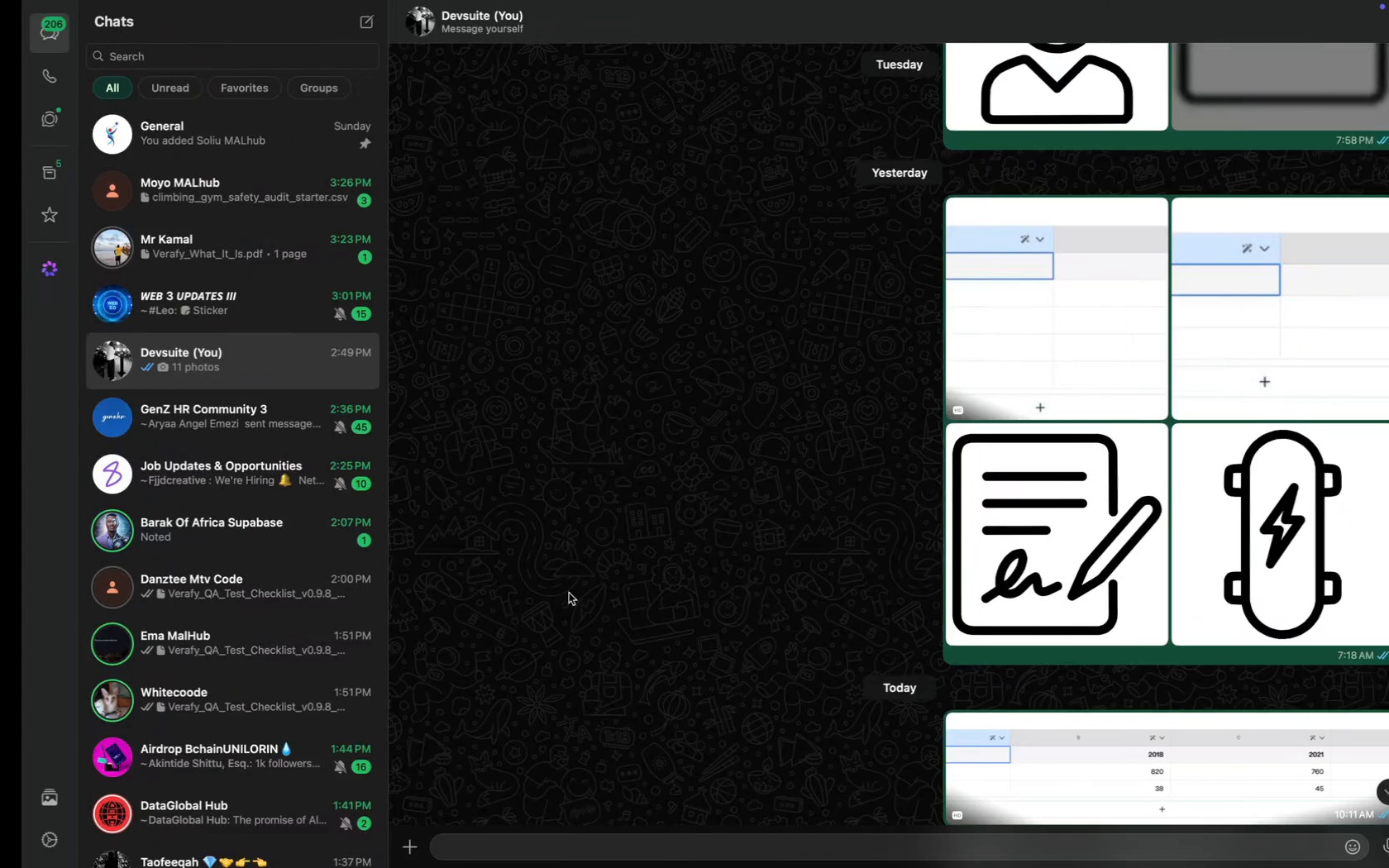 
wait(6.91)
 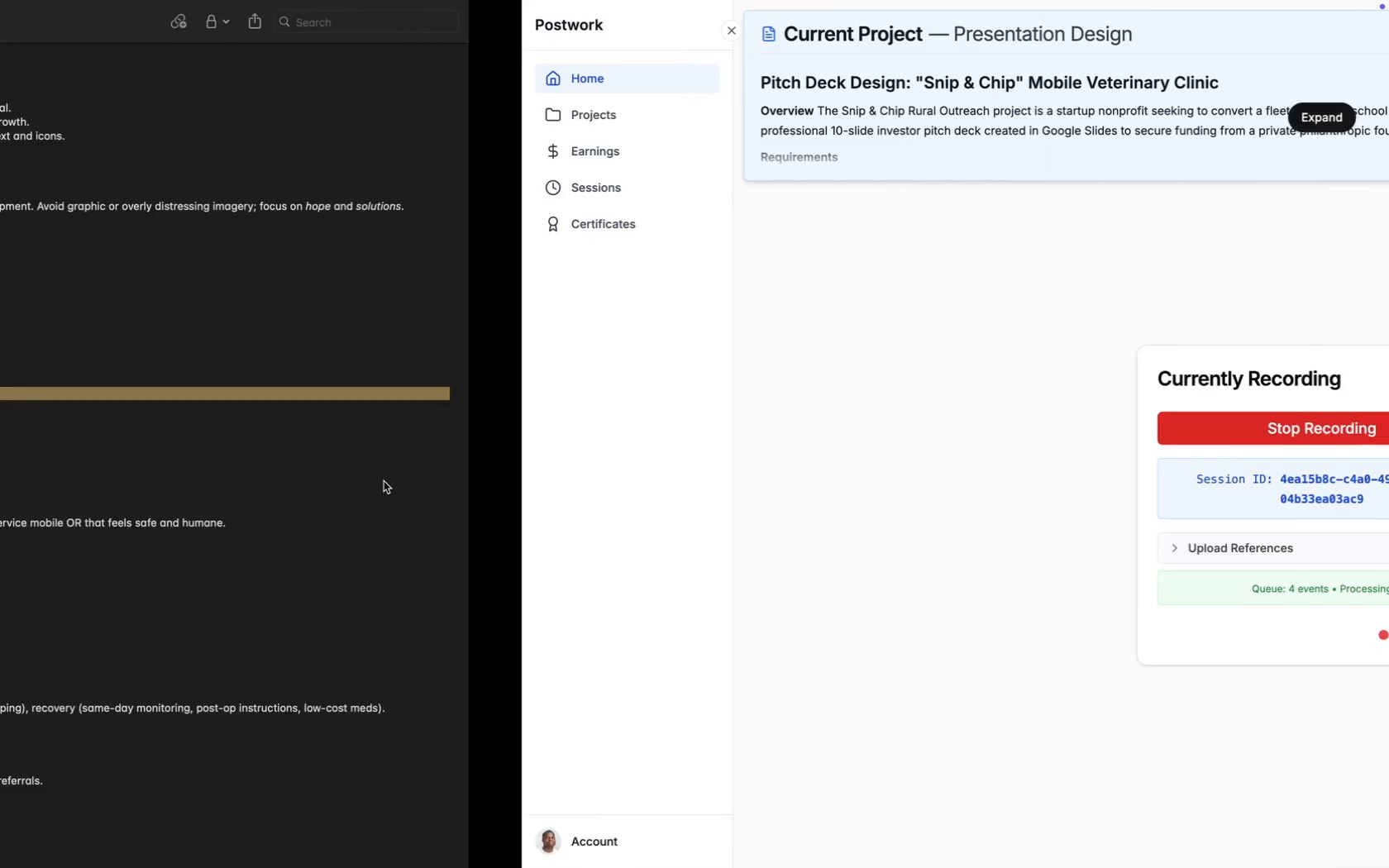 
left_click([266, 246])
 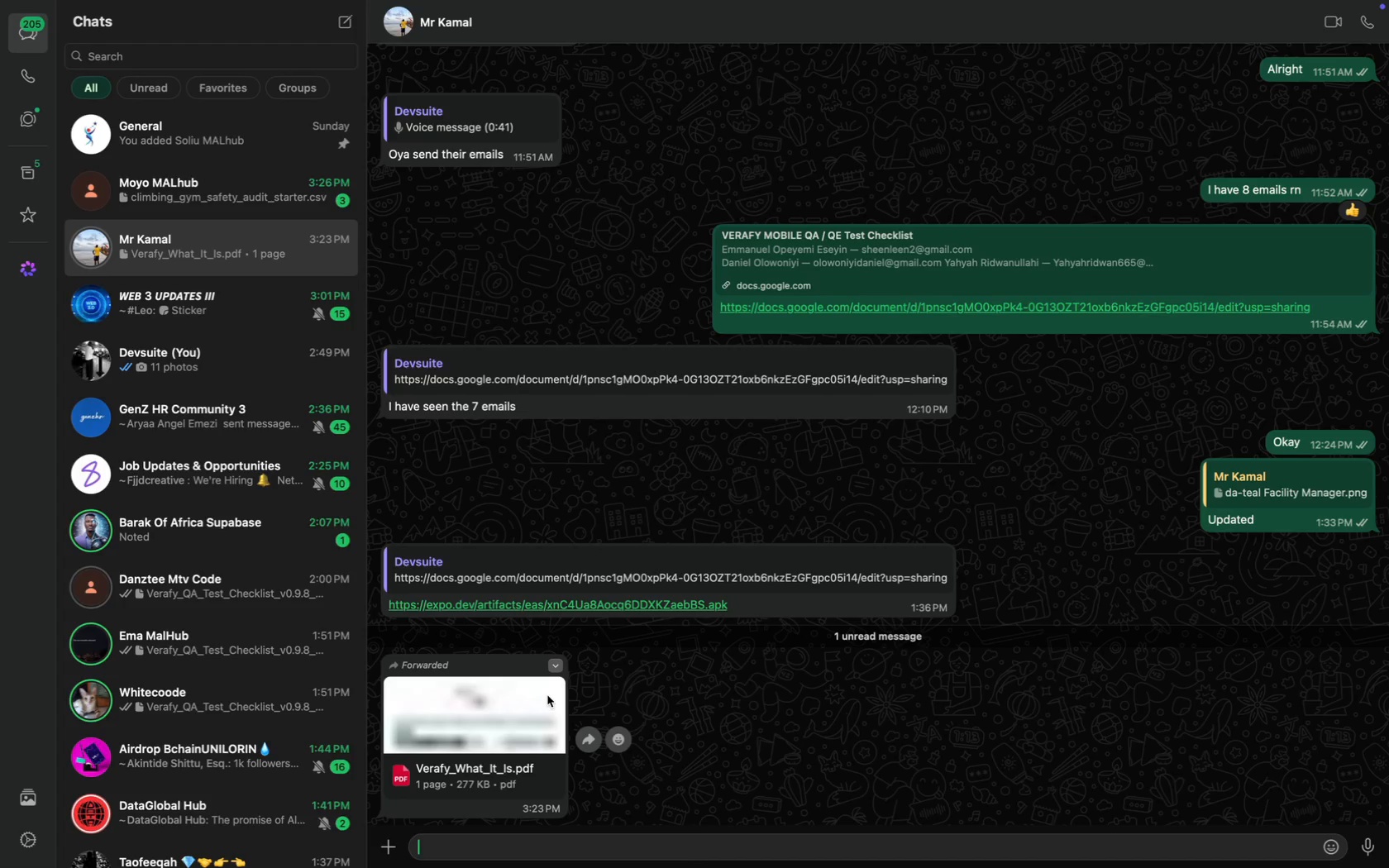 
left_click([559, 668])
 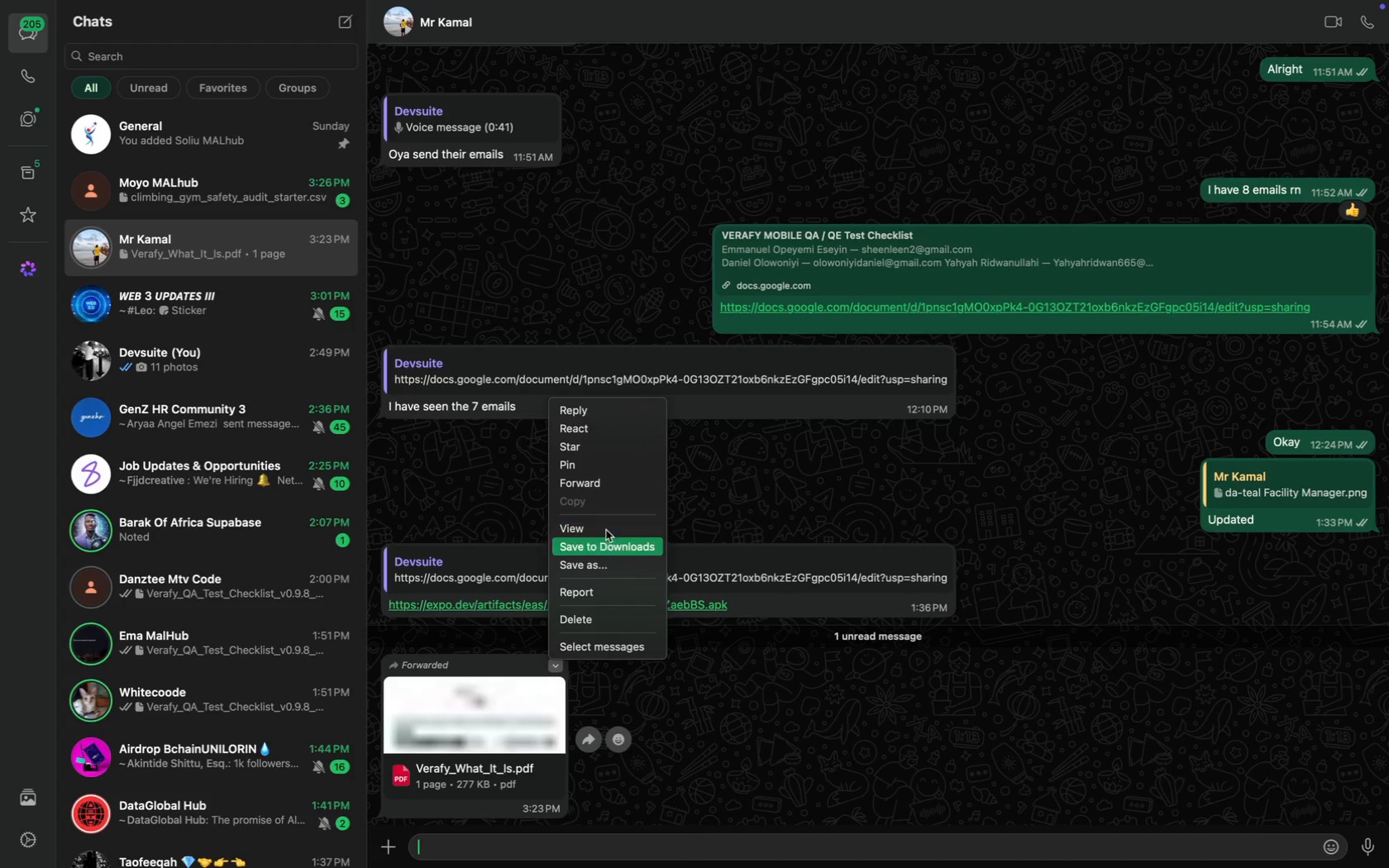 
left_click([608, 477])
 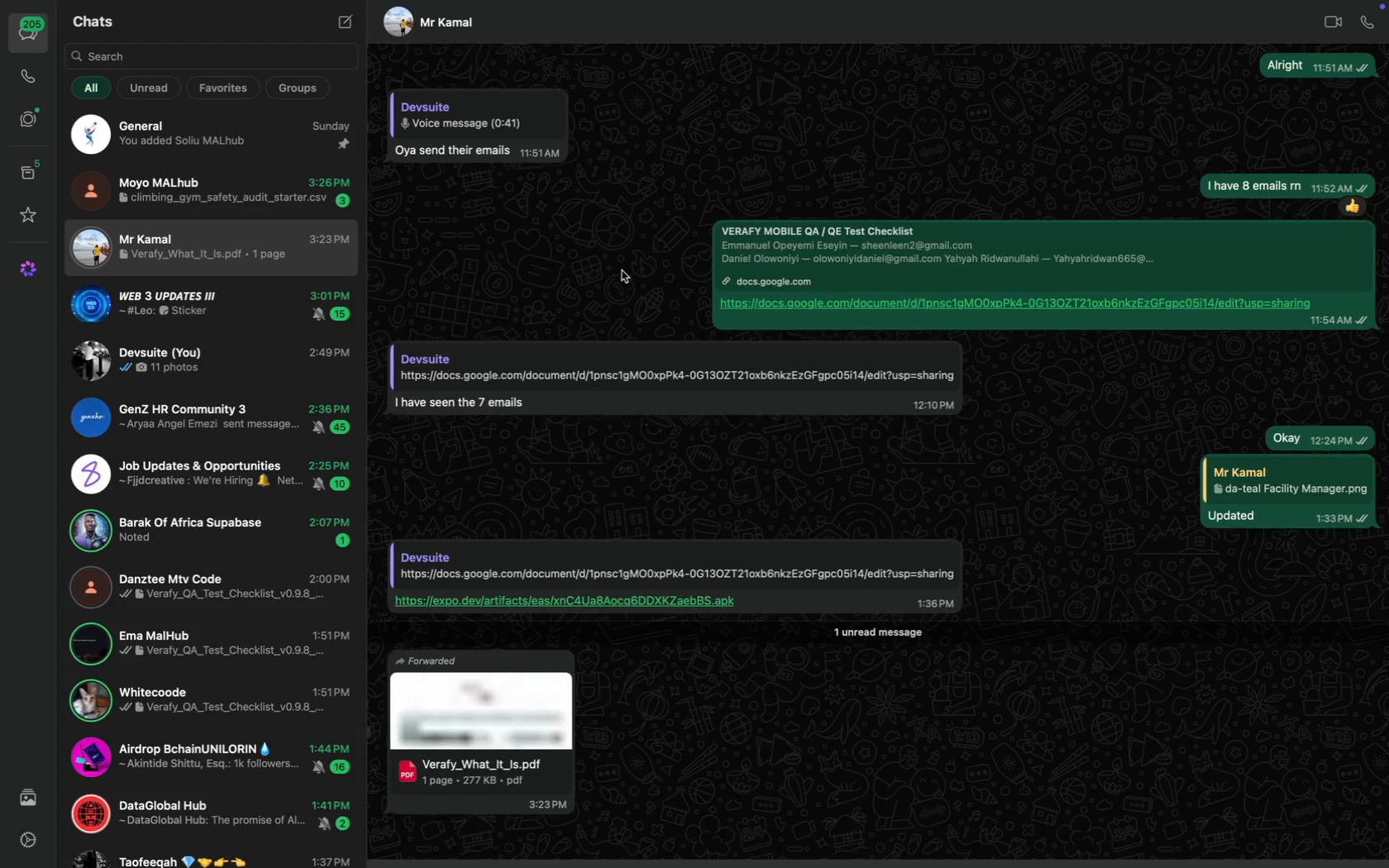 
key(CapsLock)
 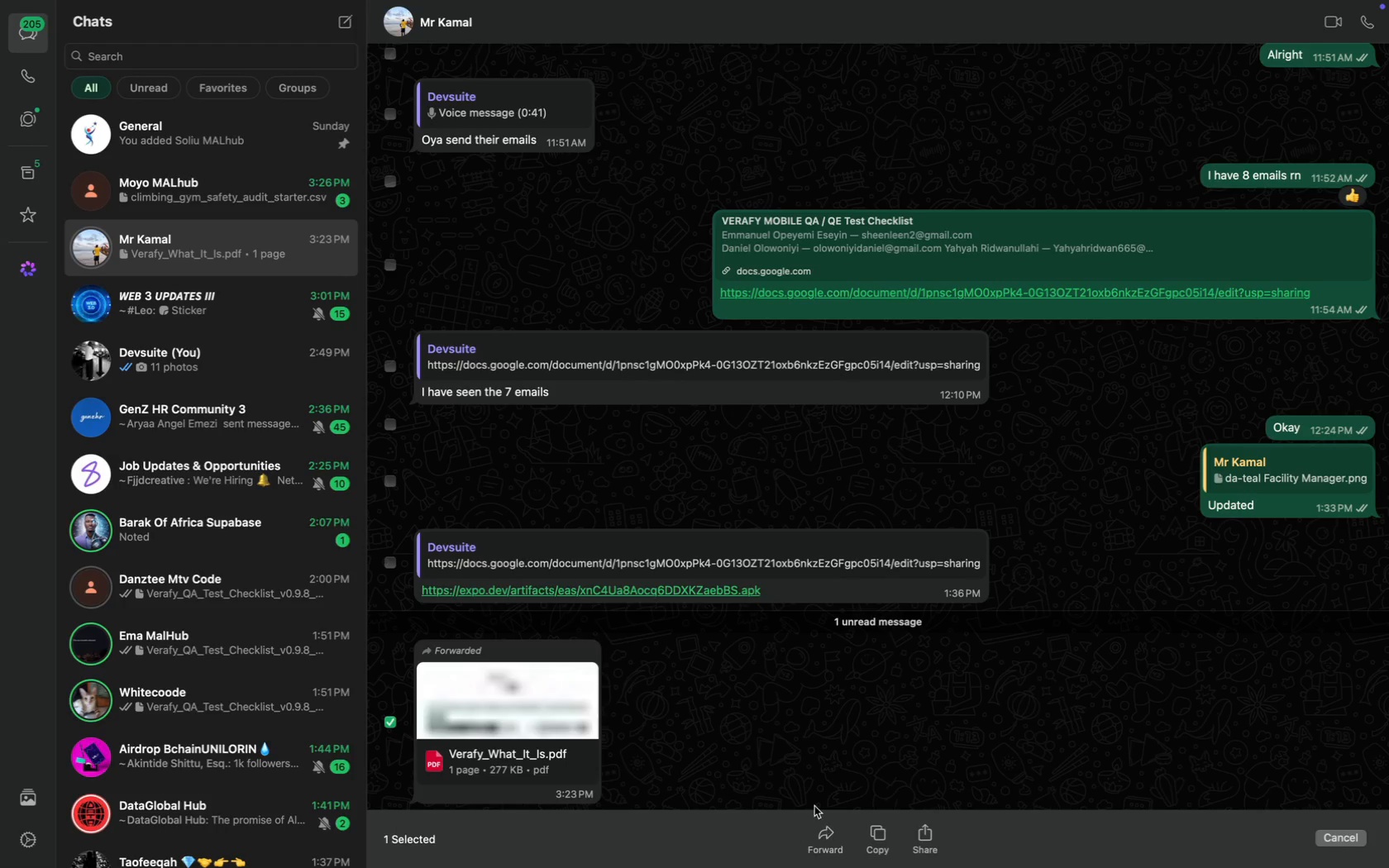 
mouse_move([578, 178])
 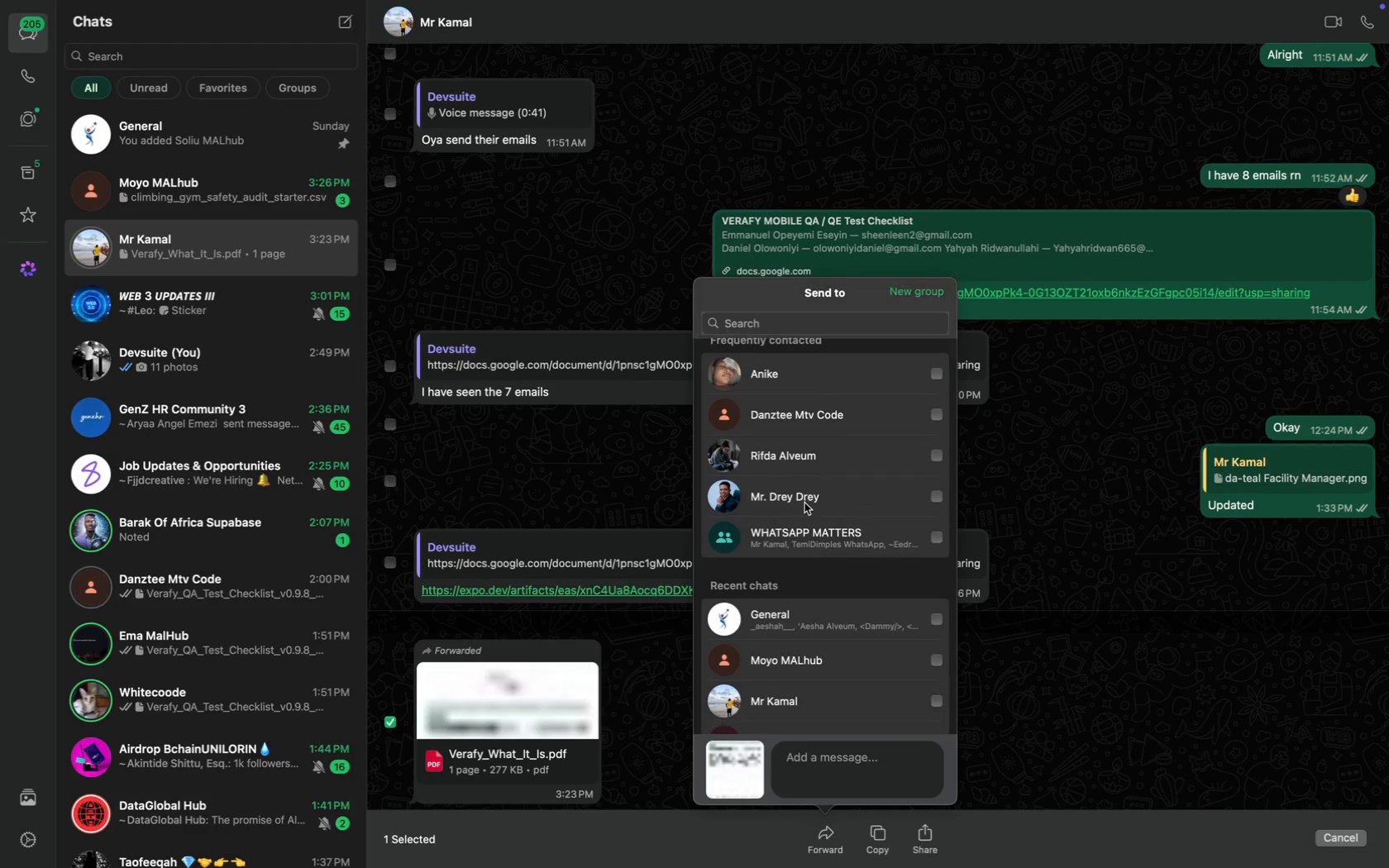 
scroll: coordinate [804, 503], scroll_direction: down, amount: 28.0
 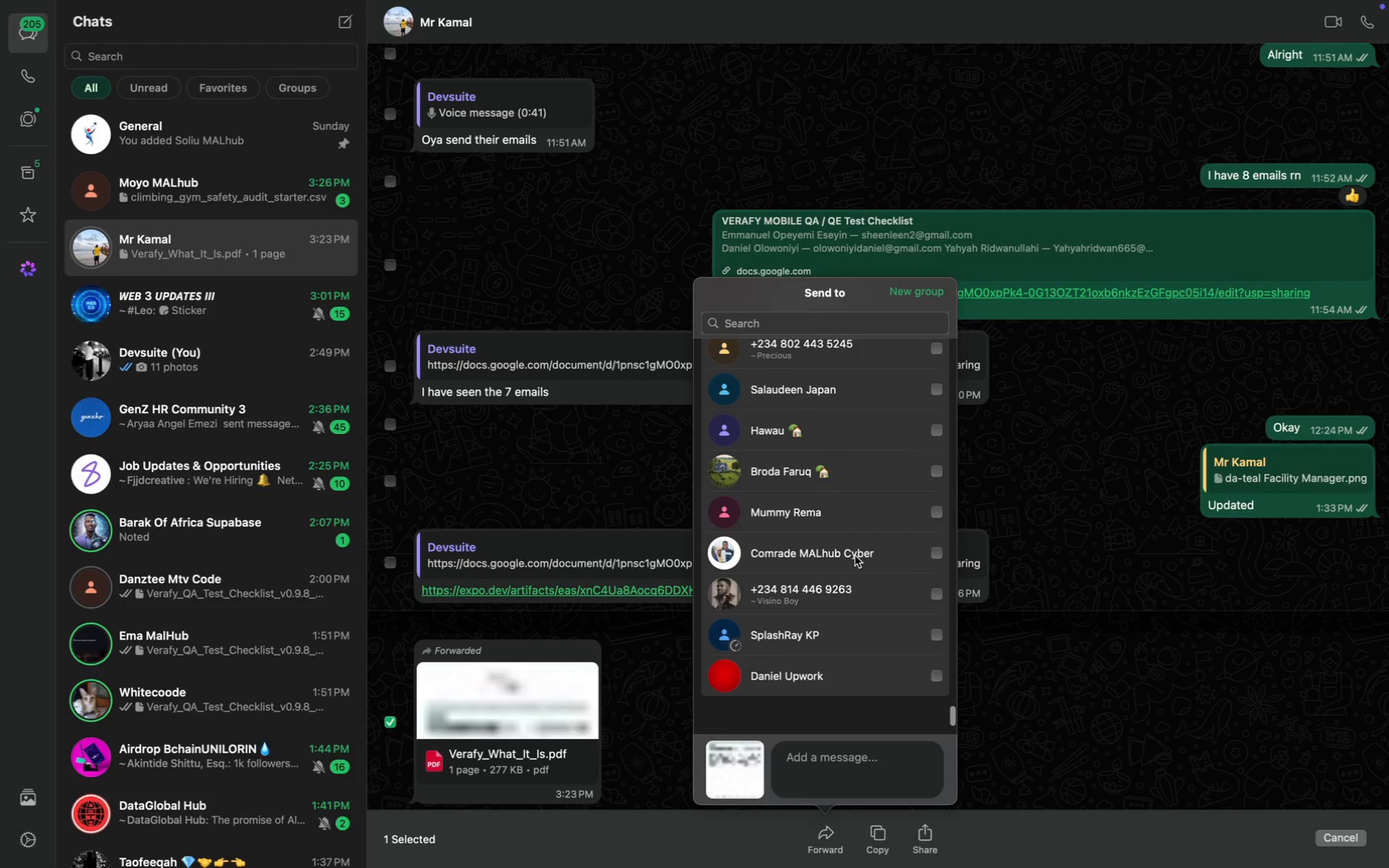 
scroll: coordinate [852, 358], scroll_direction: up, amount: 5101.0
 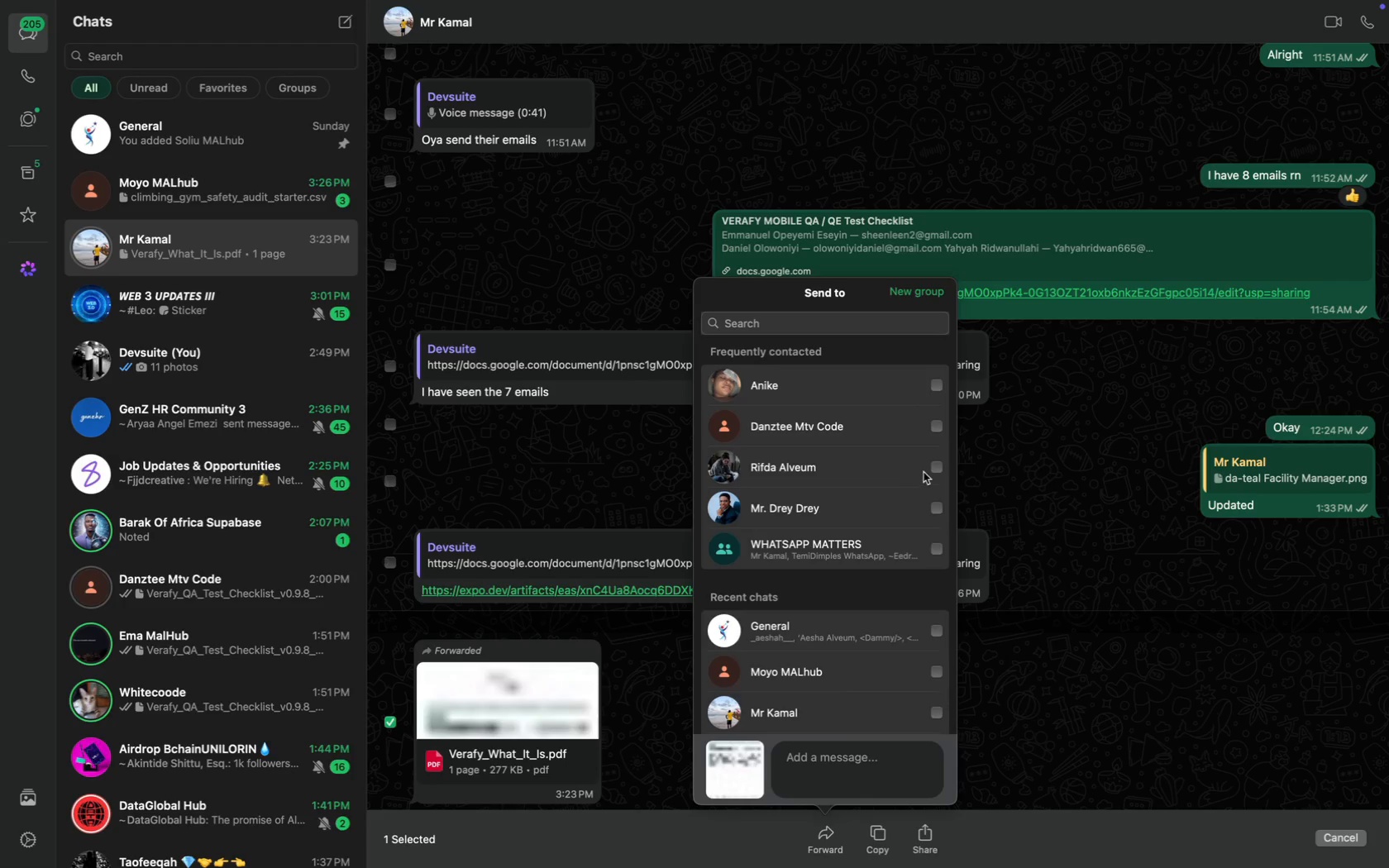 
left_click([937, 467])
 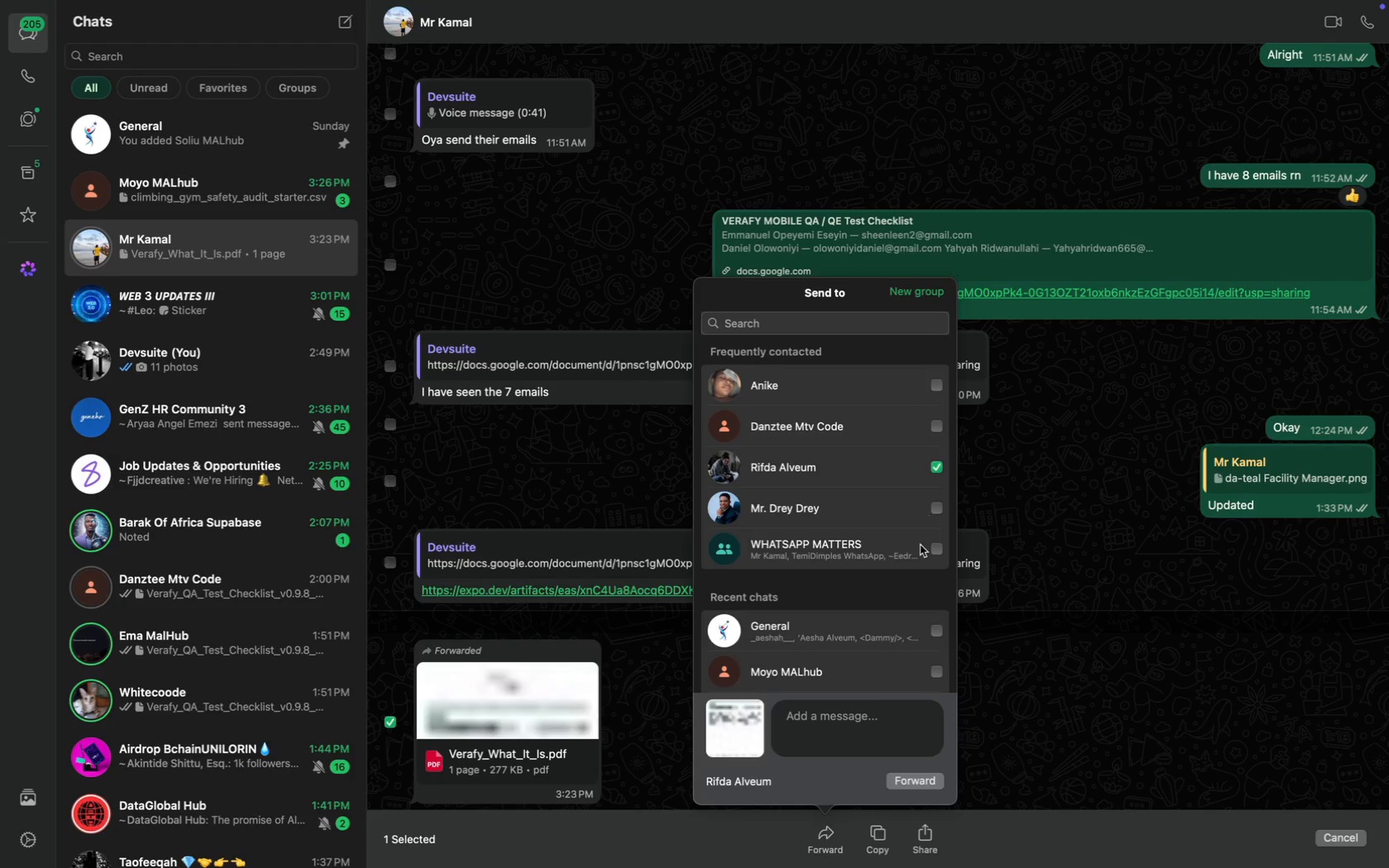 
scroll: coordinate [928, 602], scroll_direction: down, amount: 86.0
 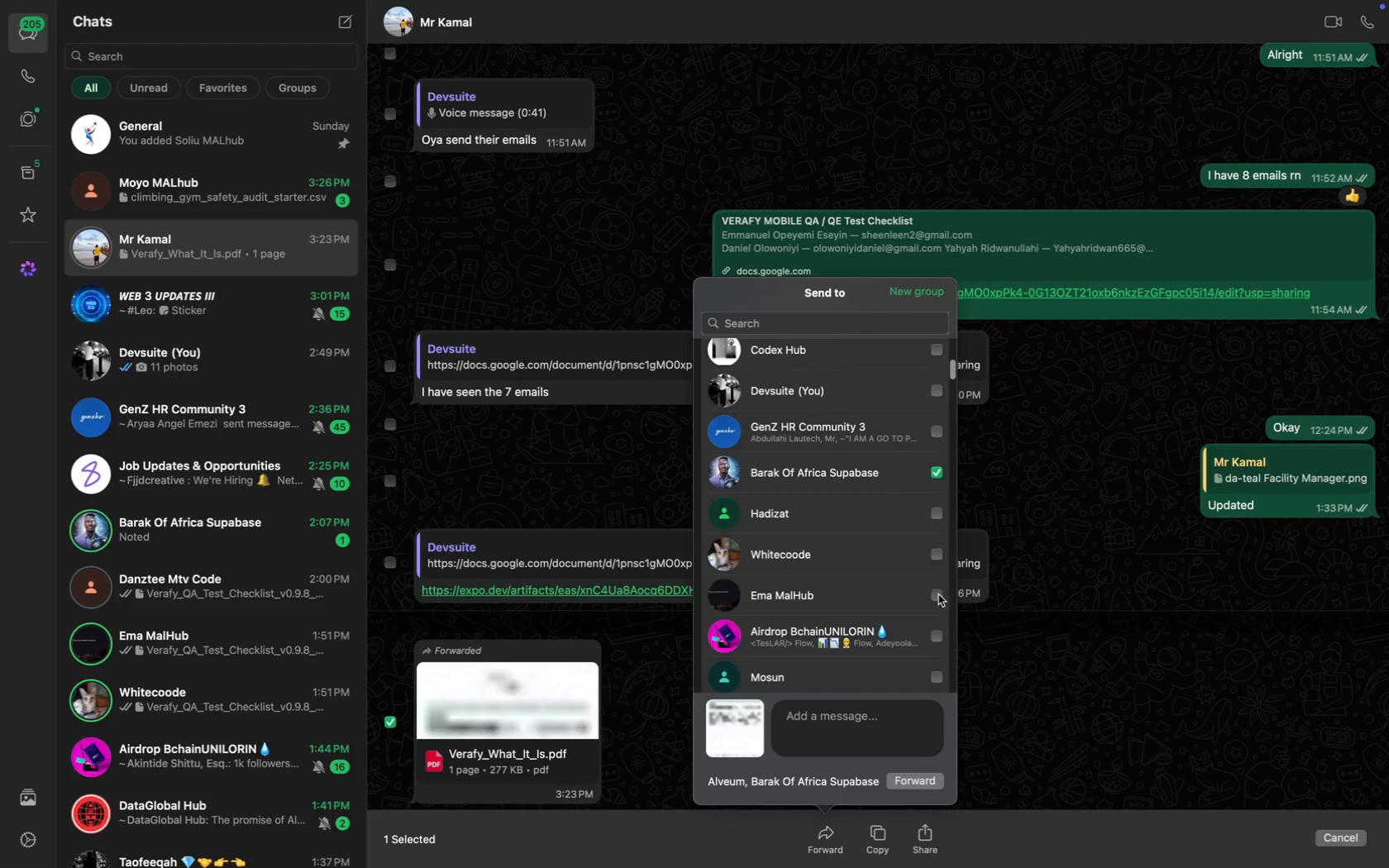 
left_click([938, 594])
 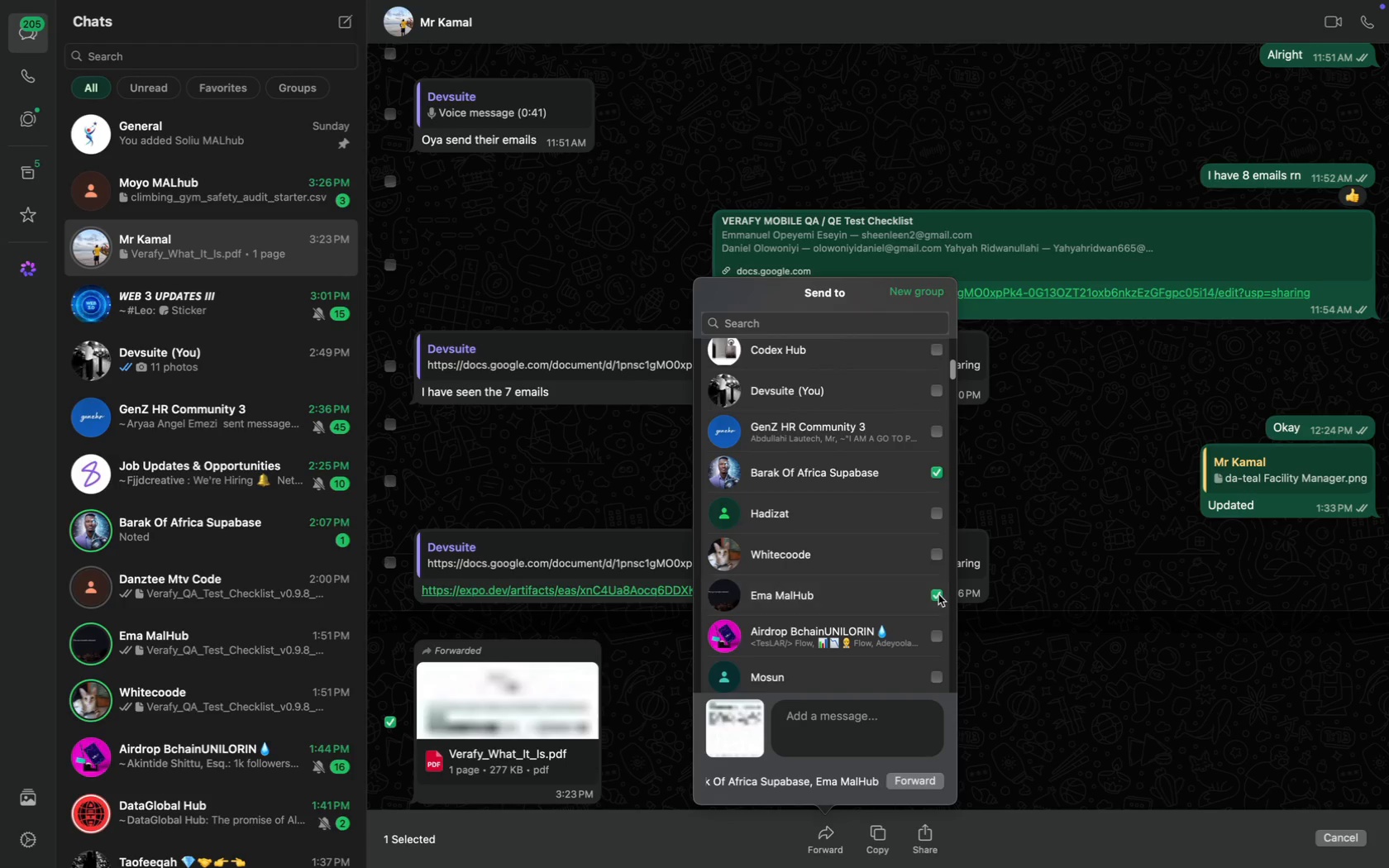 
scroll: coordinate [931, 585], scroll_direction: down, amount: 110.0
 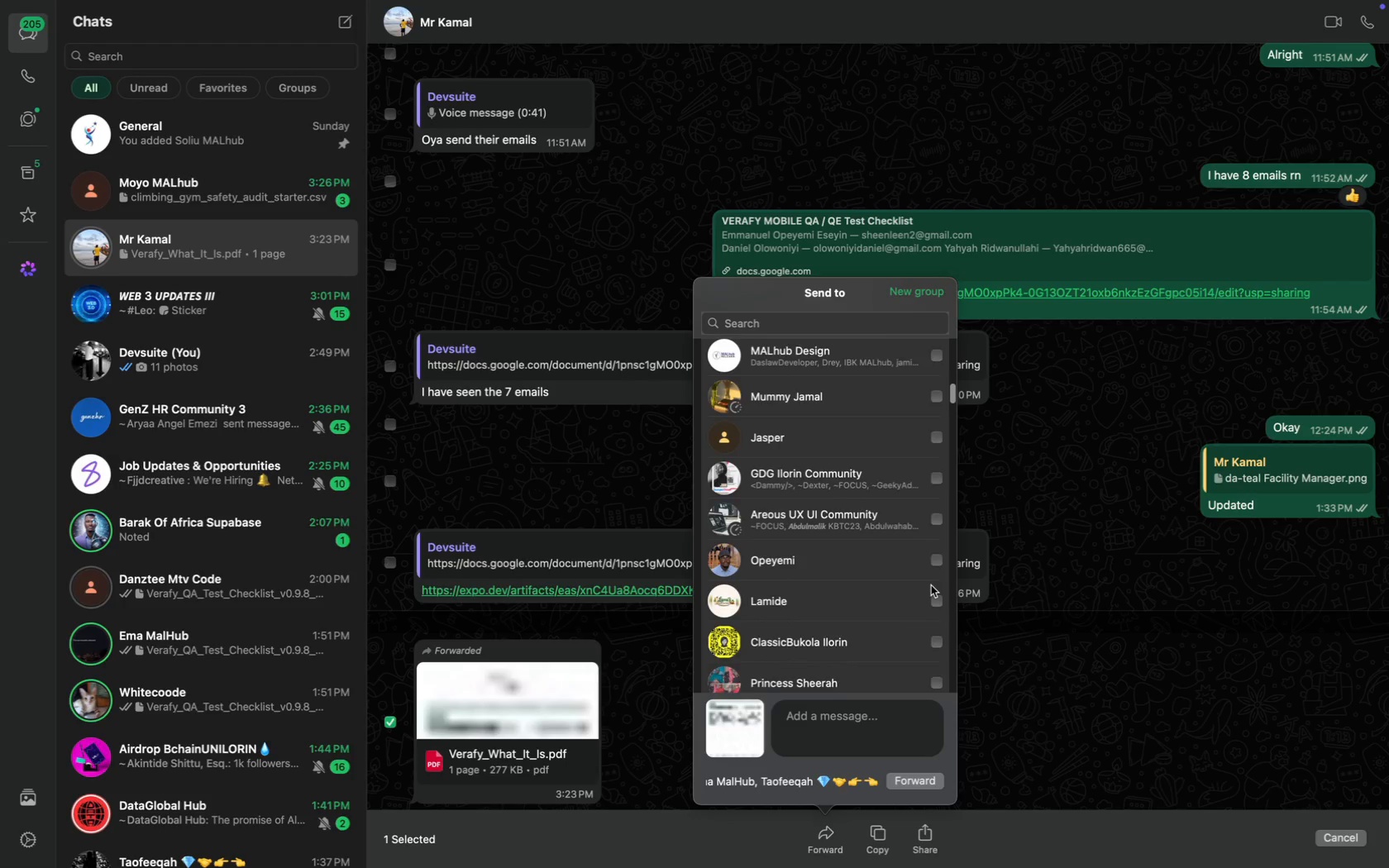 
scroll: coordinate [919, 537], scroll_direction: up, amount: 198.0
 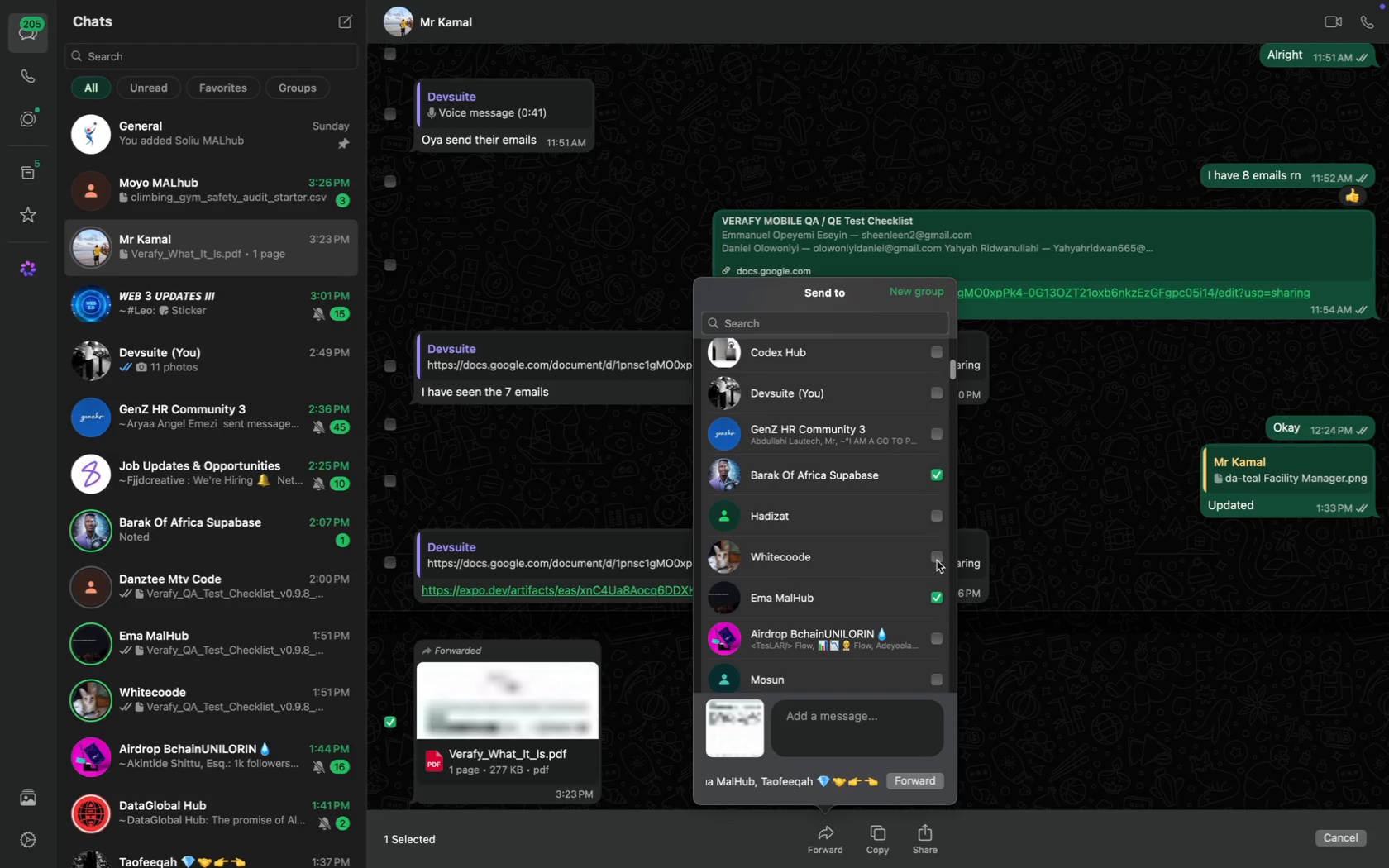 
scroll: coordinate [874, 570], scroll_direction: down, amount: 42.0
 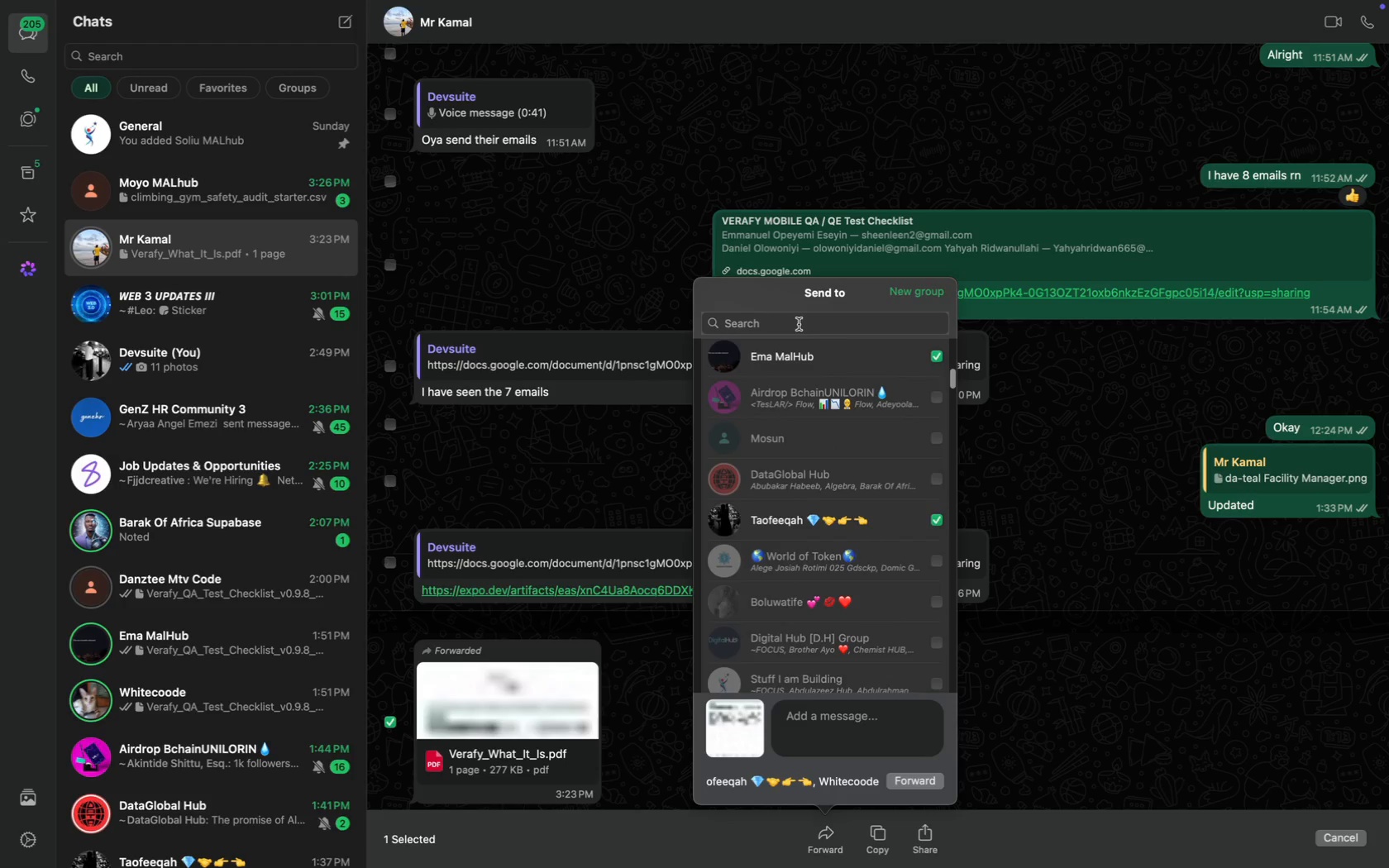 
left_click([798, 321])
 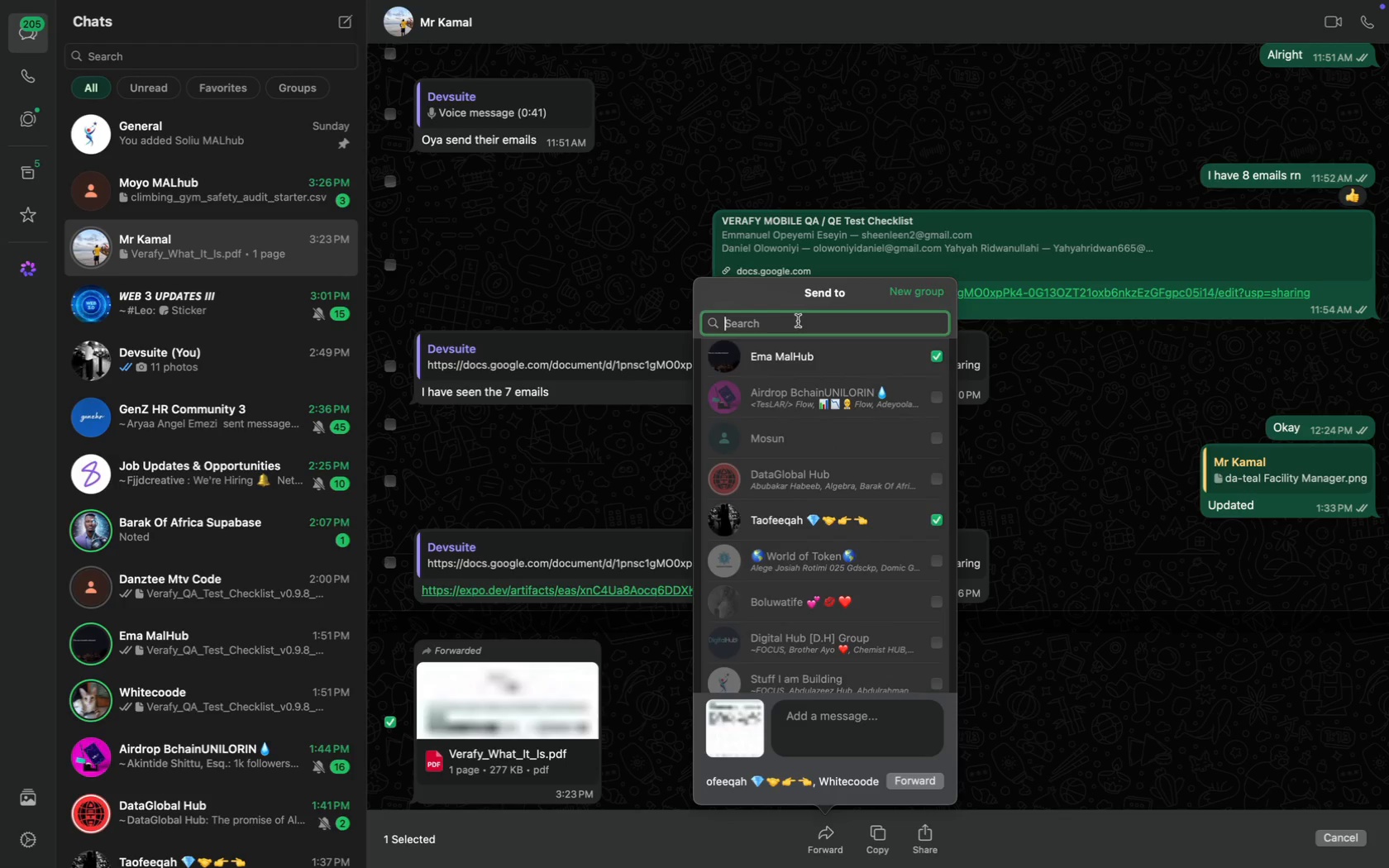 
type(DAN)
 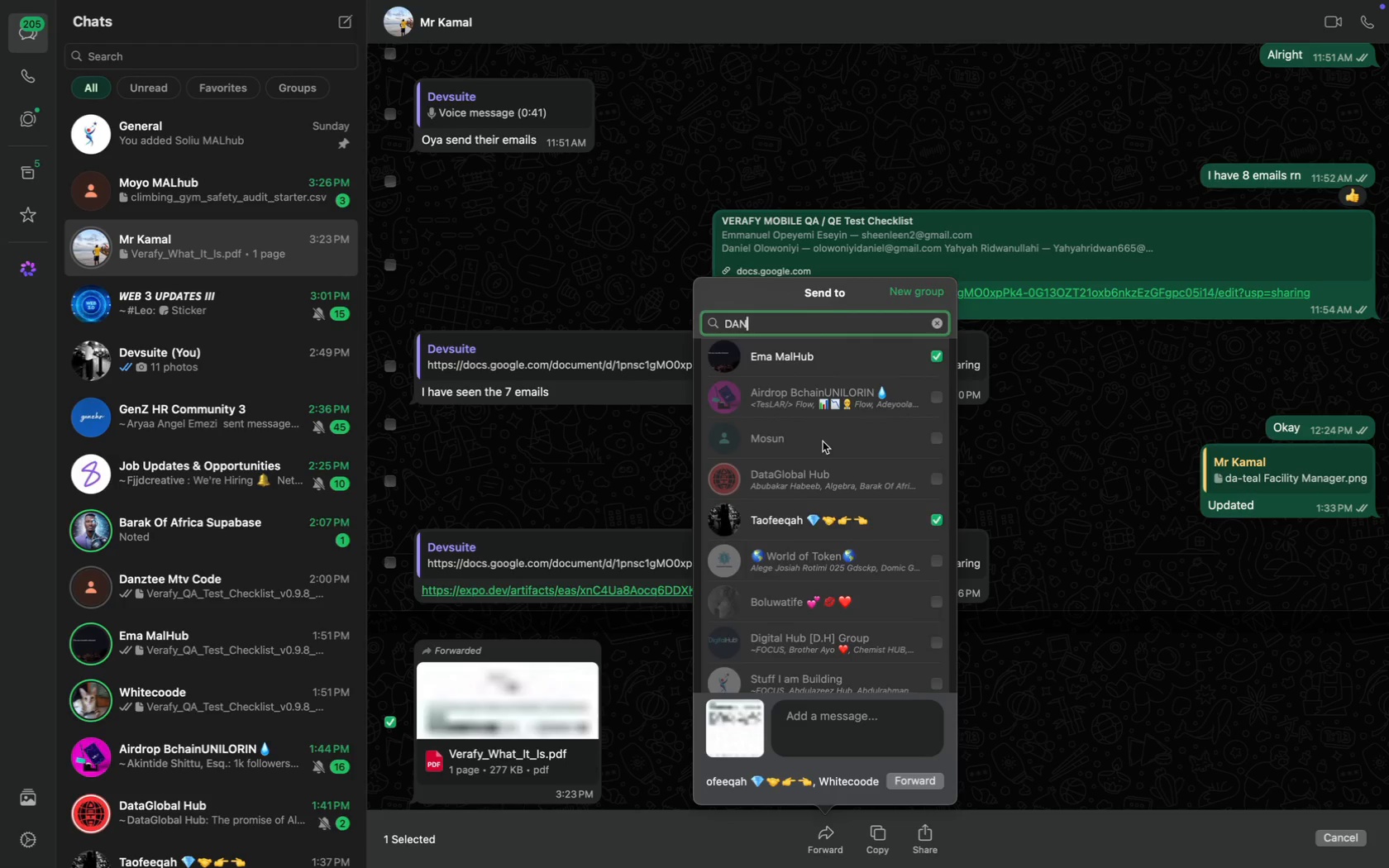 
scroll: coordinate [830, 455], scroll_direction: up, amount: 262.0
 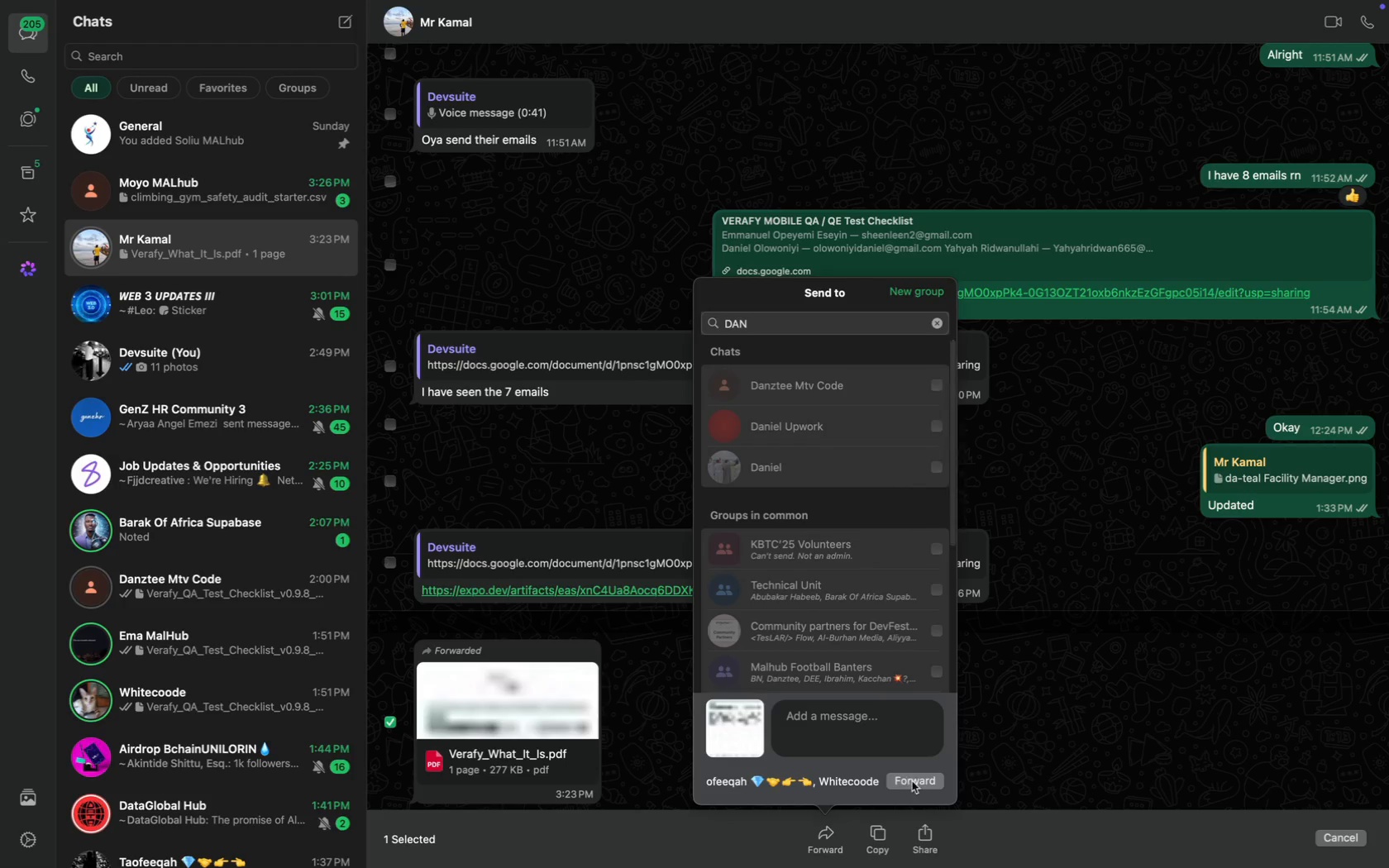 
left_click([914, 784])
 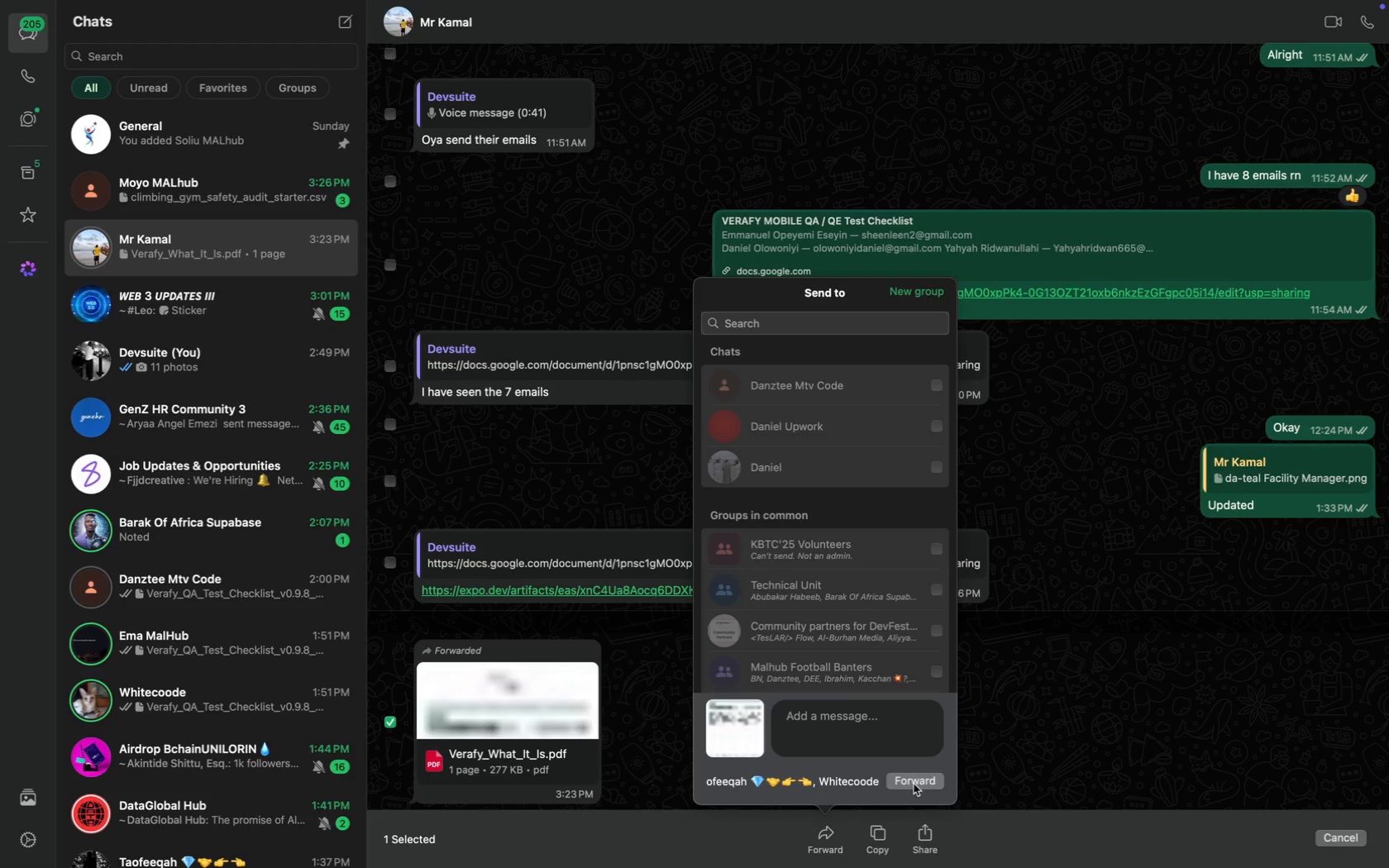 
key(CapsLock)
 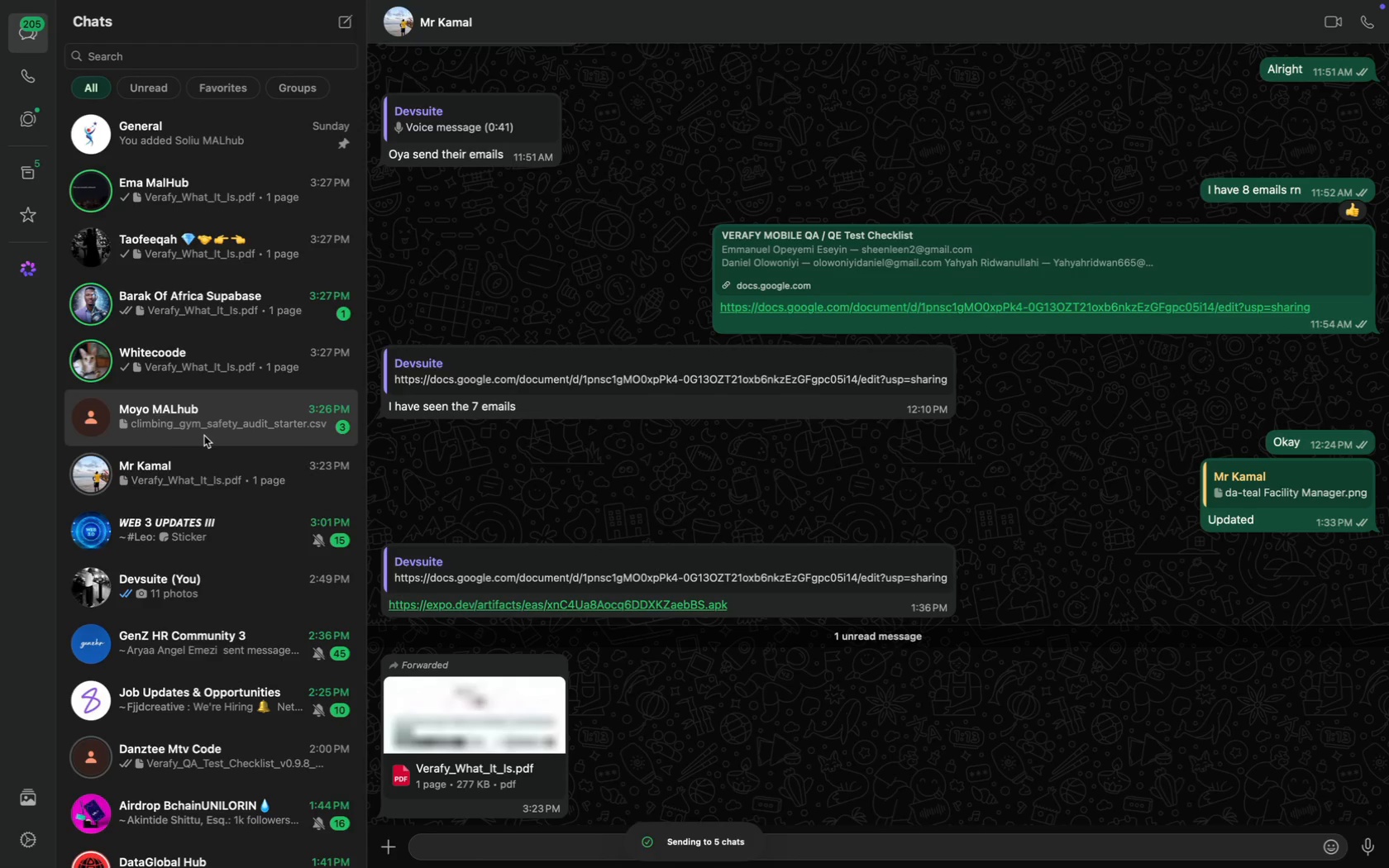 
scroll: coordinate [596, 737], scroll_direction: down, amount: 39.0
 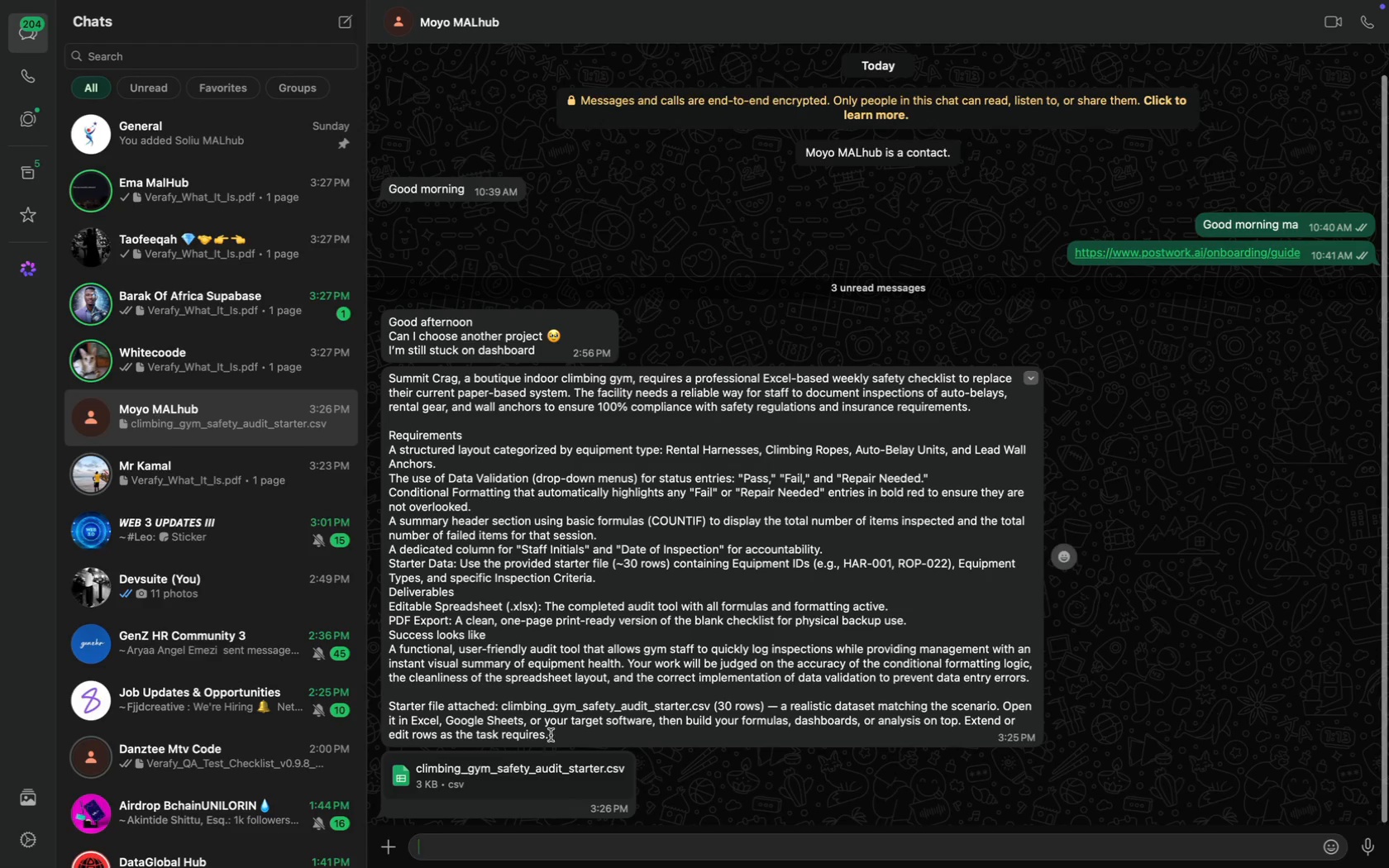 
left_click_drag(start_coordinate=[551, 735], to_coordinate=[382, 381])
 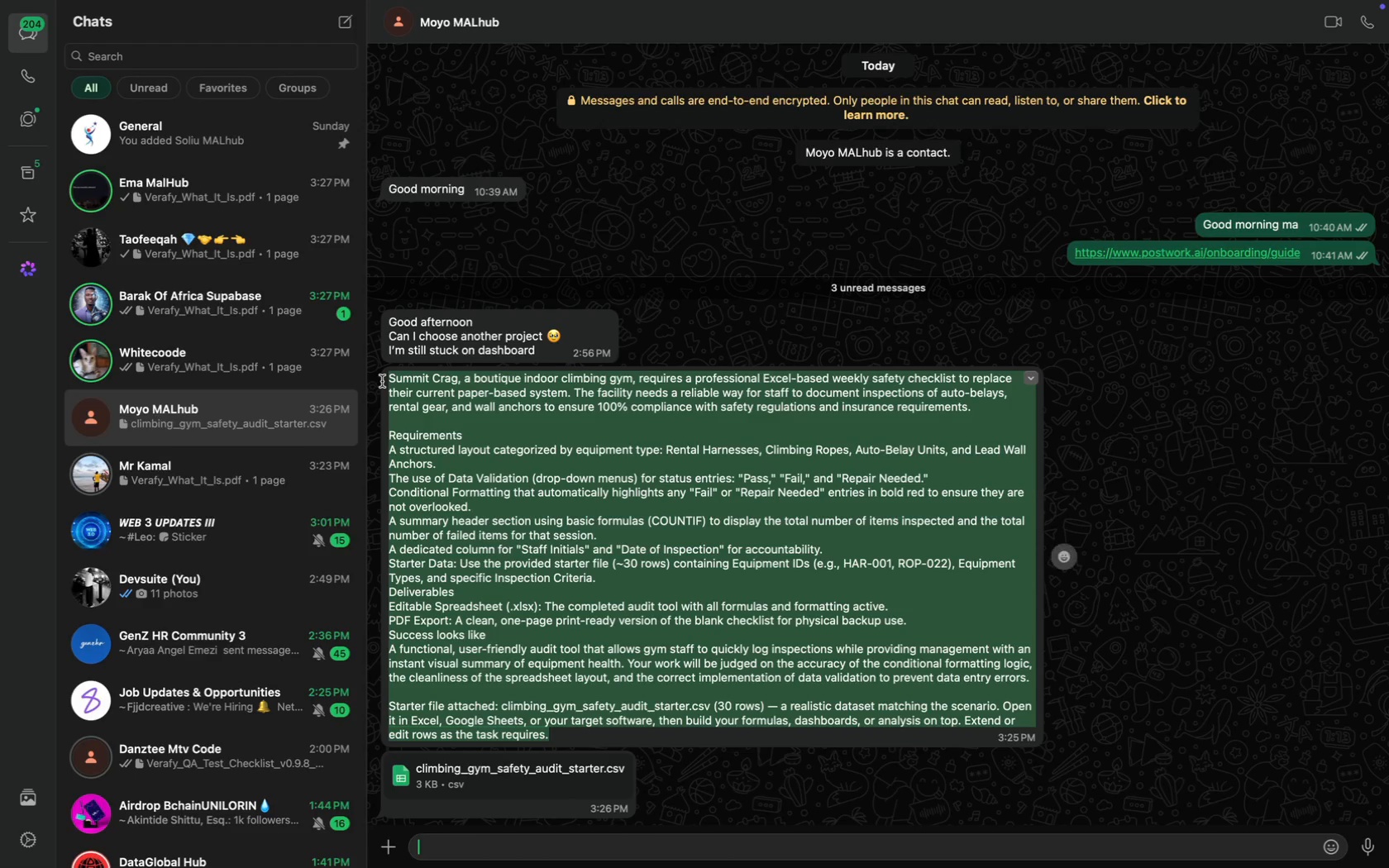 
key(Meta+C)
 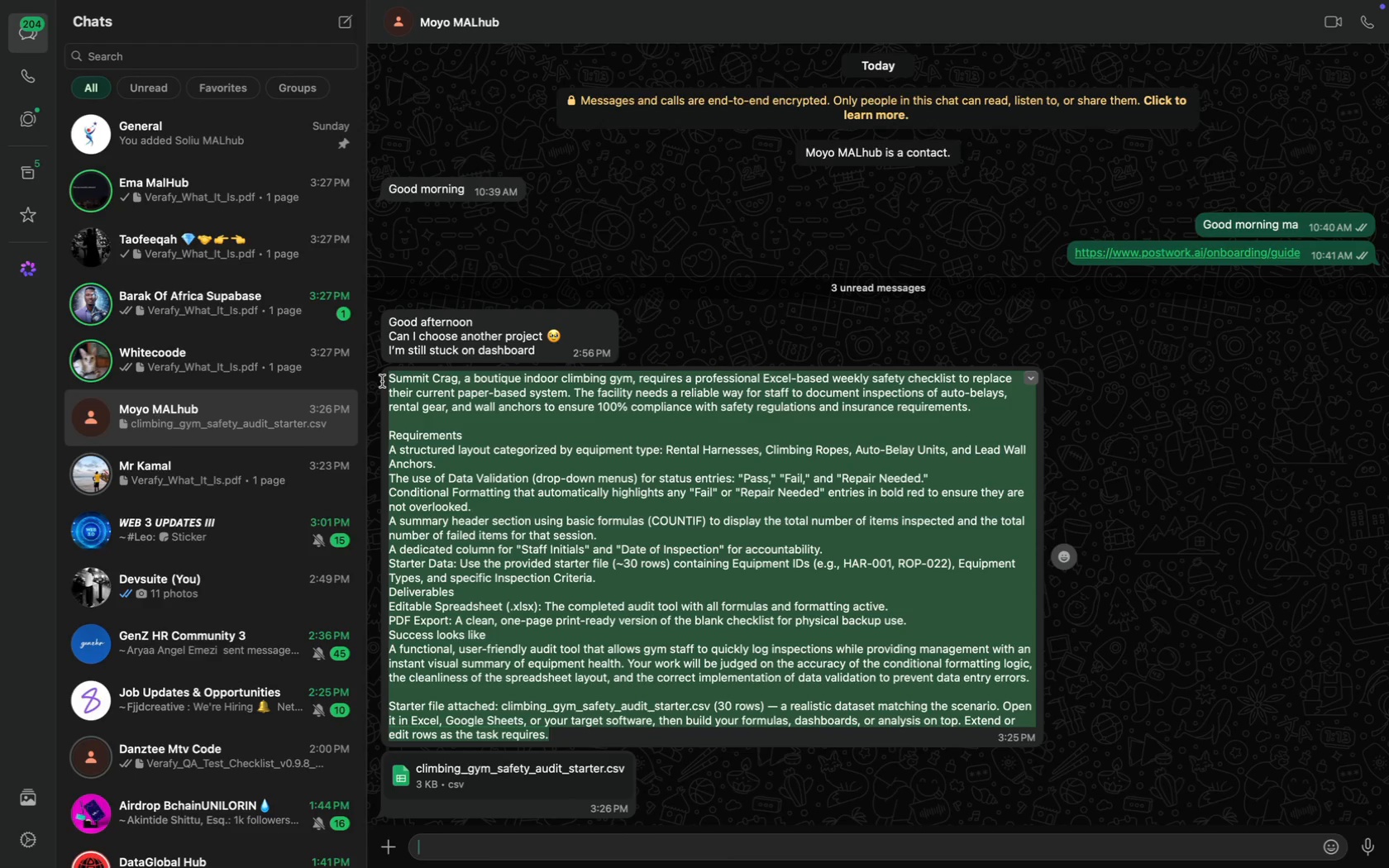 
key(Meta+C)
 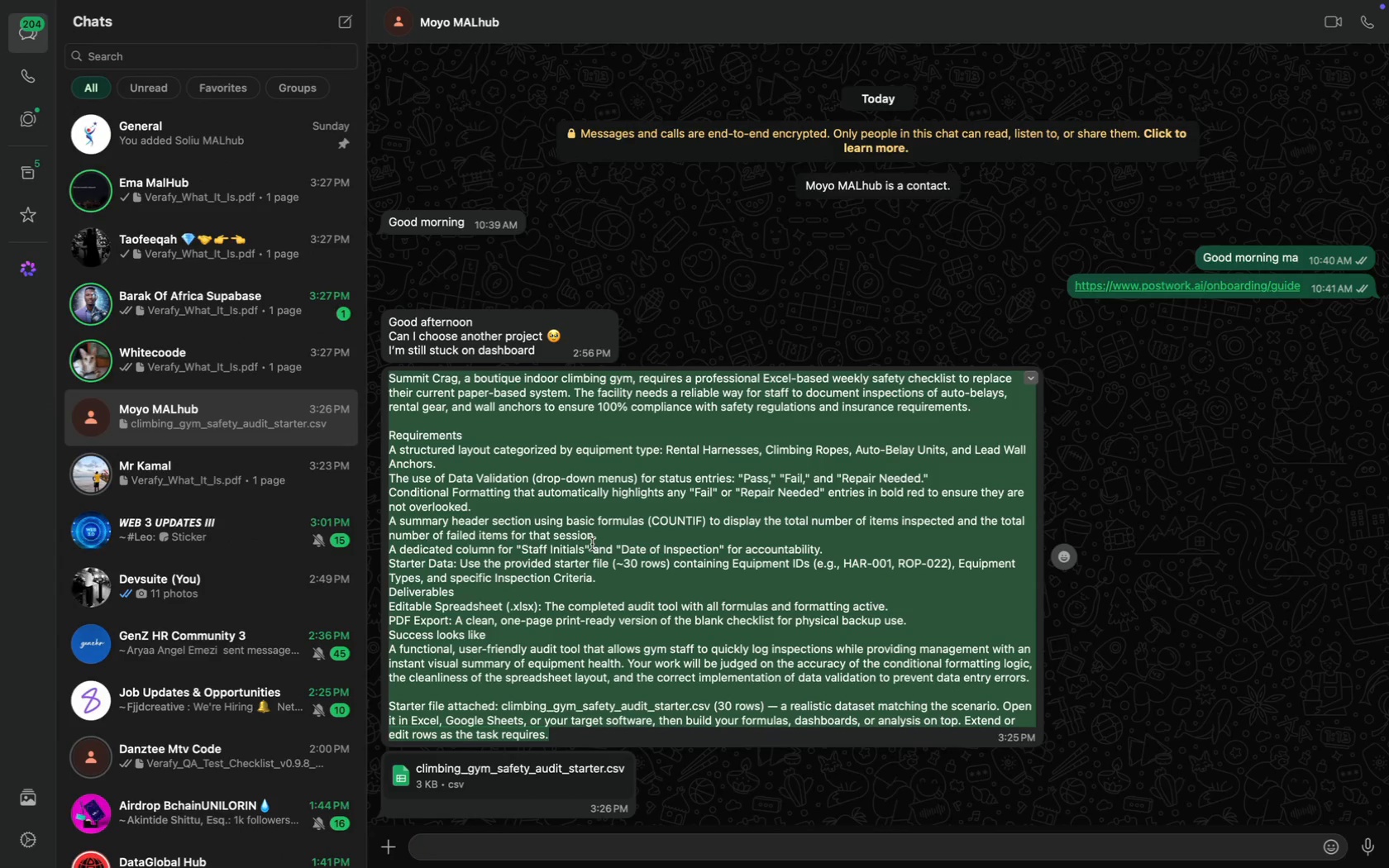 
mouse_move([546, 424])
 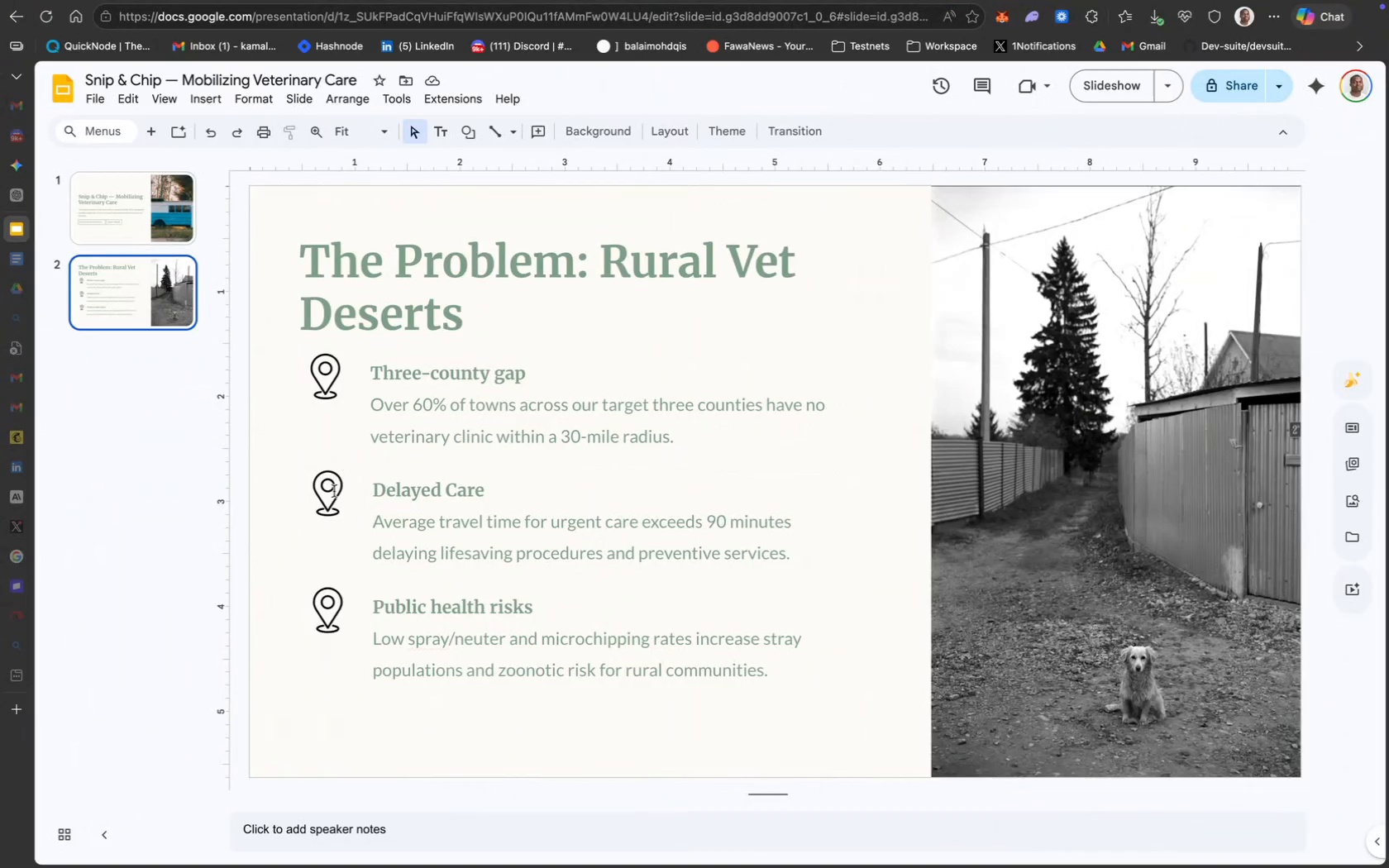 
wait(6.2)
 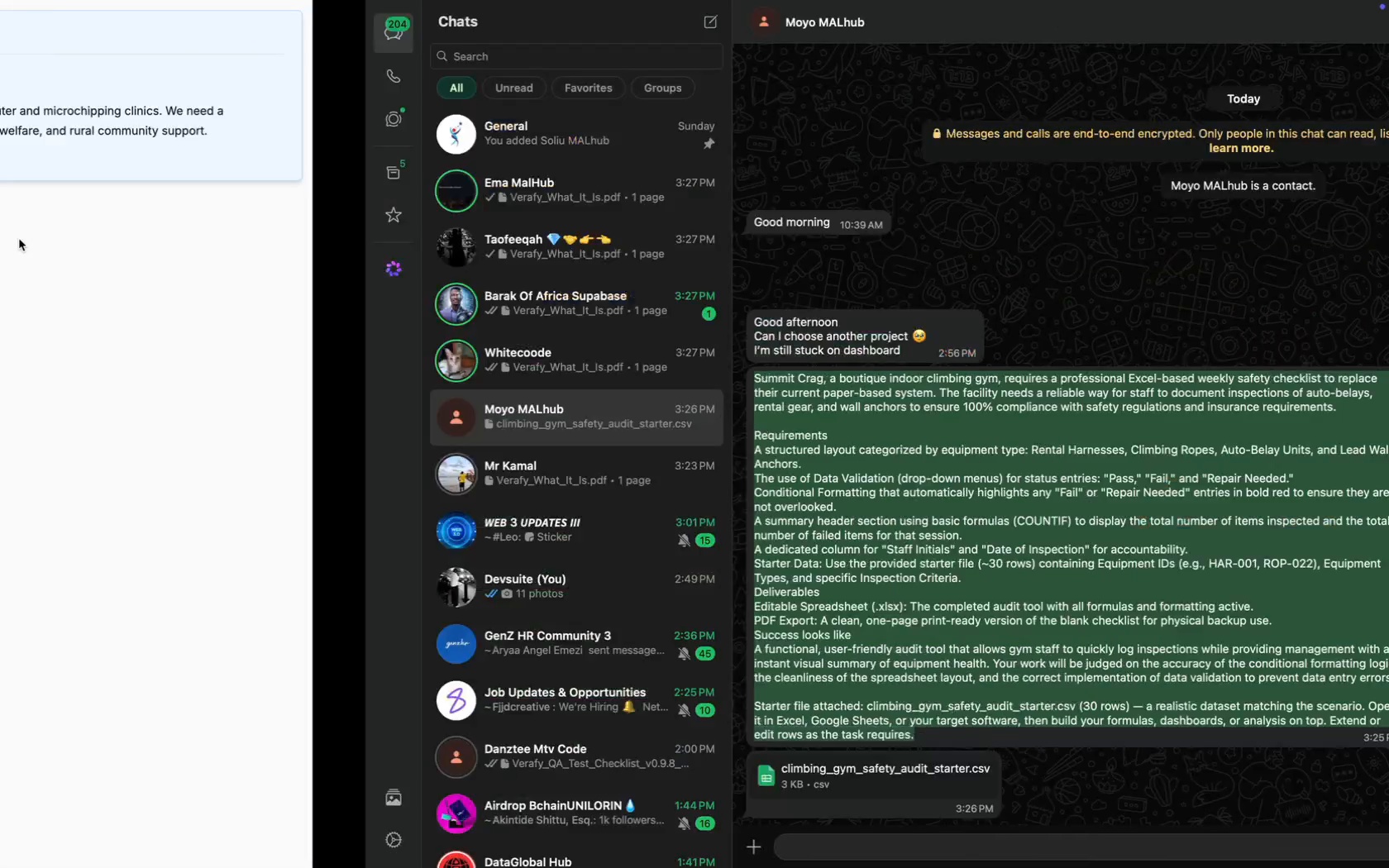 
left_click([12, 166])
 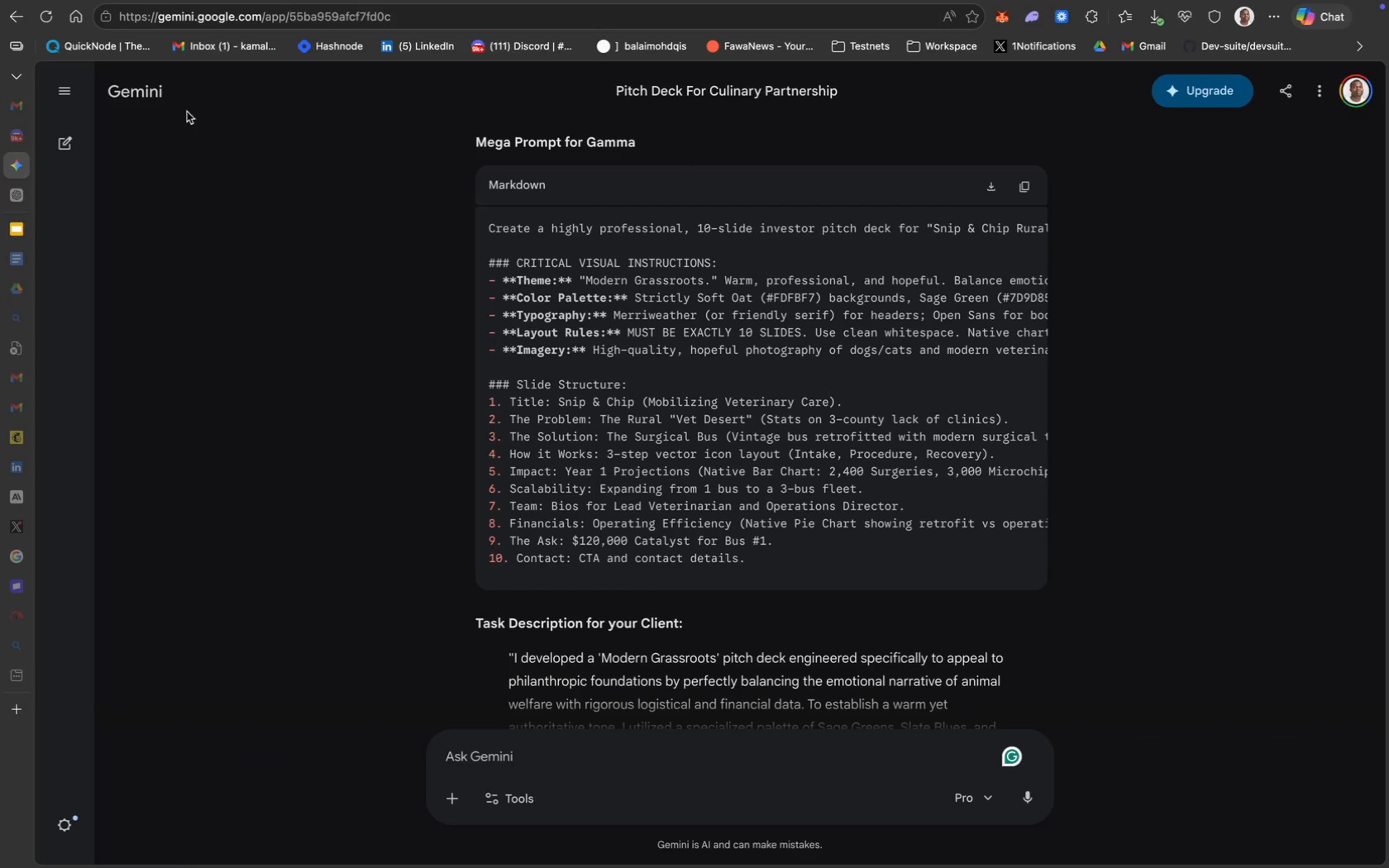 
mouse_move([97, 164])
 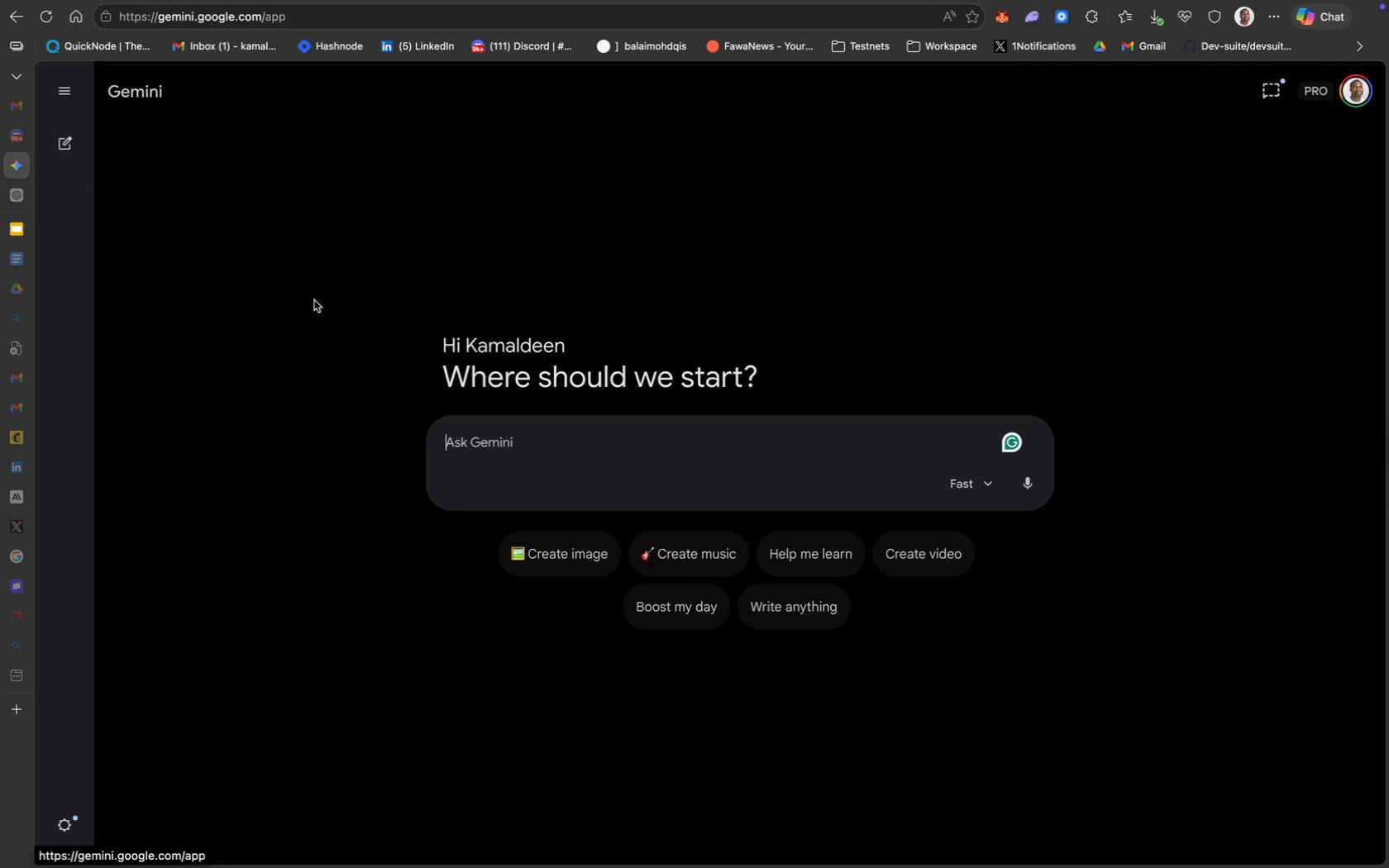 
type(I )
key(Backspace)
key(Backspace)
key(Backspace)
type(Help me work on this )
 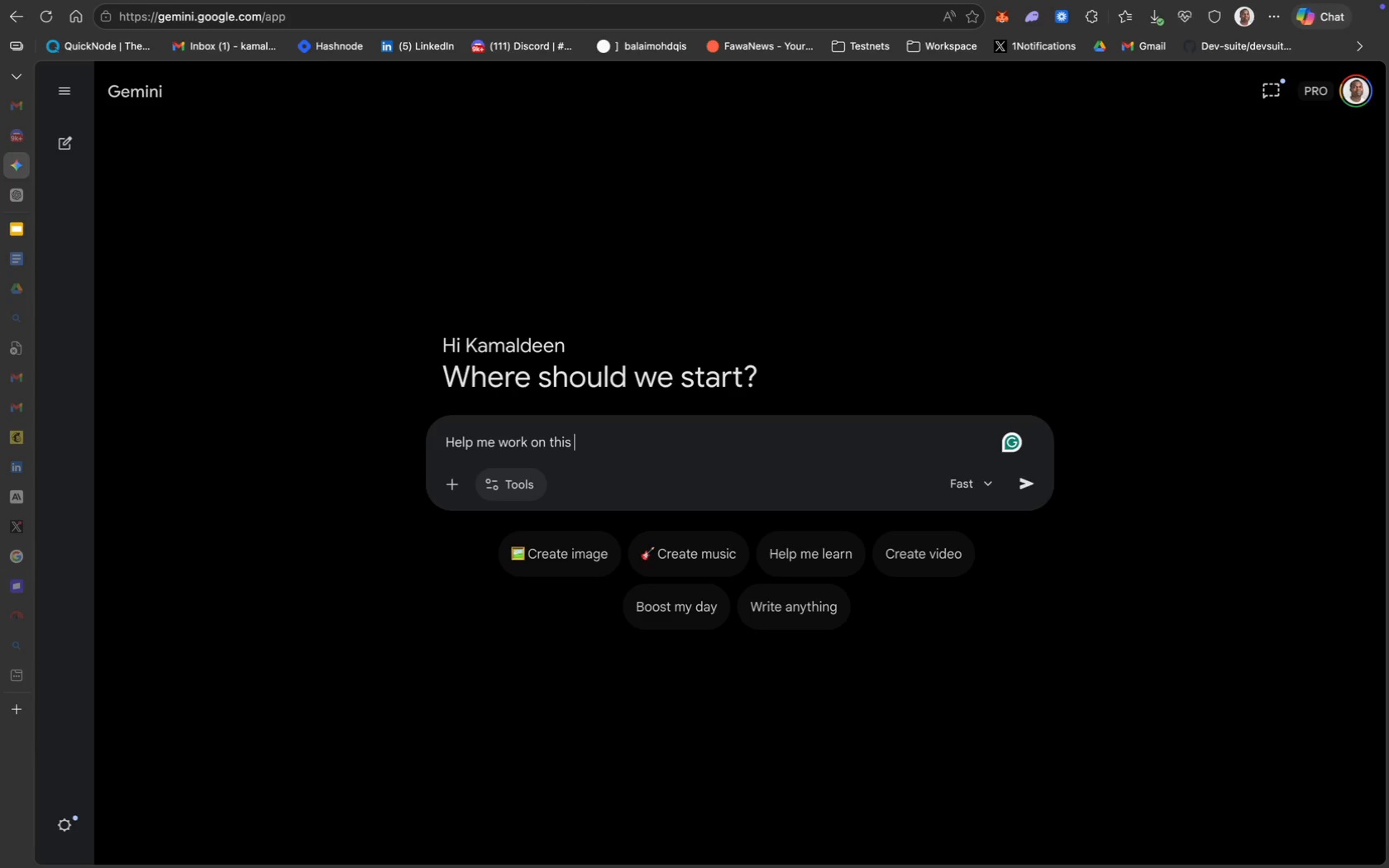 
type(file: "")
 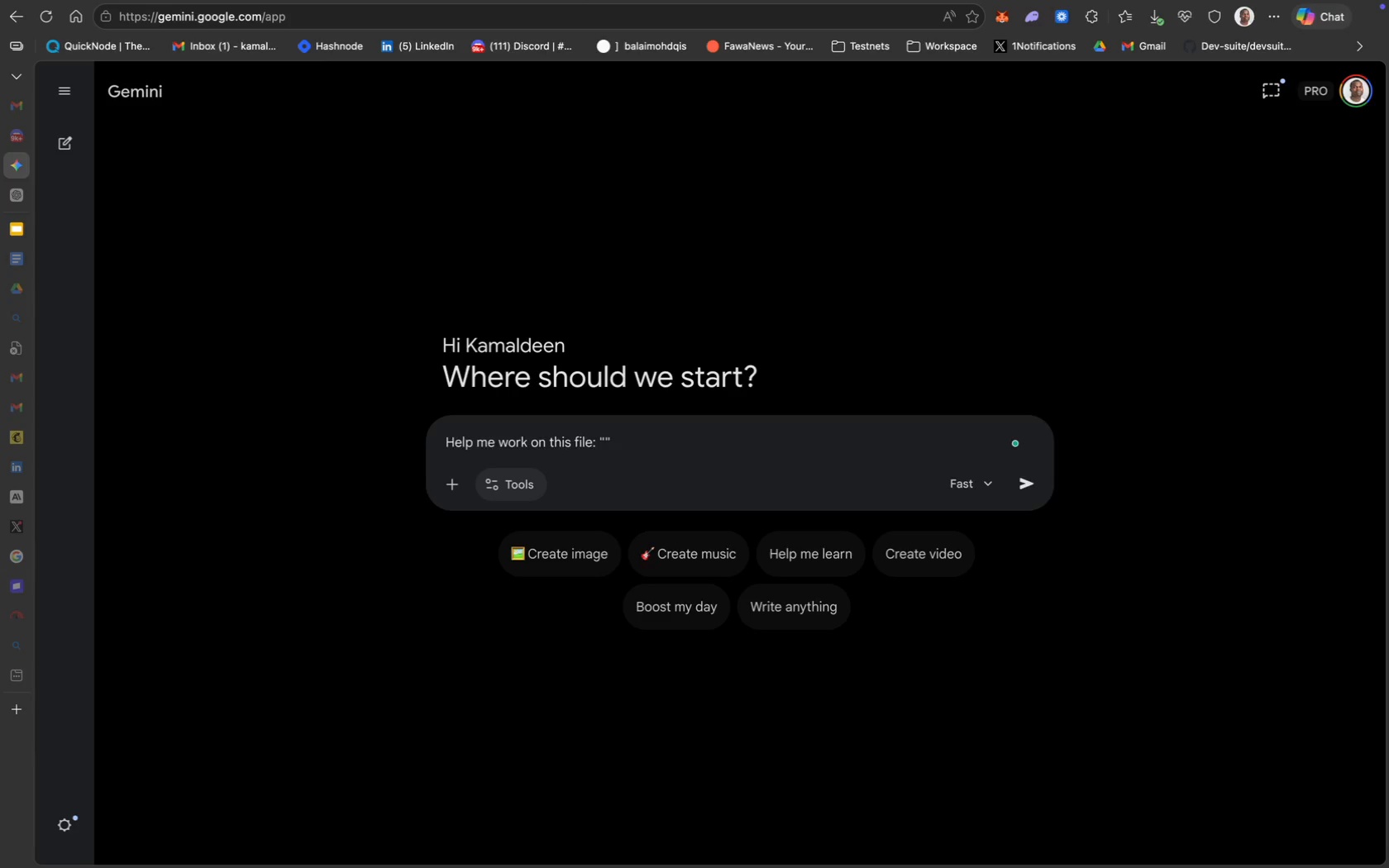 
 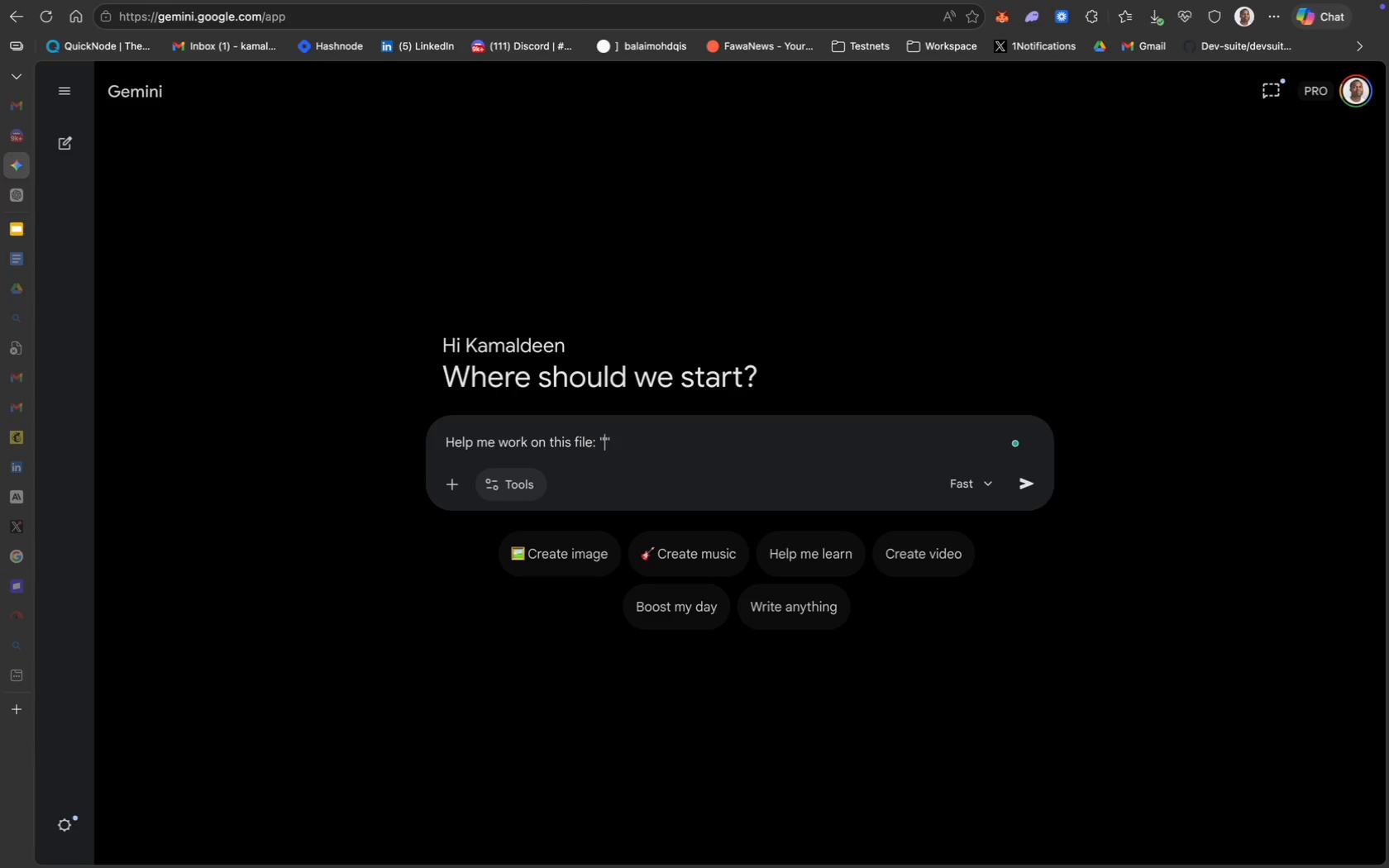 
key(ArrowLeft)
 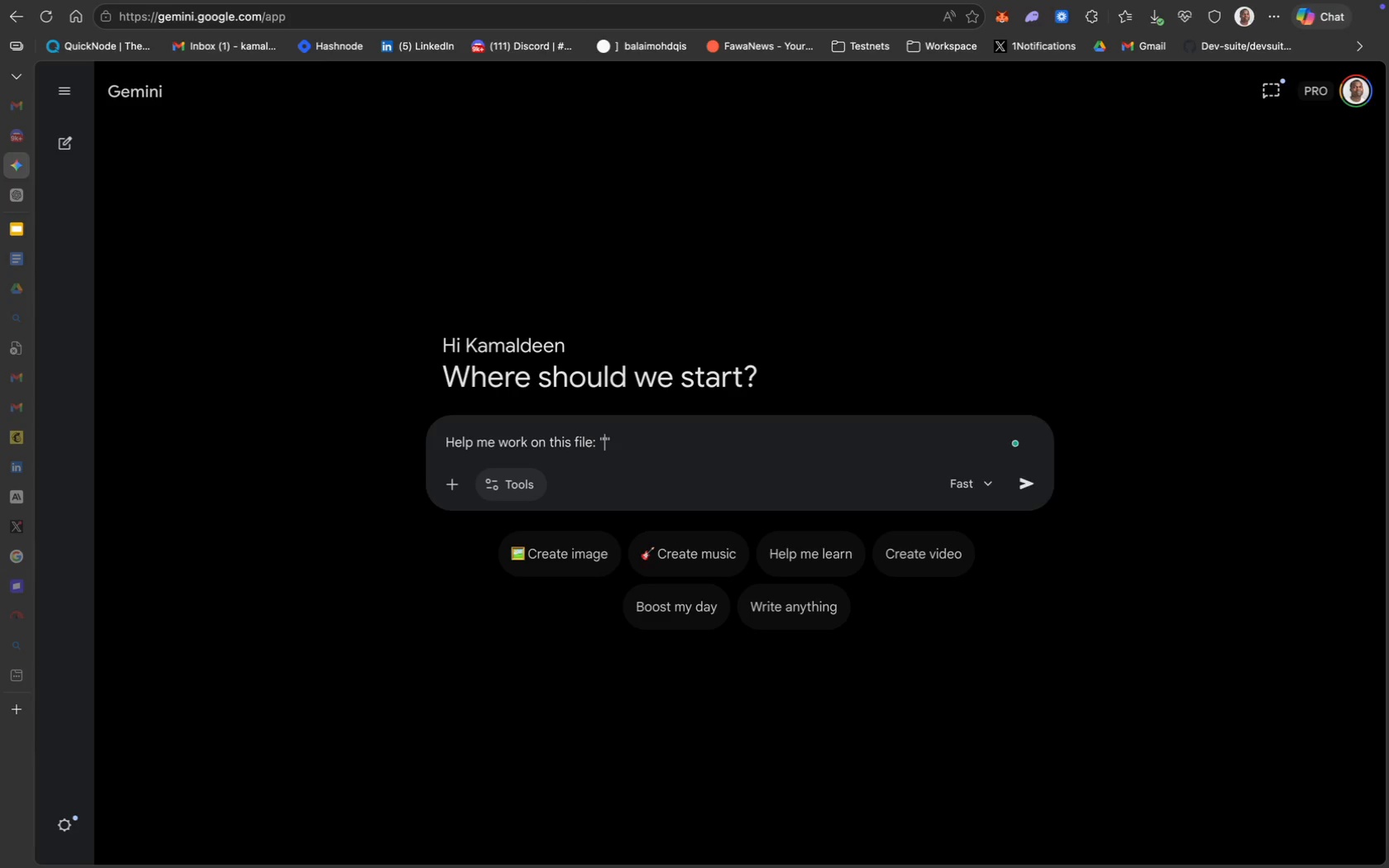 
key(Meta+V)
 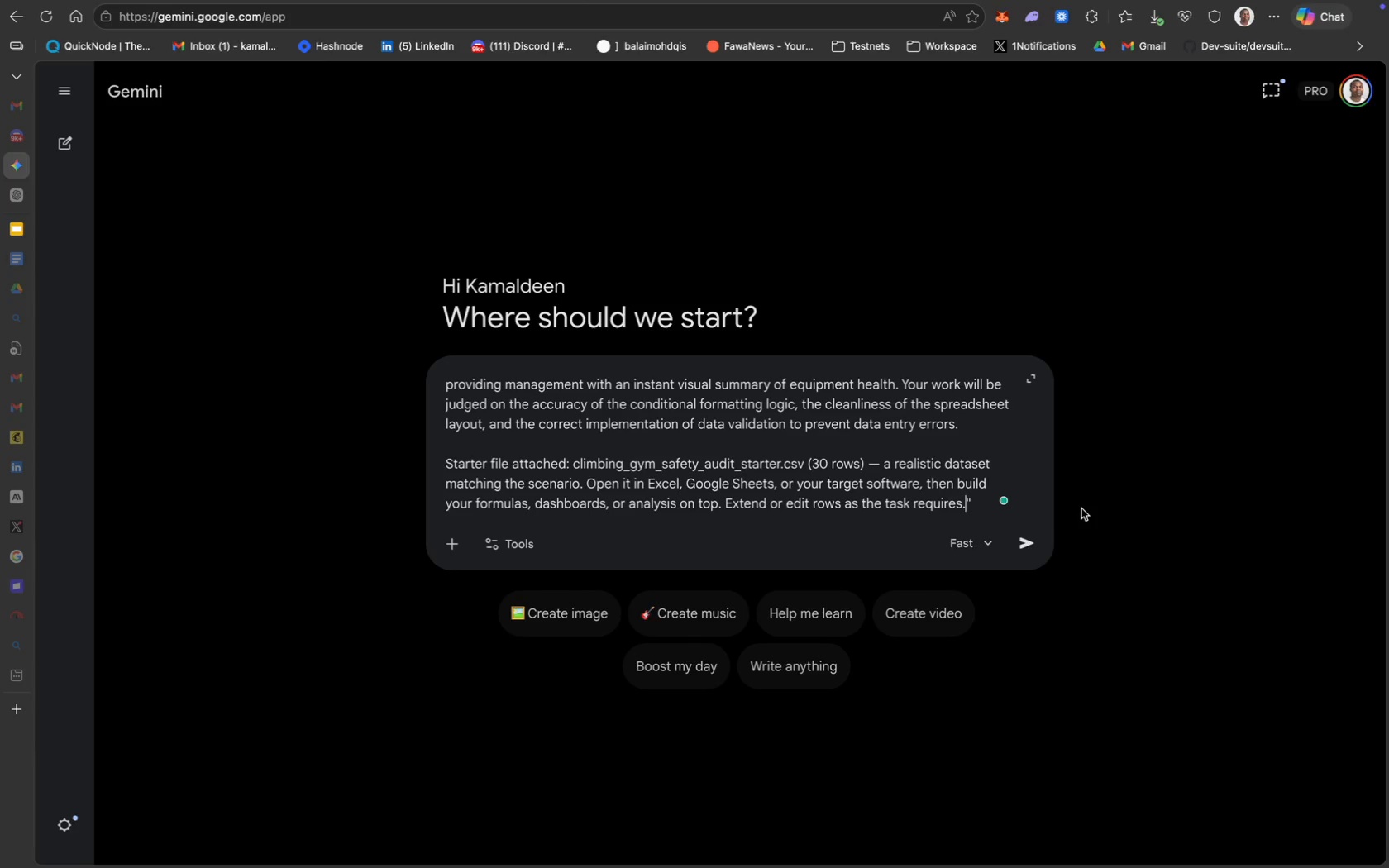 
key(ArrowRight)
 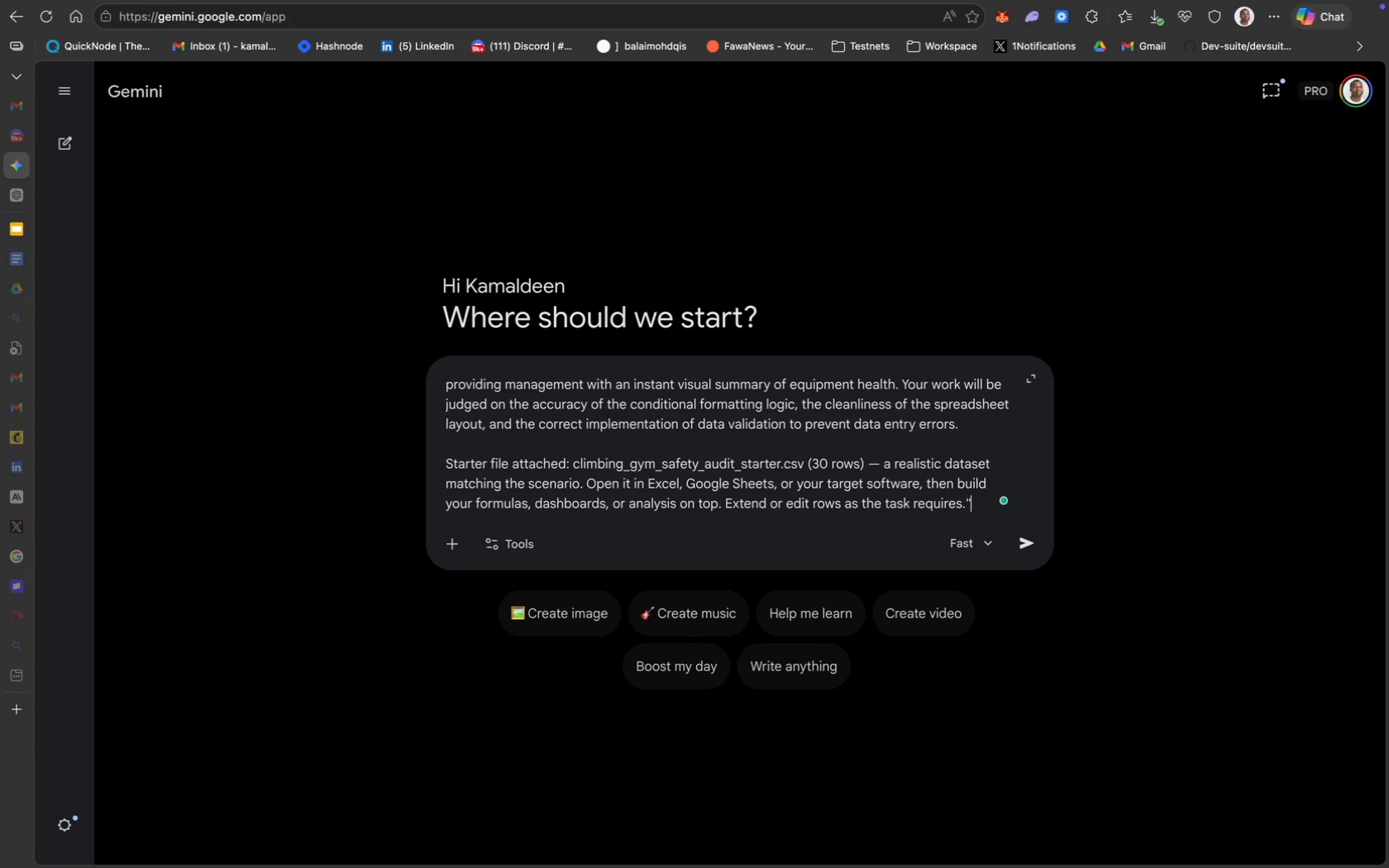 
key(Shift+Enter)
 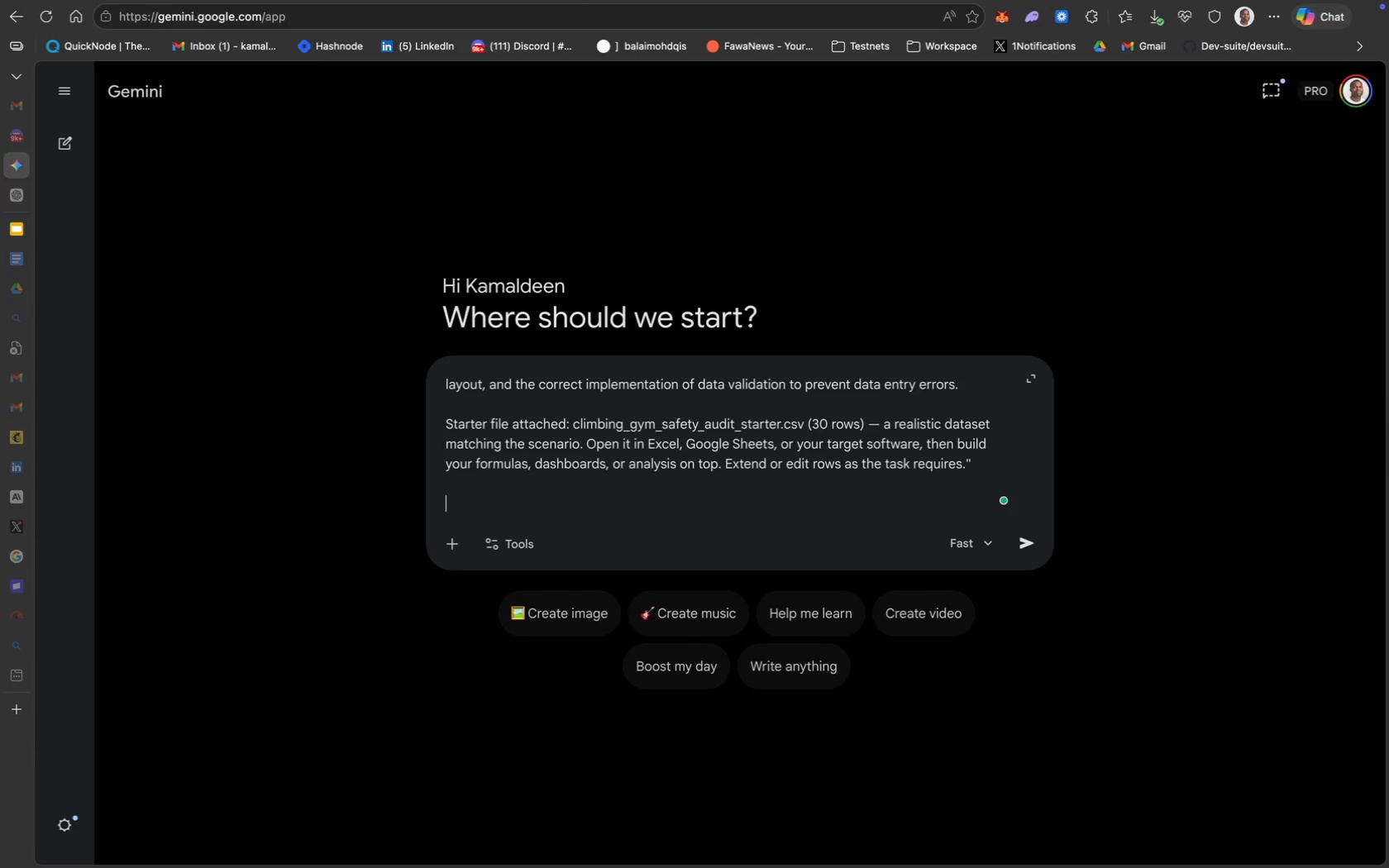 
key(Shift+Enter)
 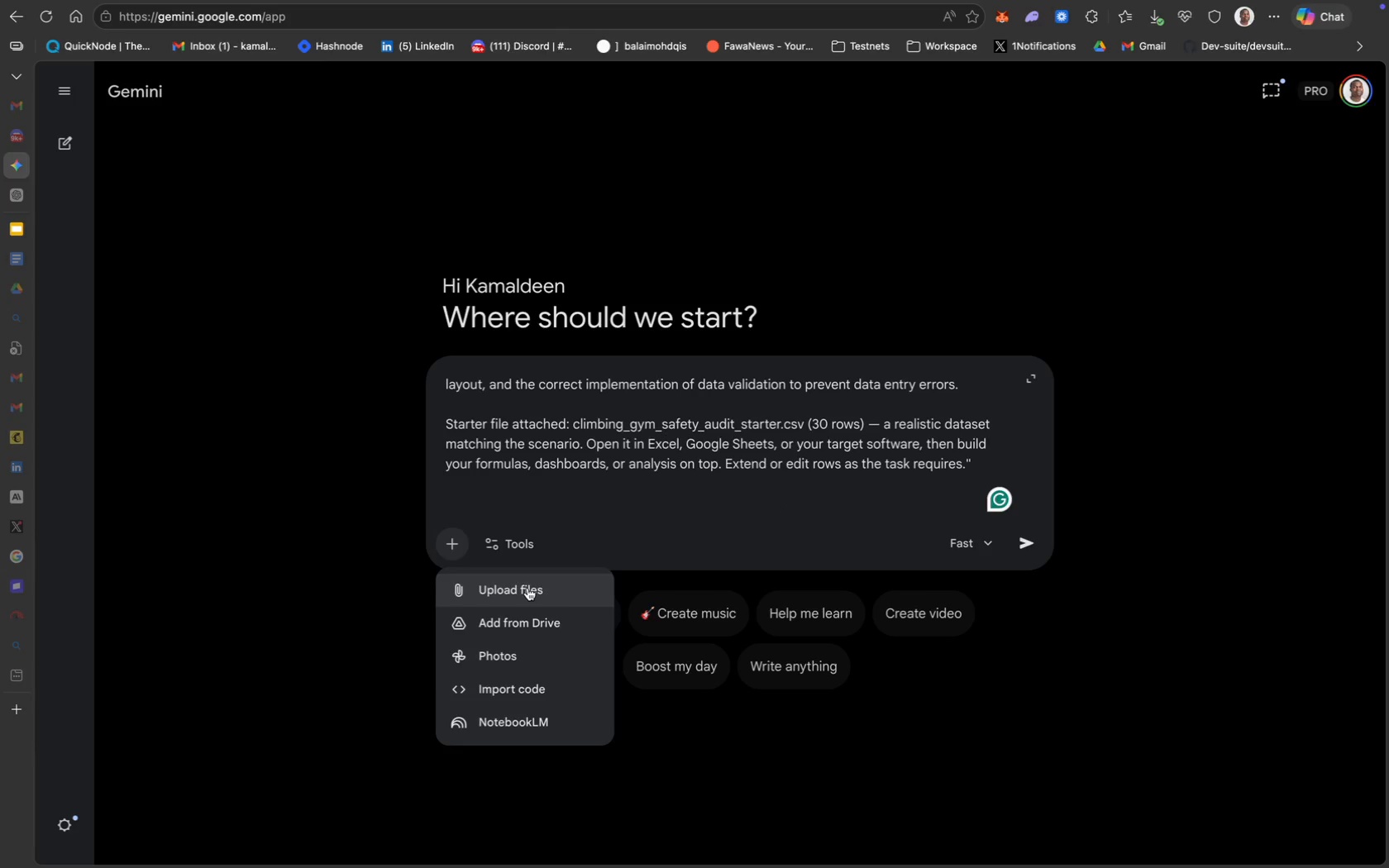 
left_click([527, 597])
 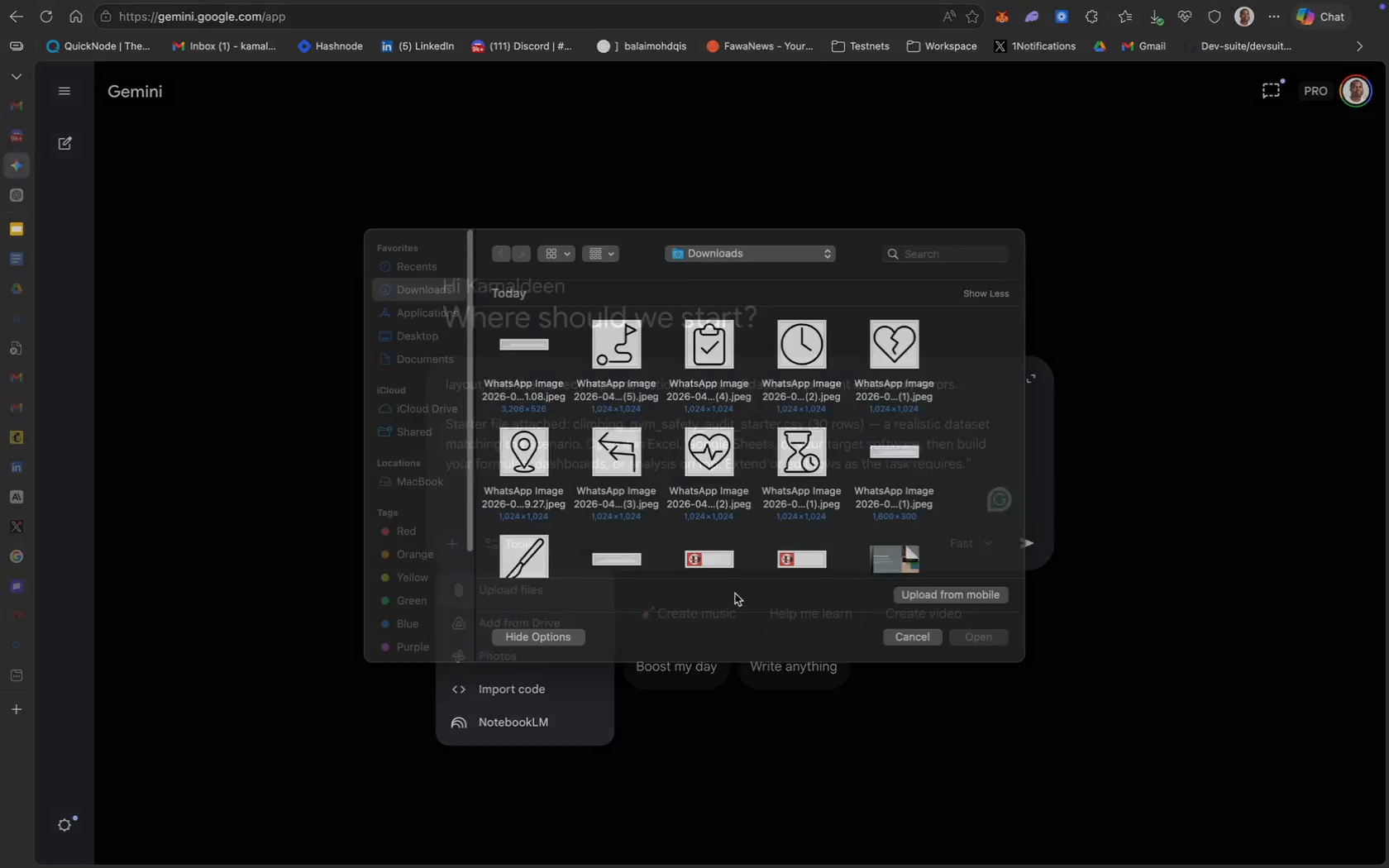 
key(CapsLock)
 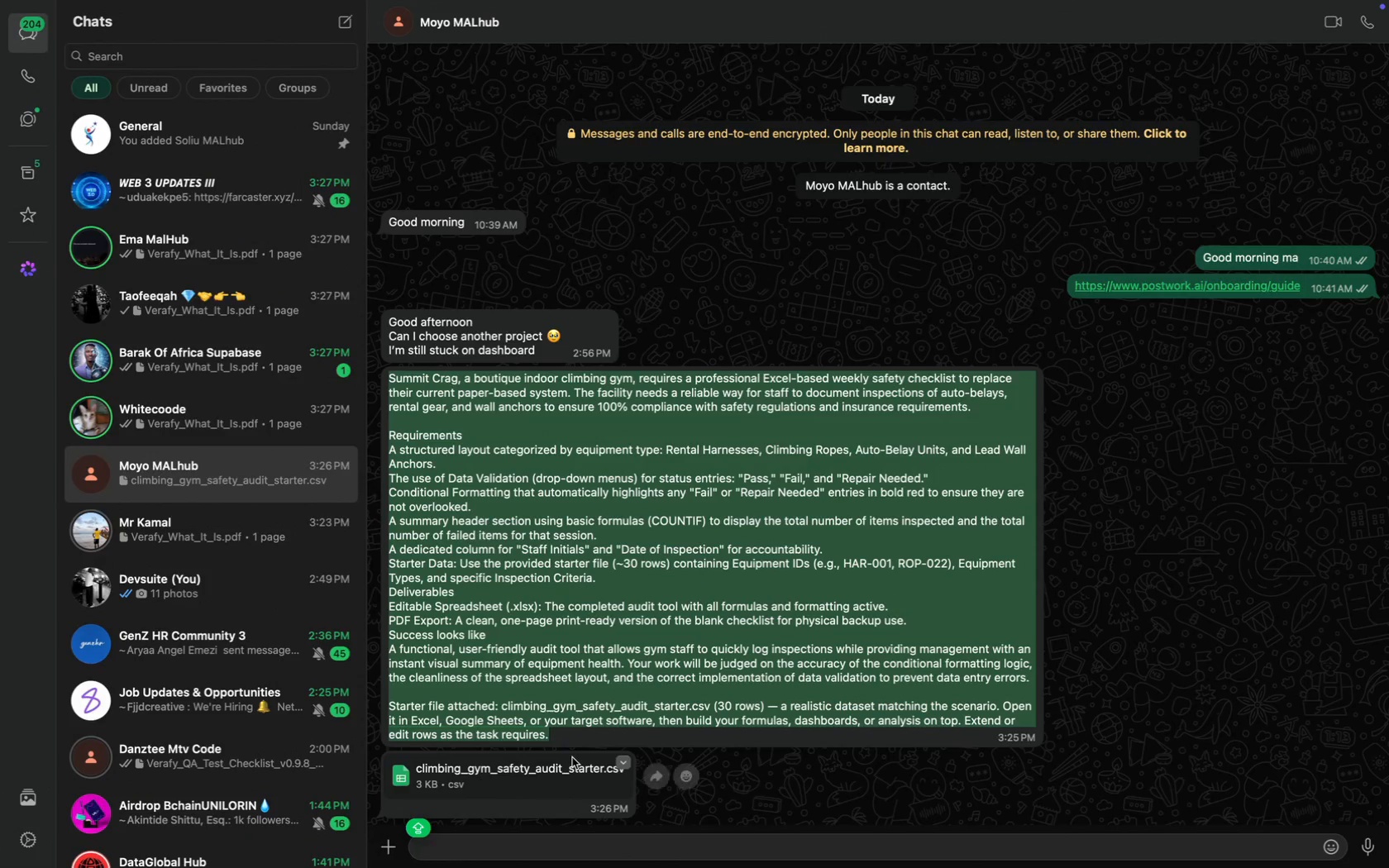 
wait(7.24)
 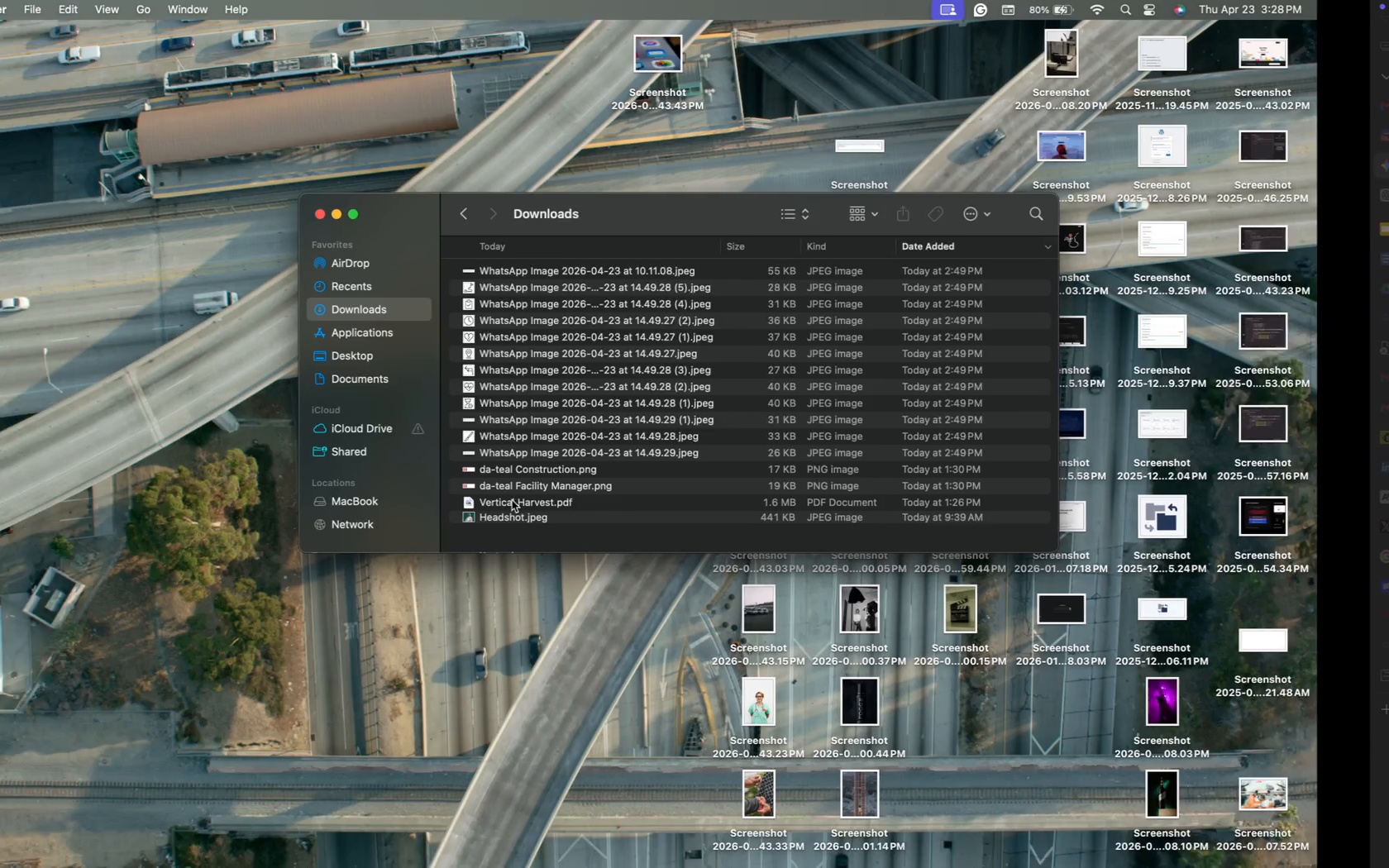 
left_click_drag(start_coordinate=[691, 653], to_coordinate=[695, 649])
 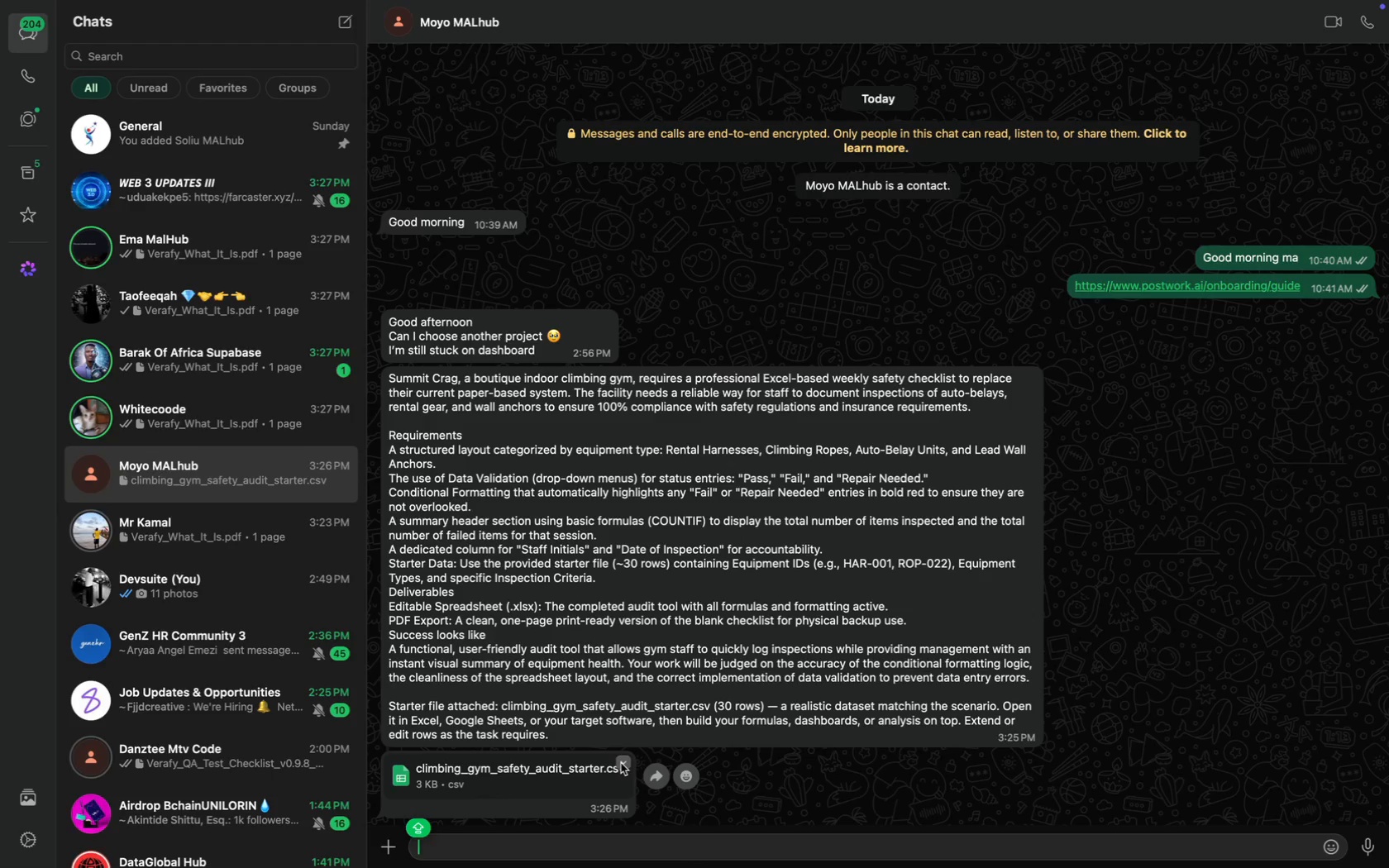 
left_click([622, 765])
 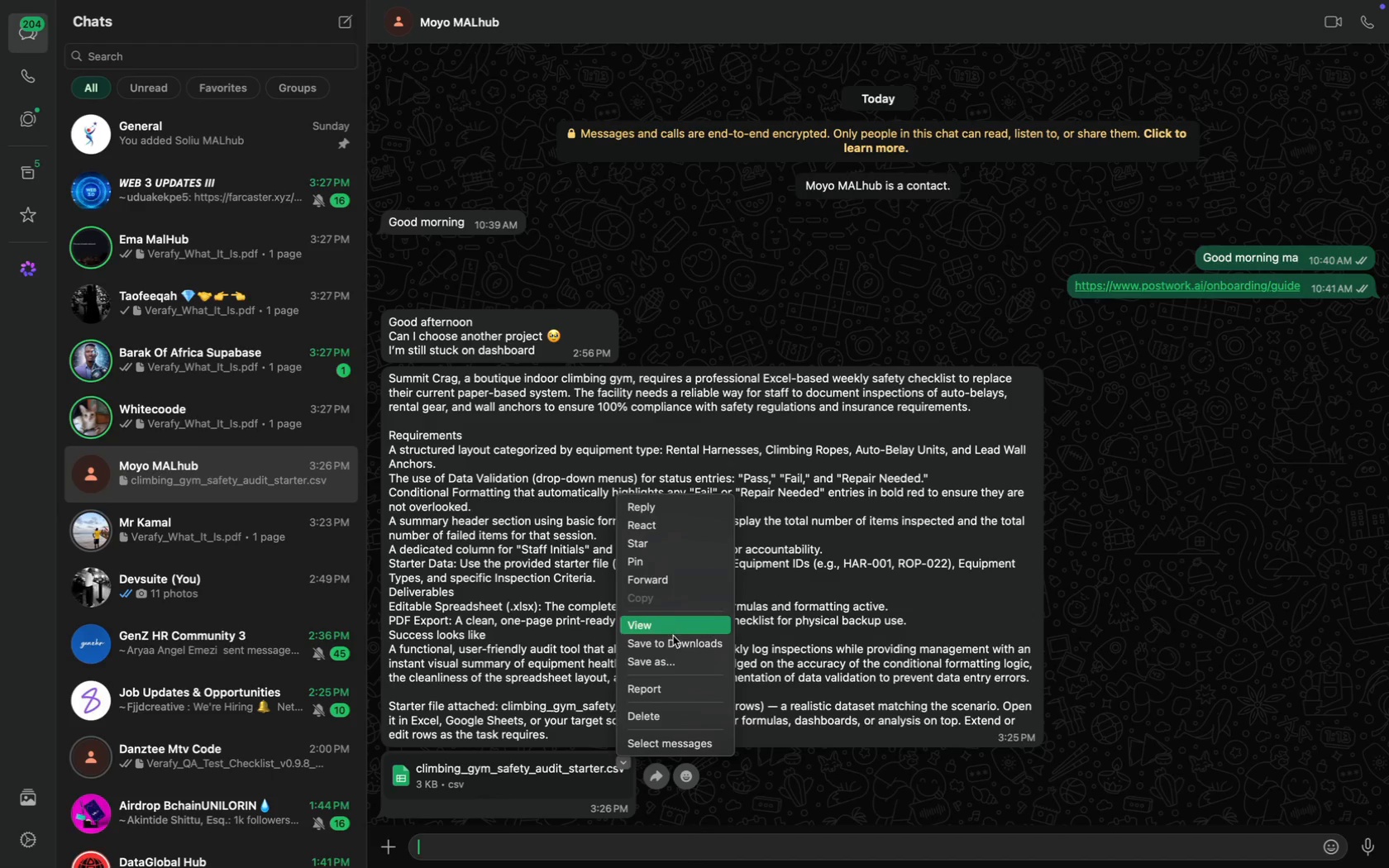 
left_click([787, 768])
 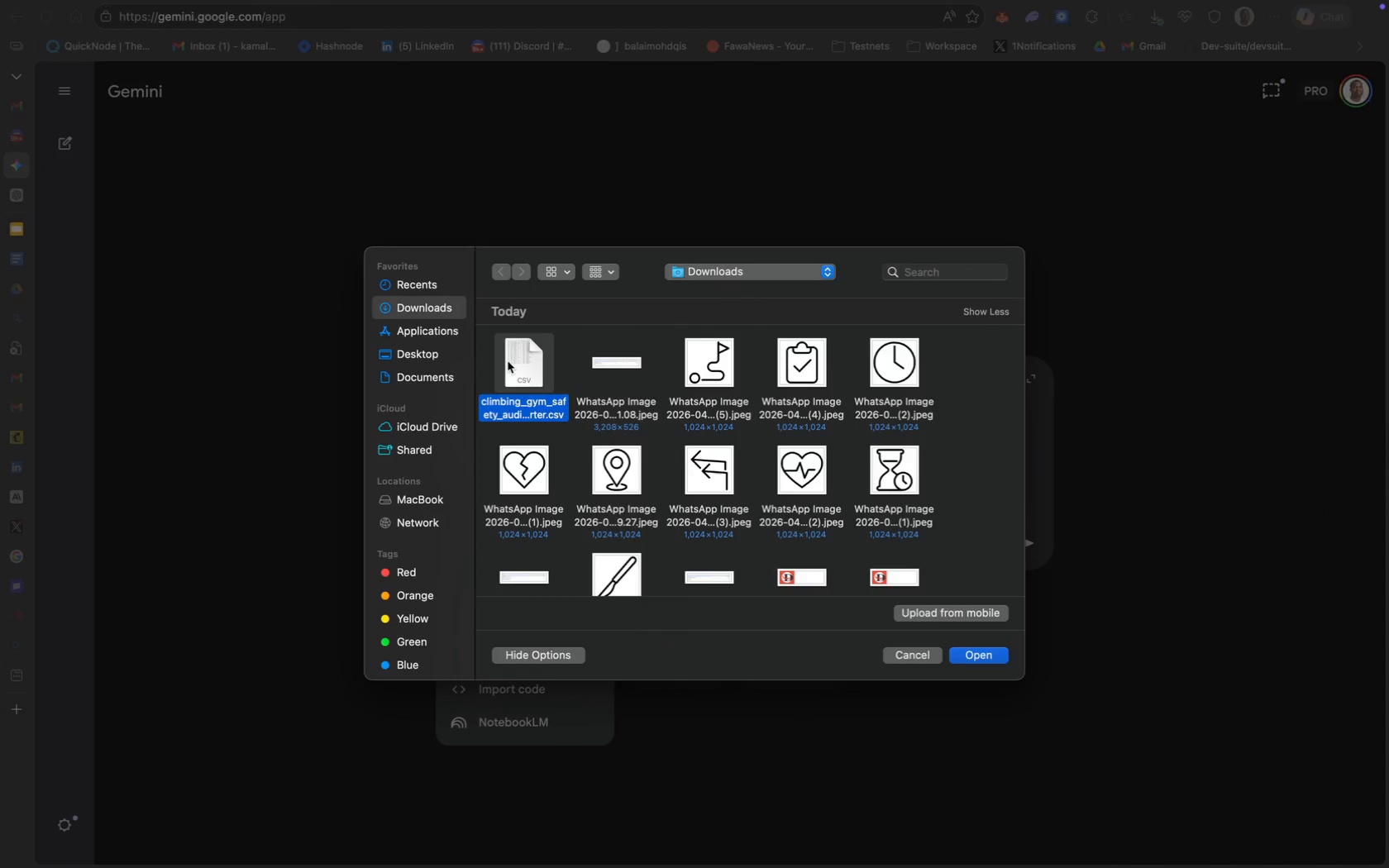 
wait(5.29)
 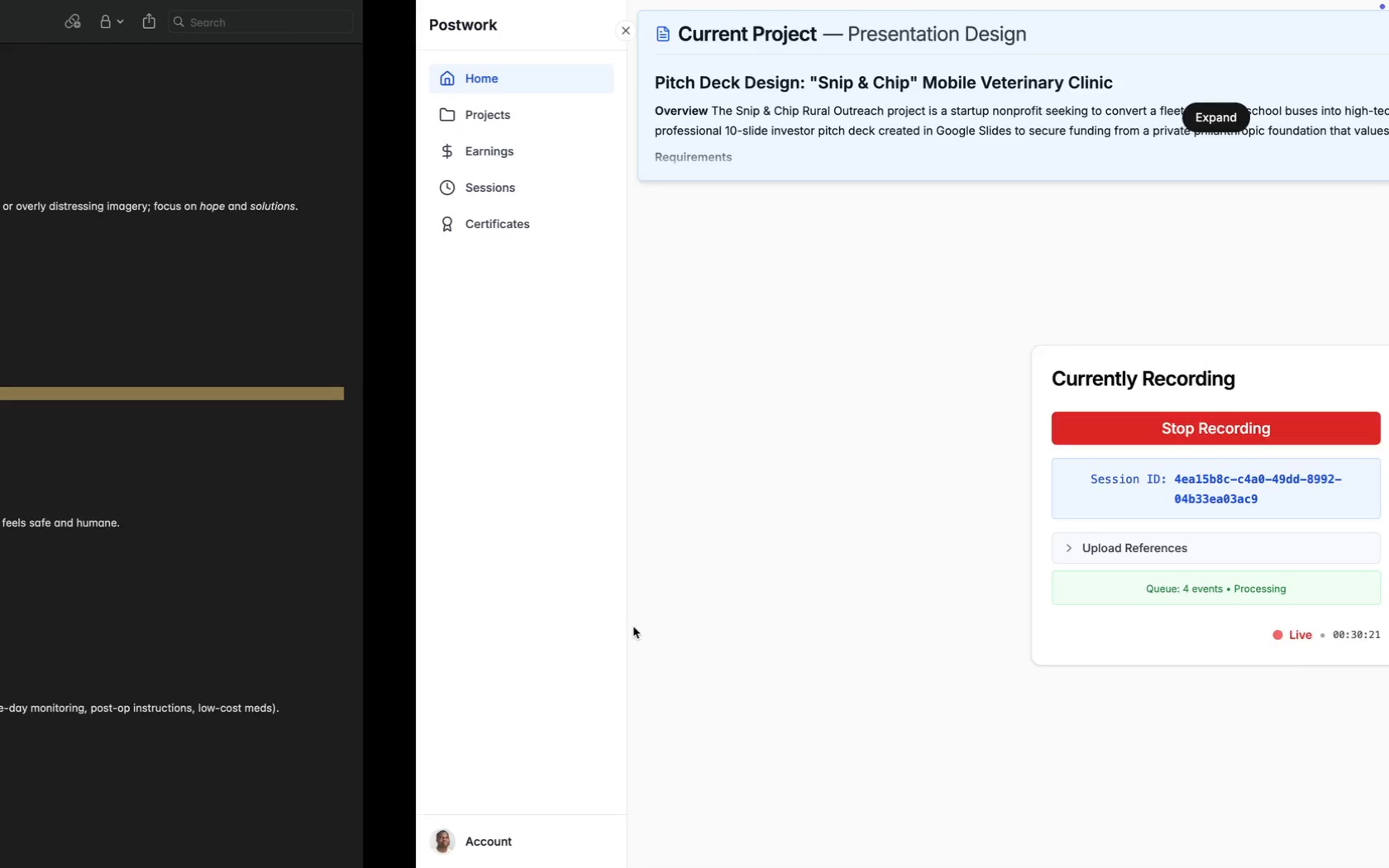 
left_click([962, 656])
 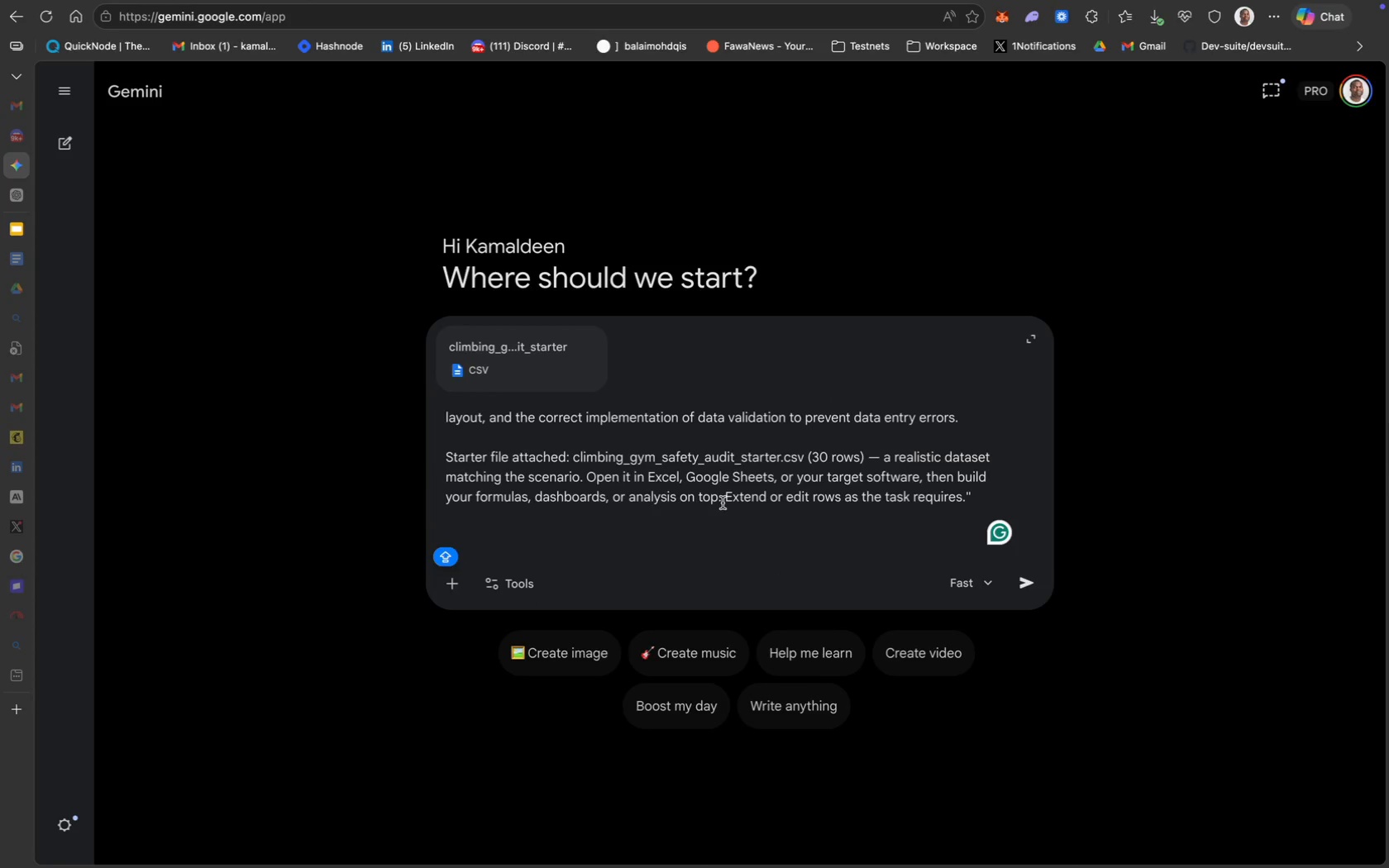 
wait(6.98)
 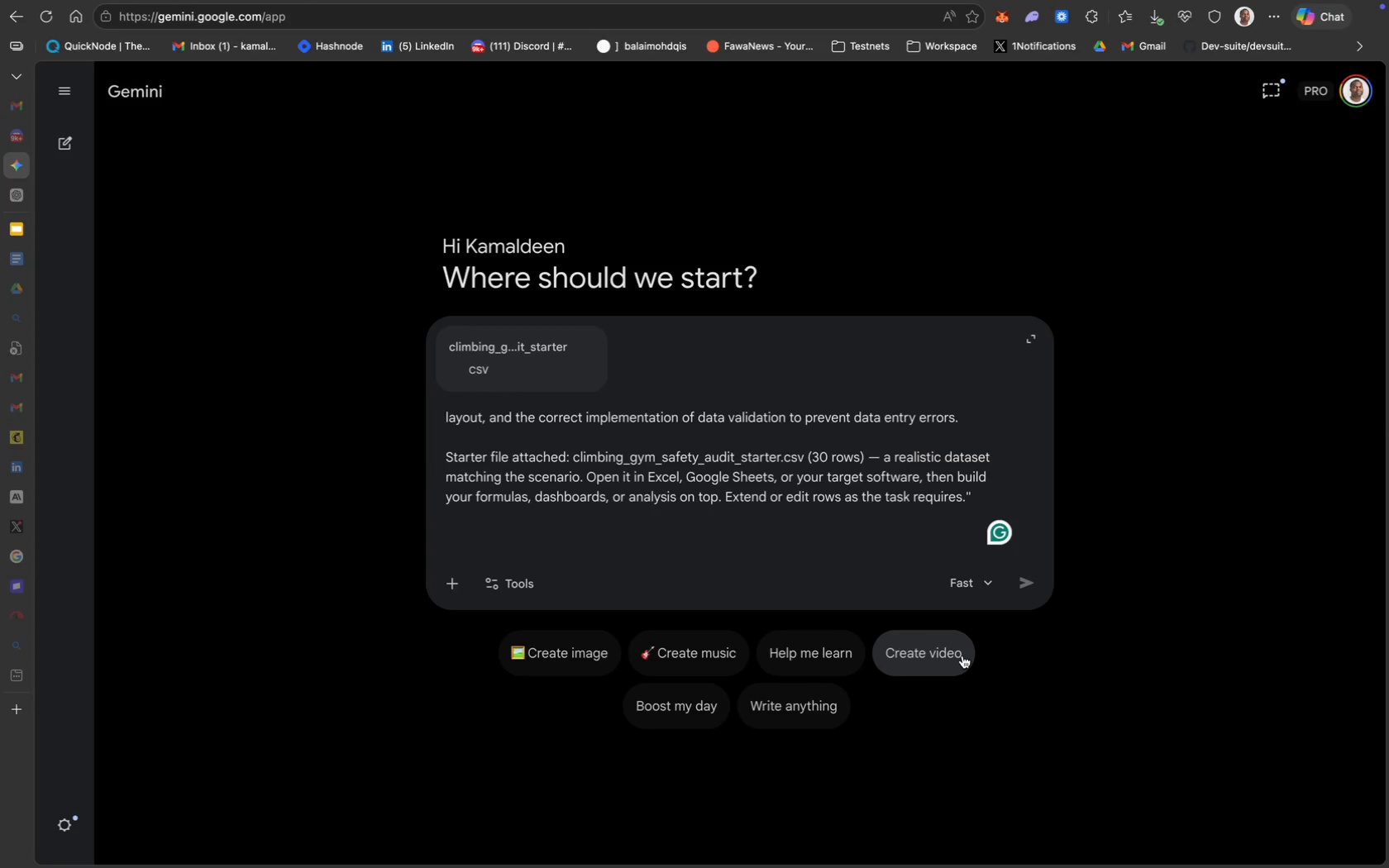 
scroll: coordinate [723, 503], scroll_direction: up, amount: 224.0
 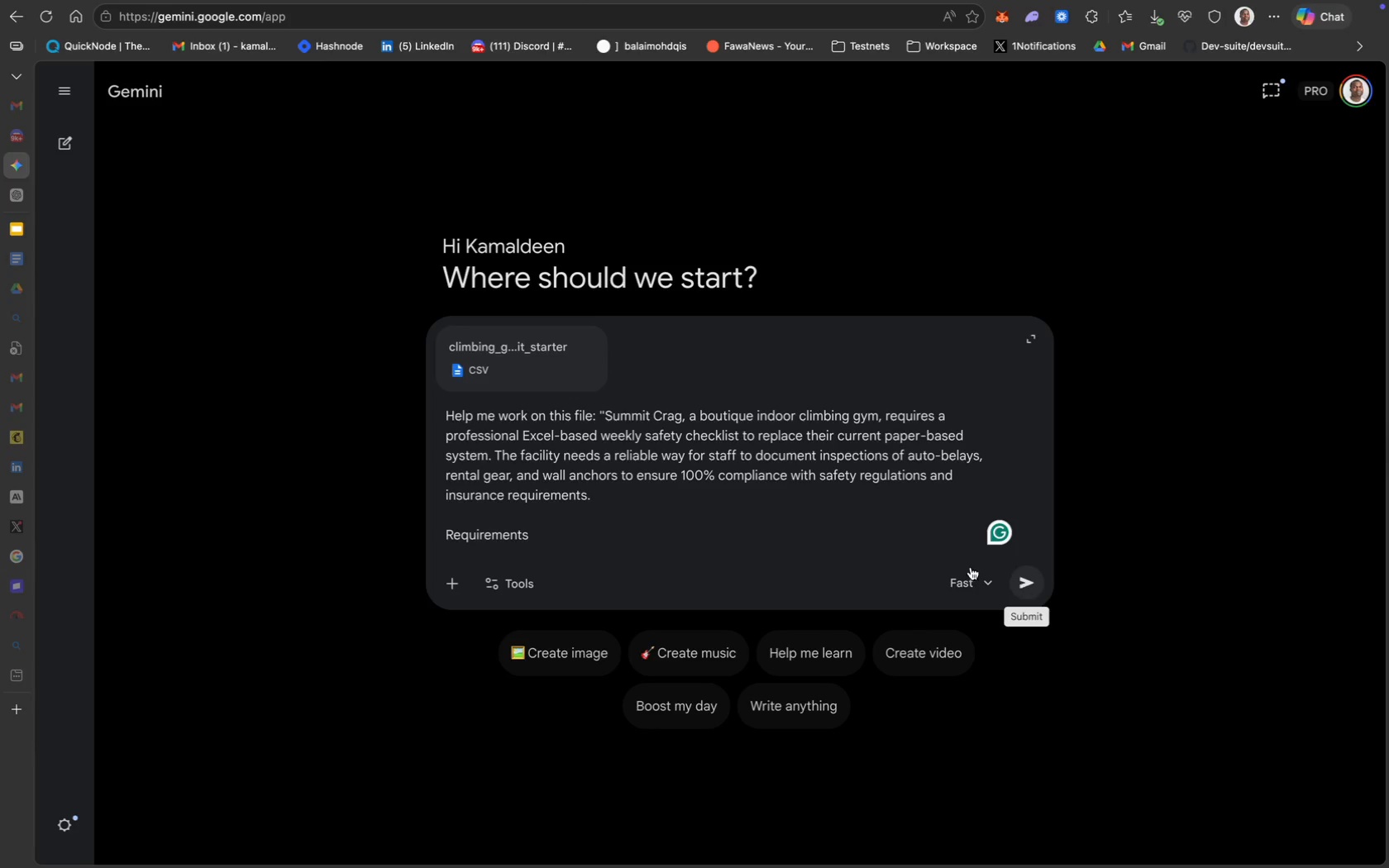 
scroll: coordinate [711, 452], scroll_direction: down, amount: 72.0
 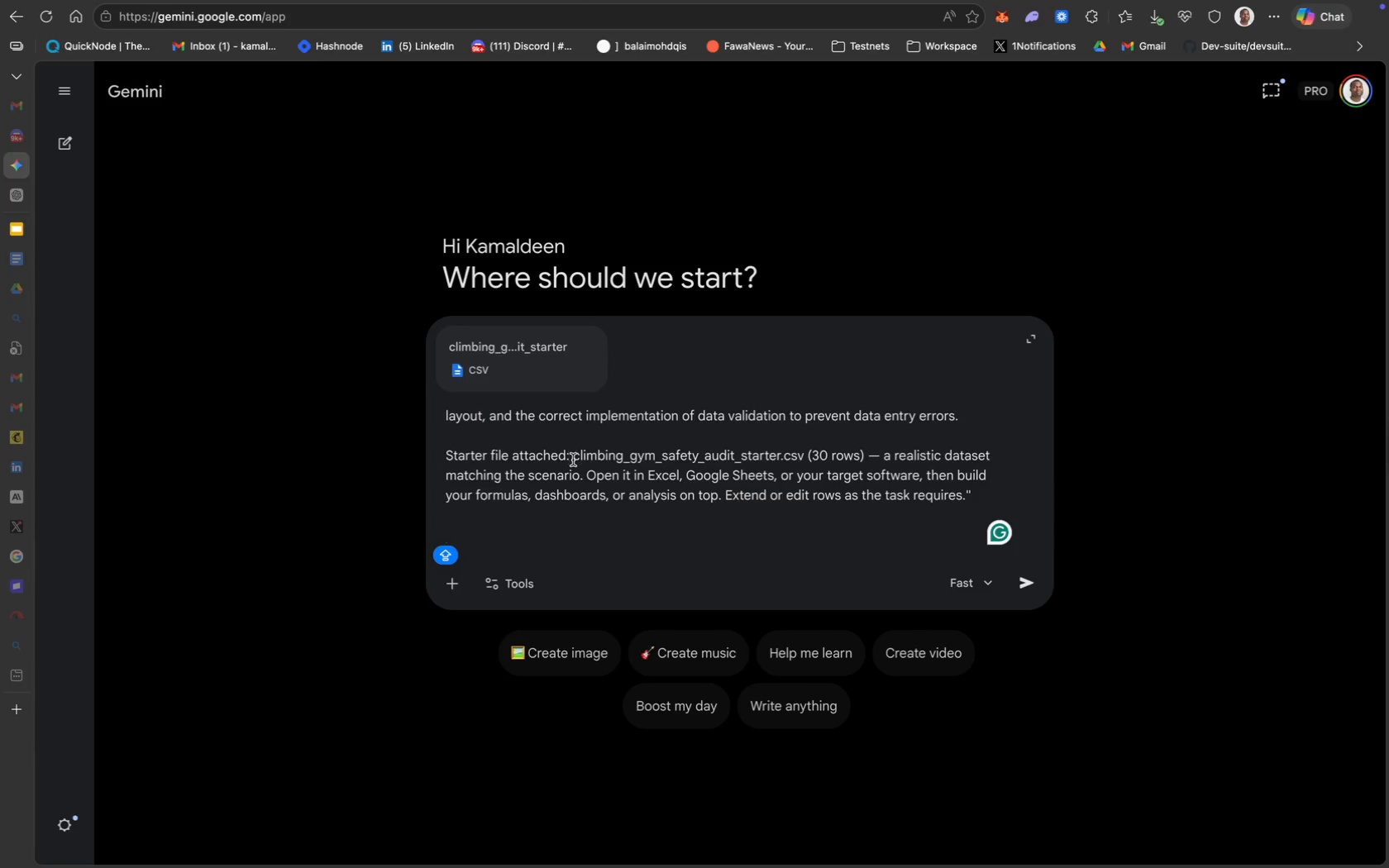 
wait(5.09)
 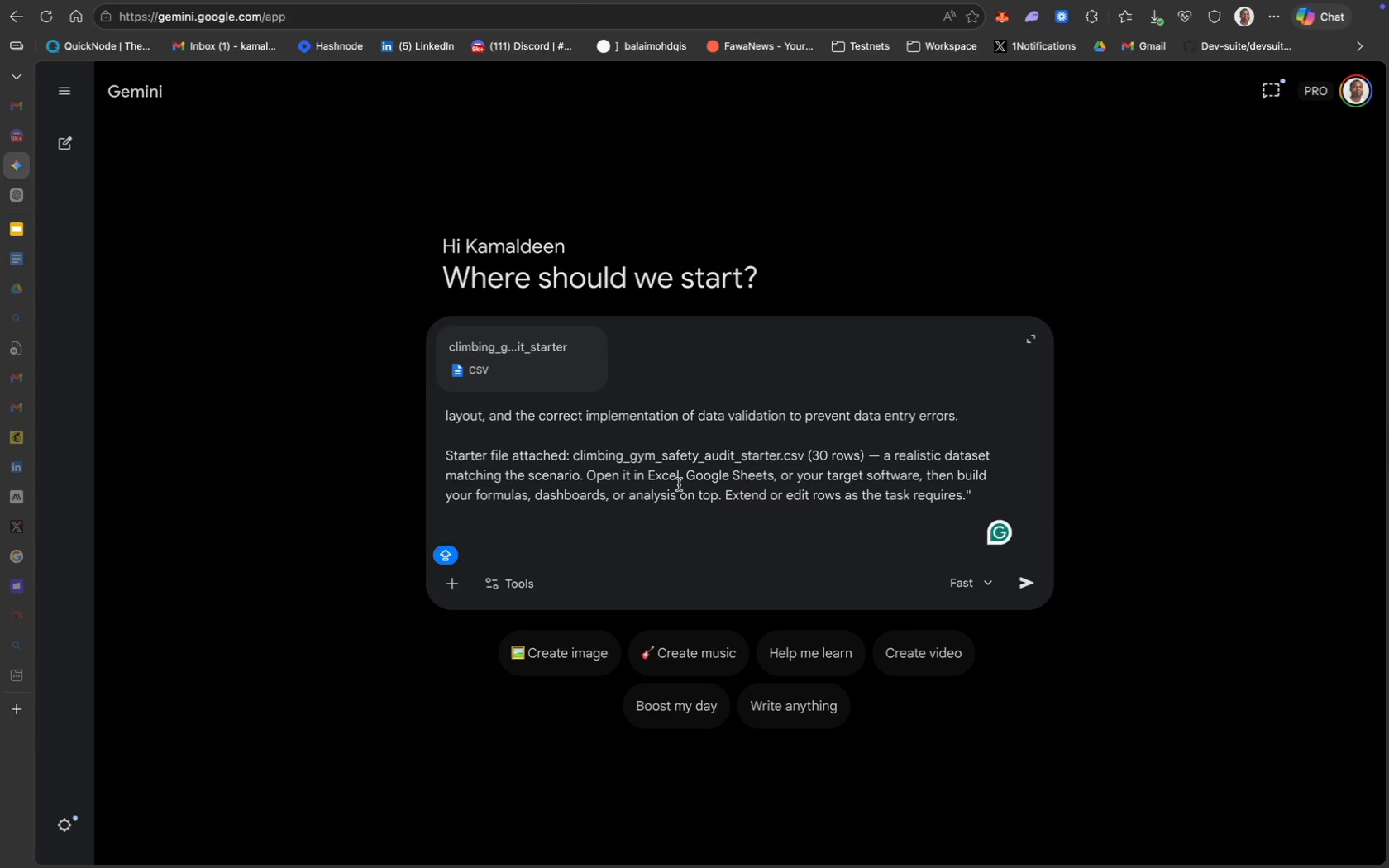 
left_click([1029, 580])
 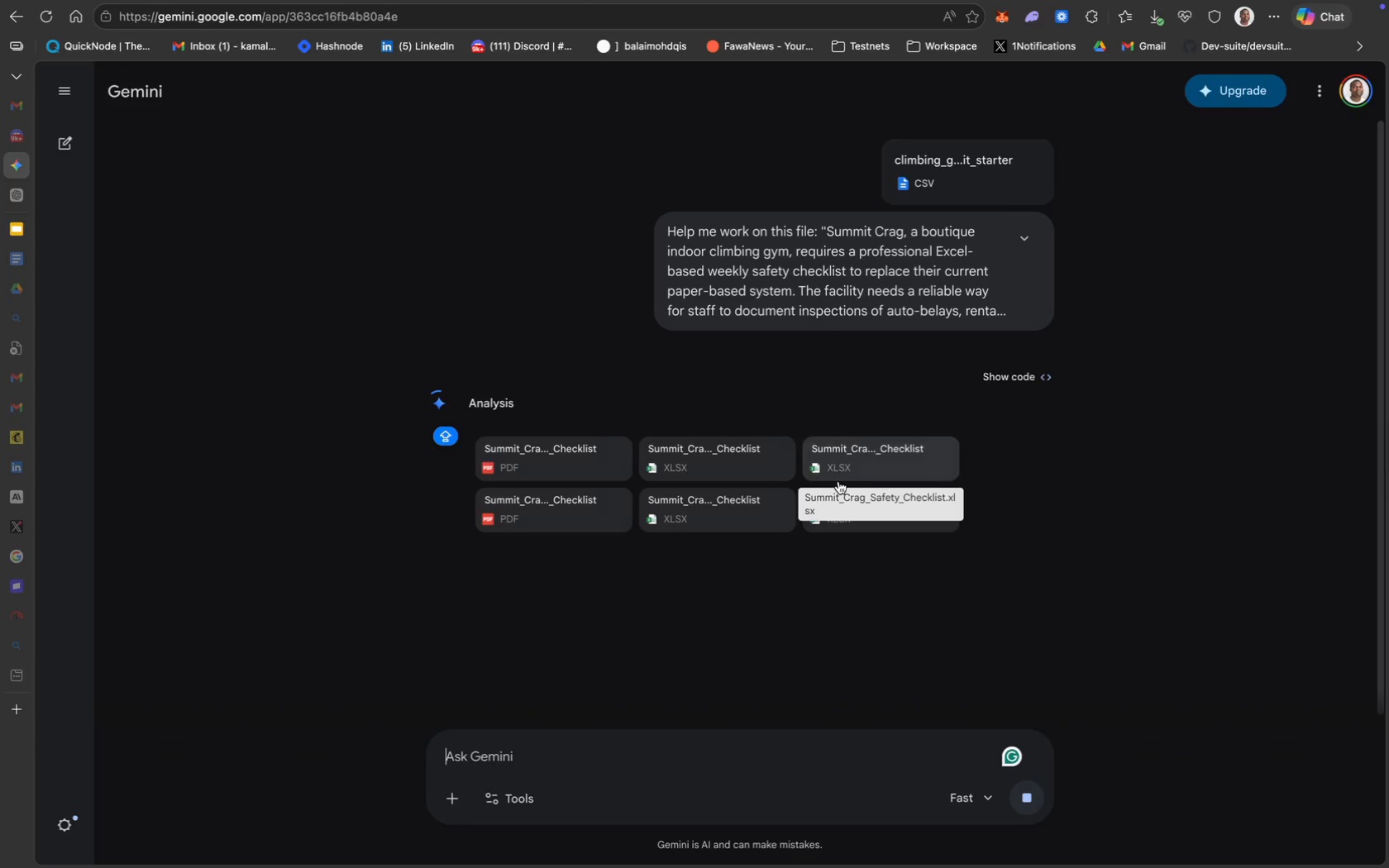 
wait(40.56)
 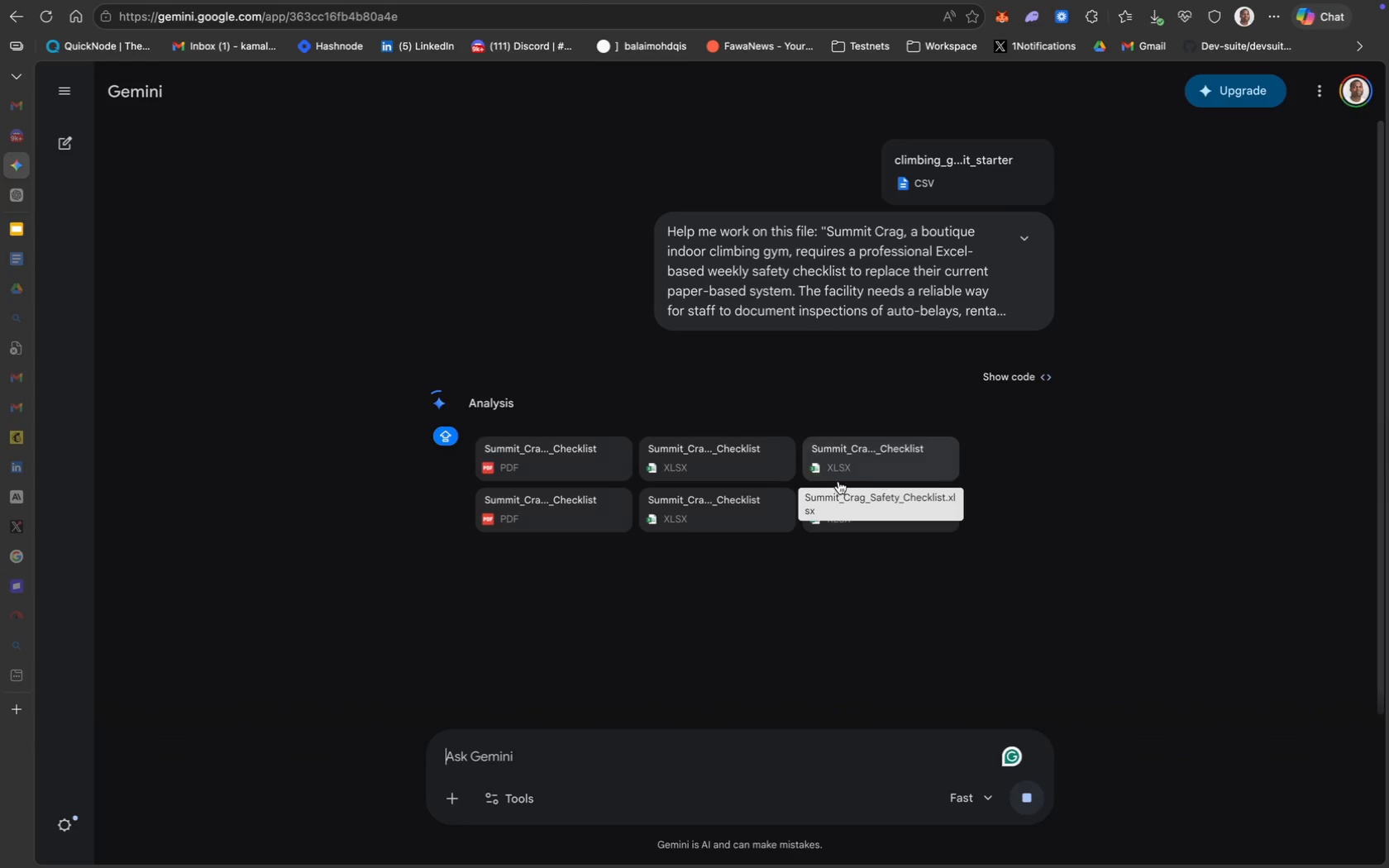 
scroll: coordinate [665, 635], scroll_direction: down, amount: 23.0
 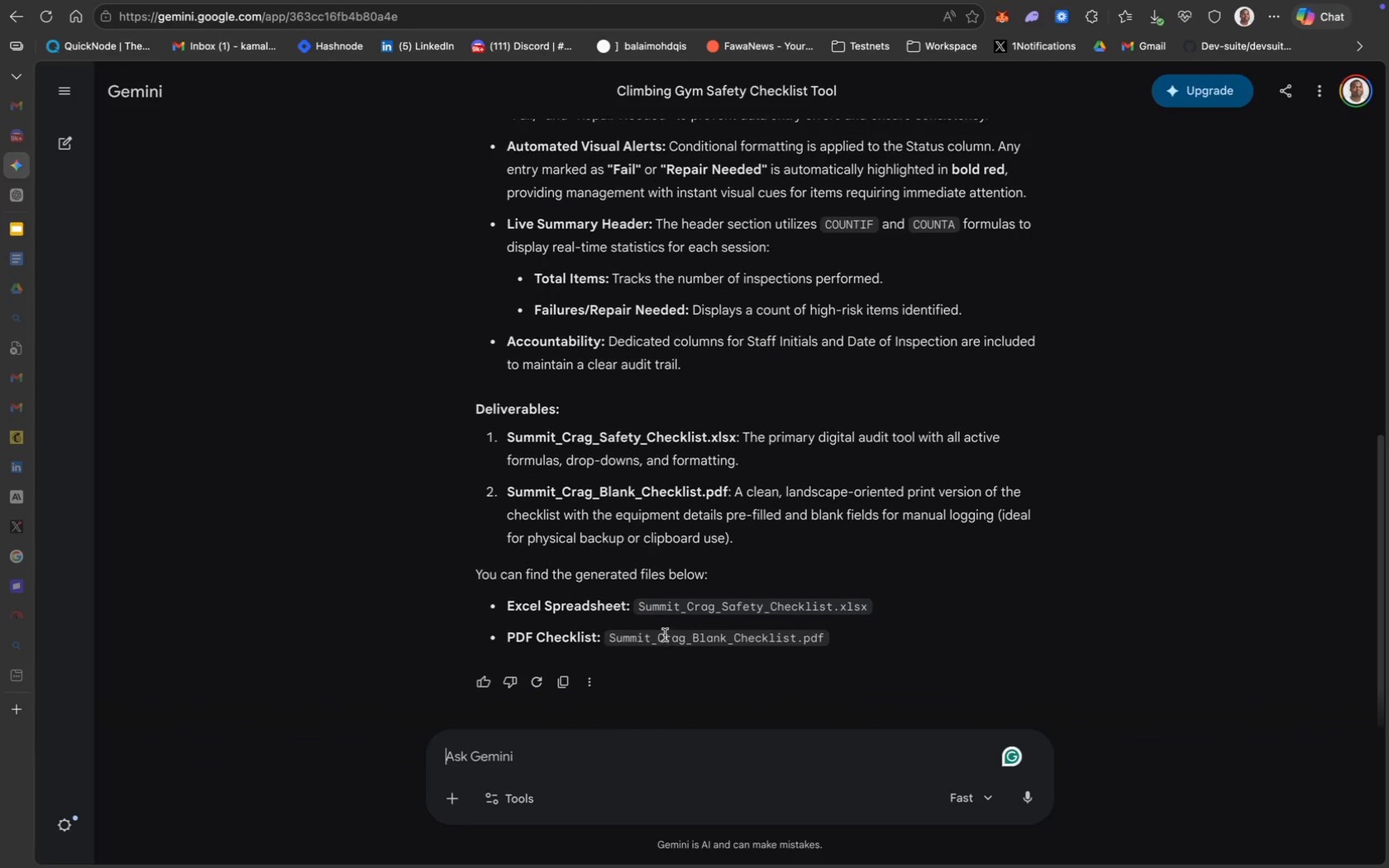 
scroll: coordinate [665, 635], scroll_direction: up, amount: 68.0
 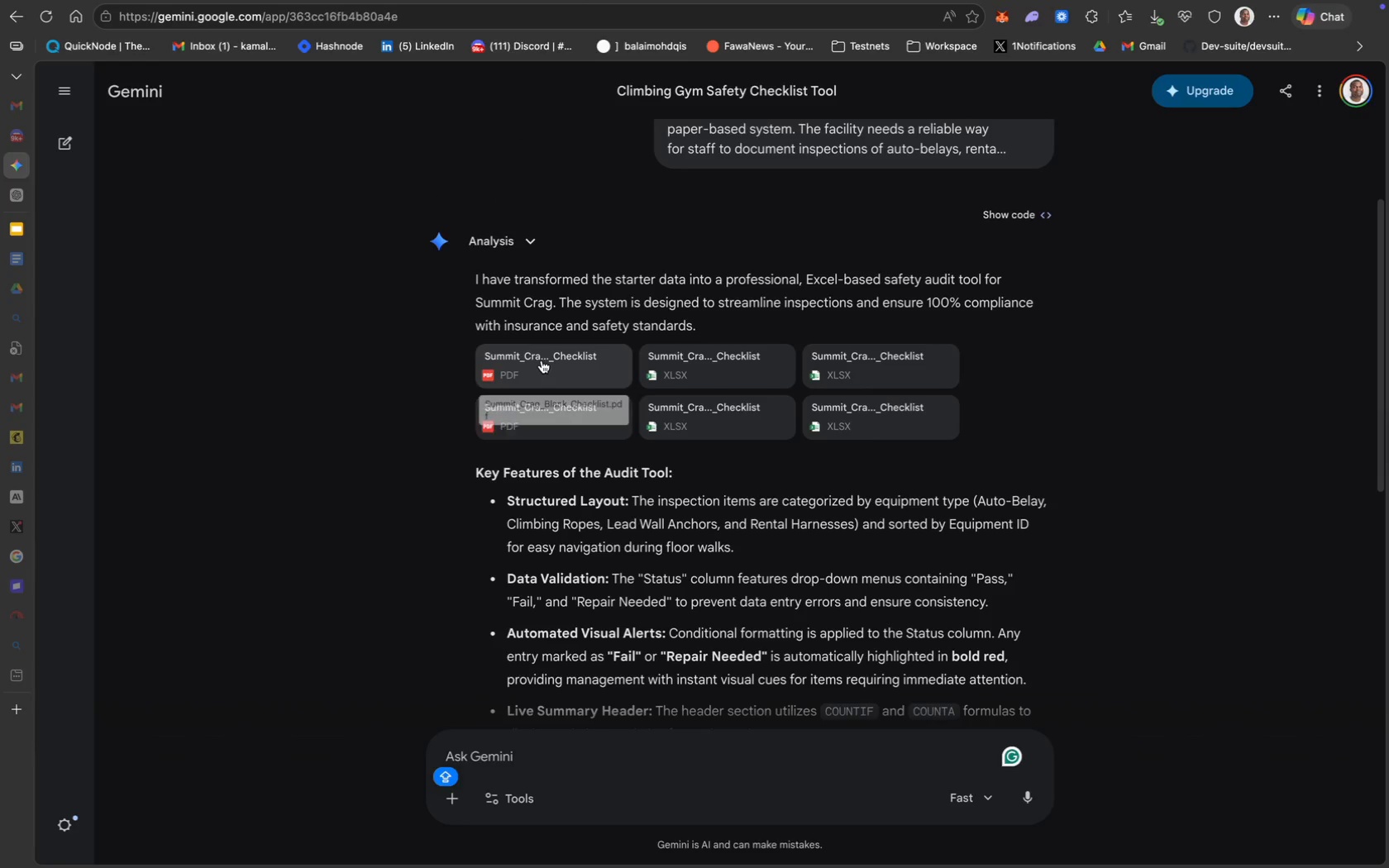 
left_click([546, 365])
 